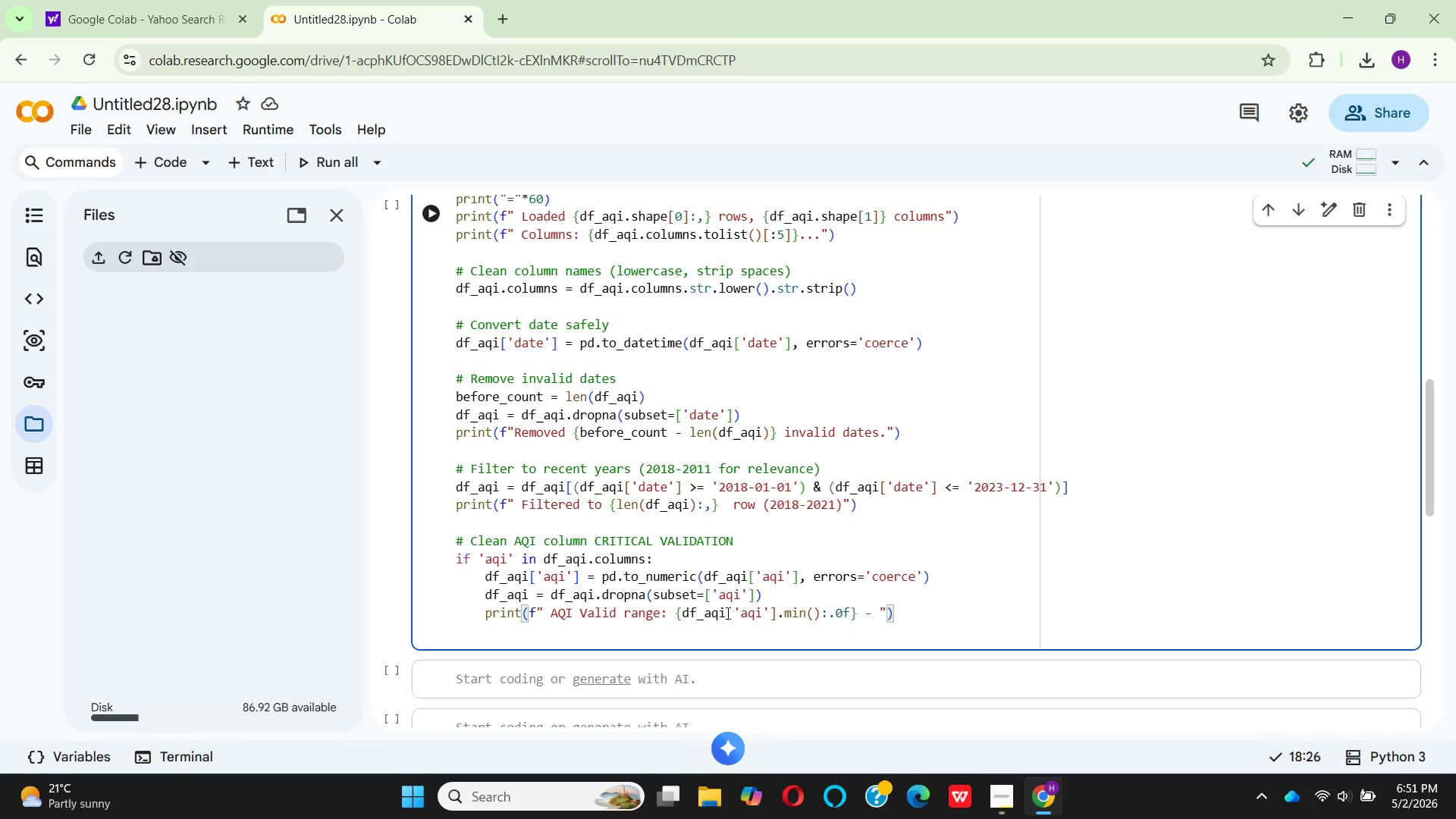 
key(Shift+BracketLeft)
 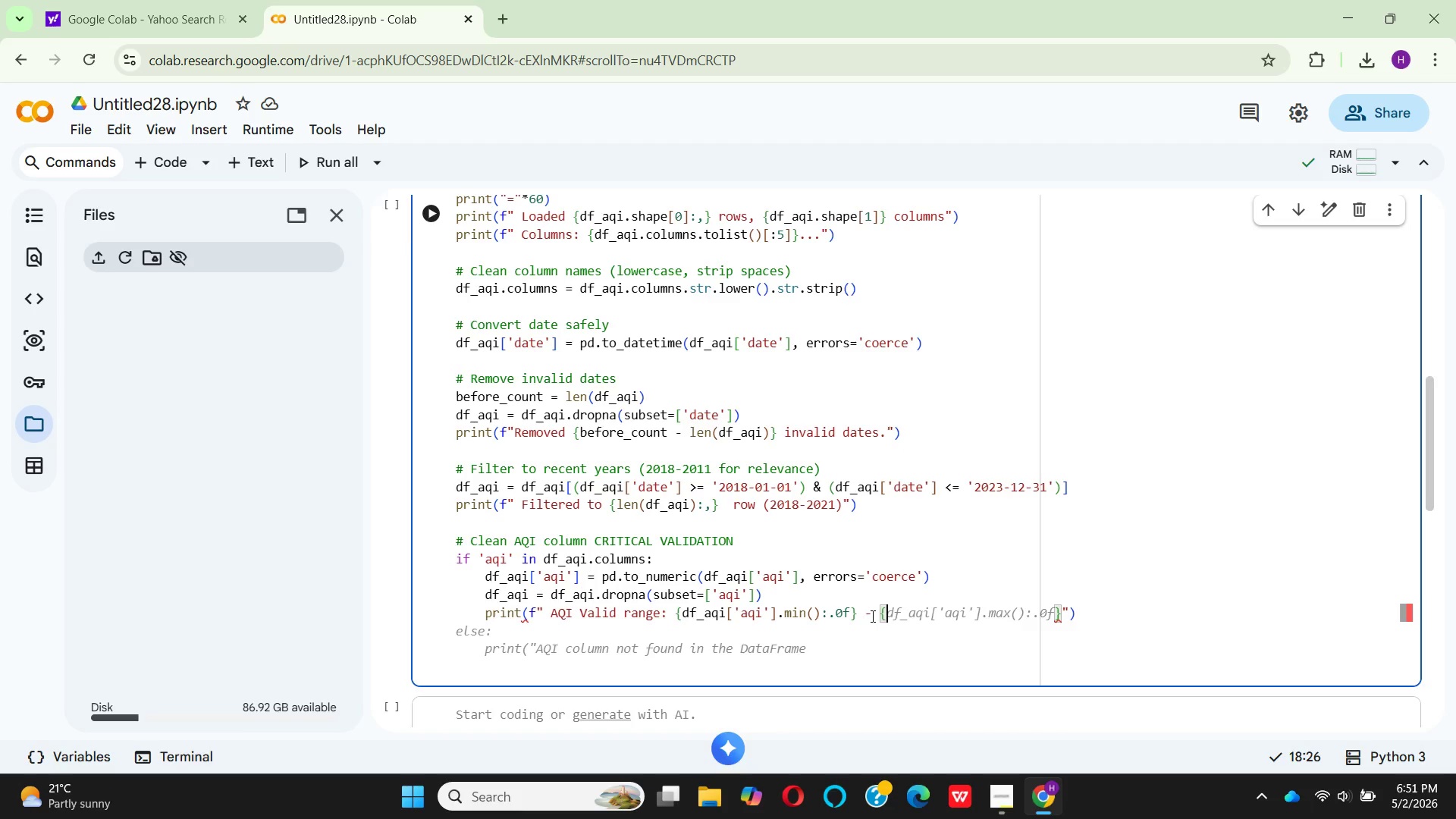 
wait(5.89)
 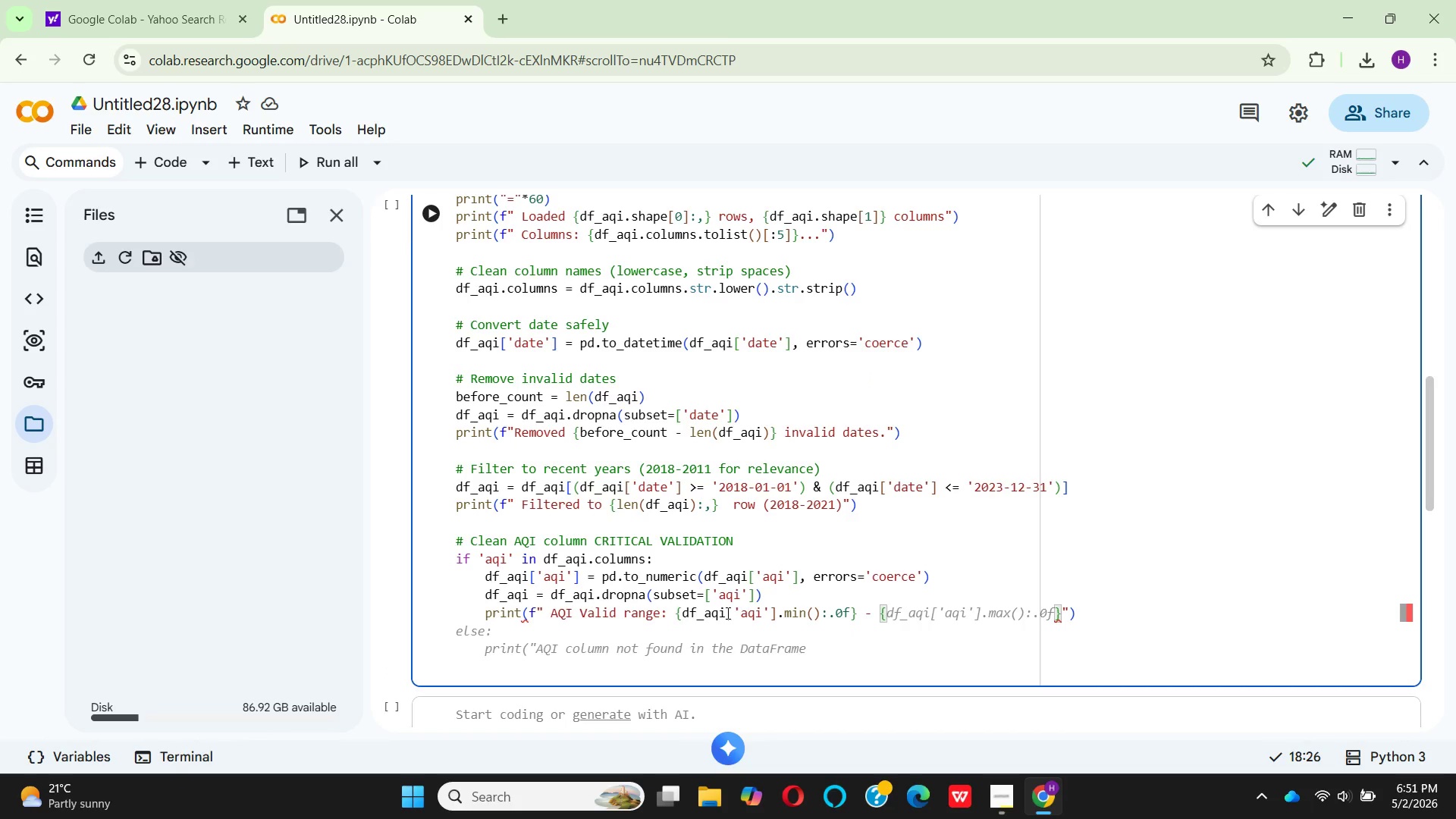 
left_click([962, 585])
 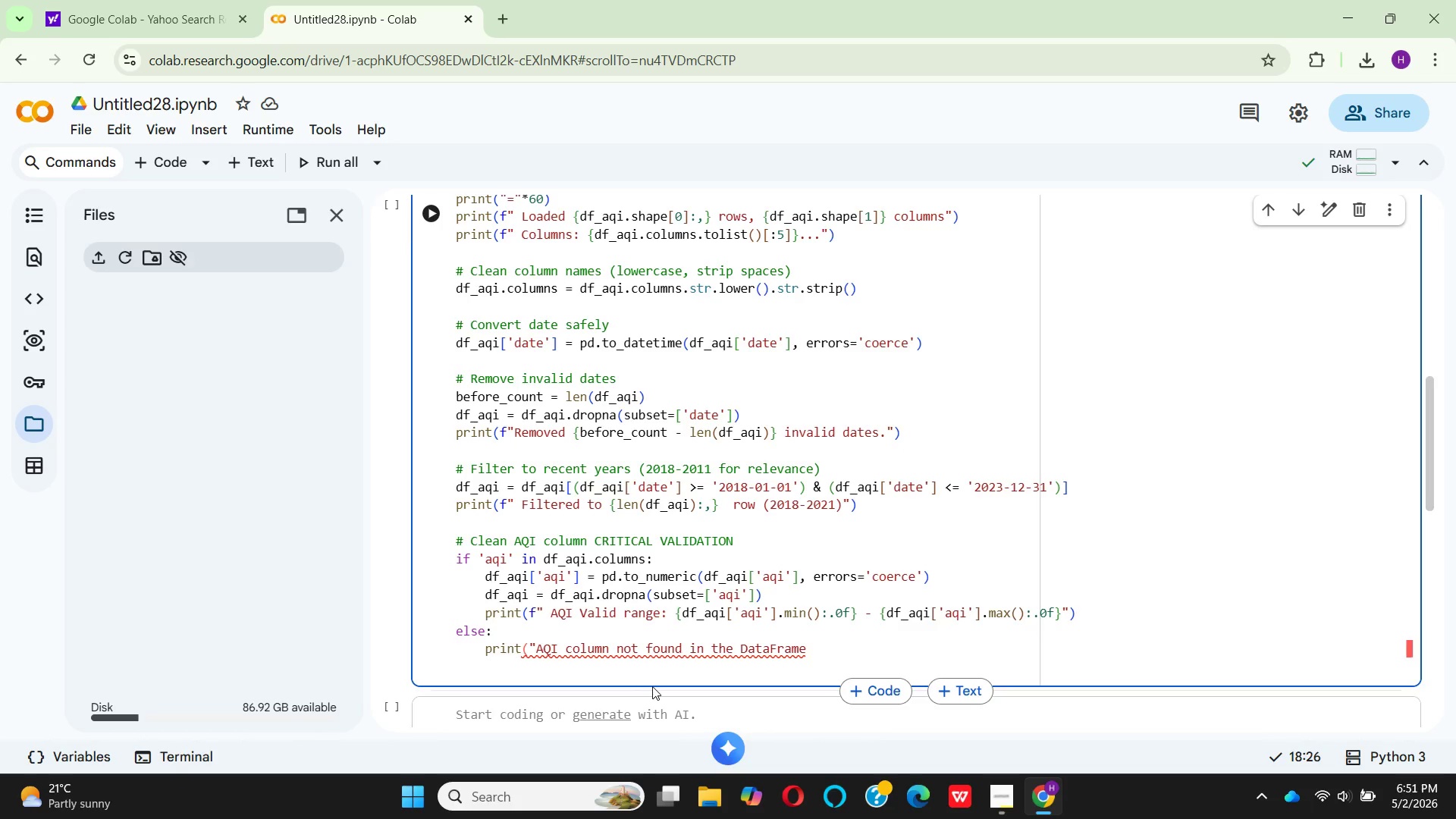 
wait(11.7)
 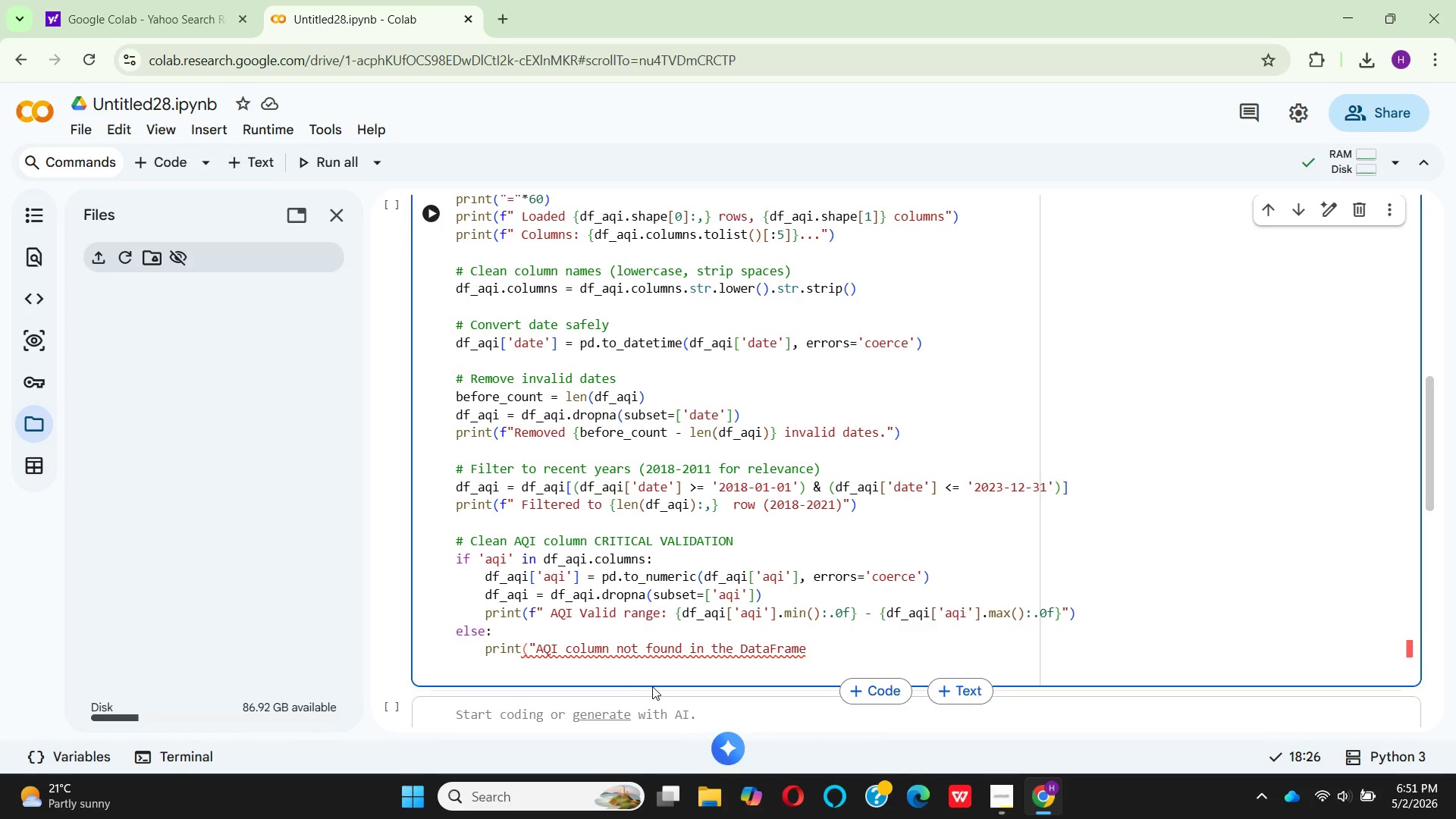 
key(Enter)
 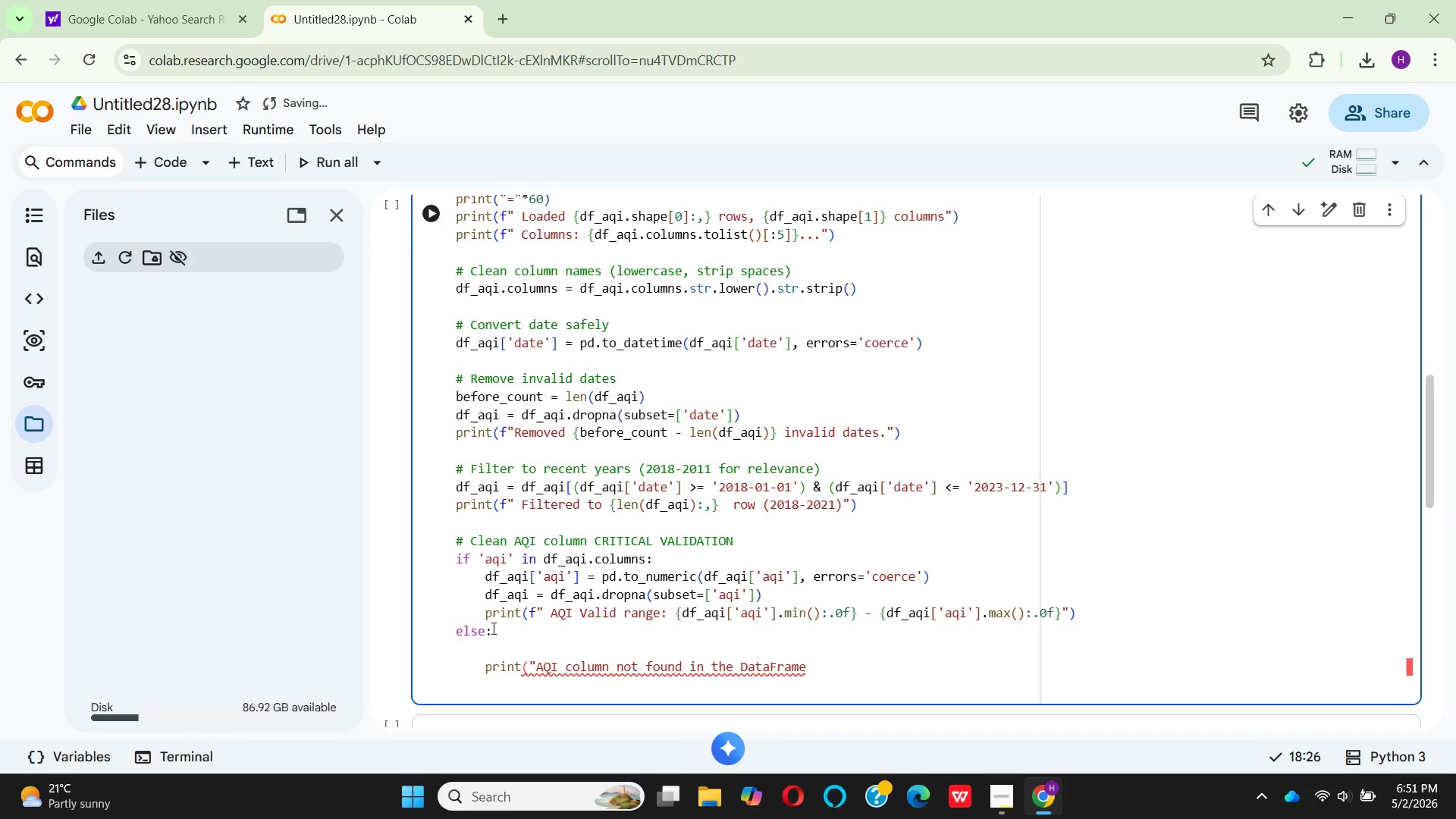 
type(  # Fallback: find ant)
key(Backspace)
type(y numeric columnfor AOI)
key(Backspace)
key(Backspace)
type(QI)
 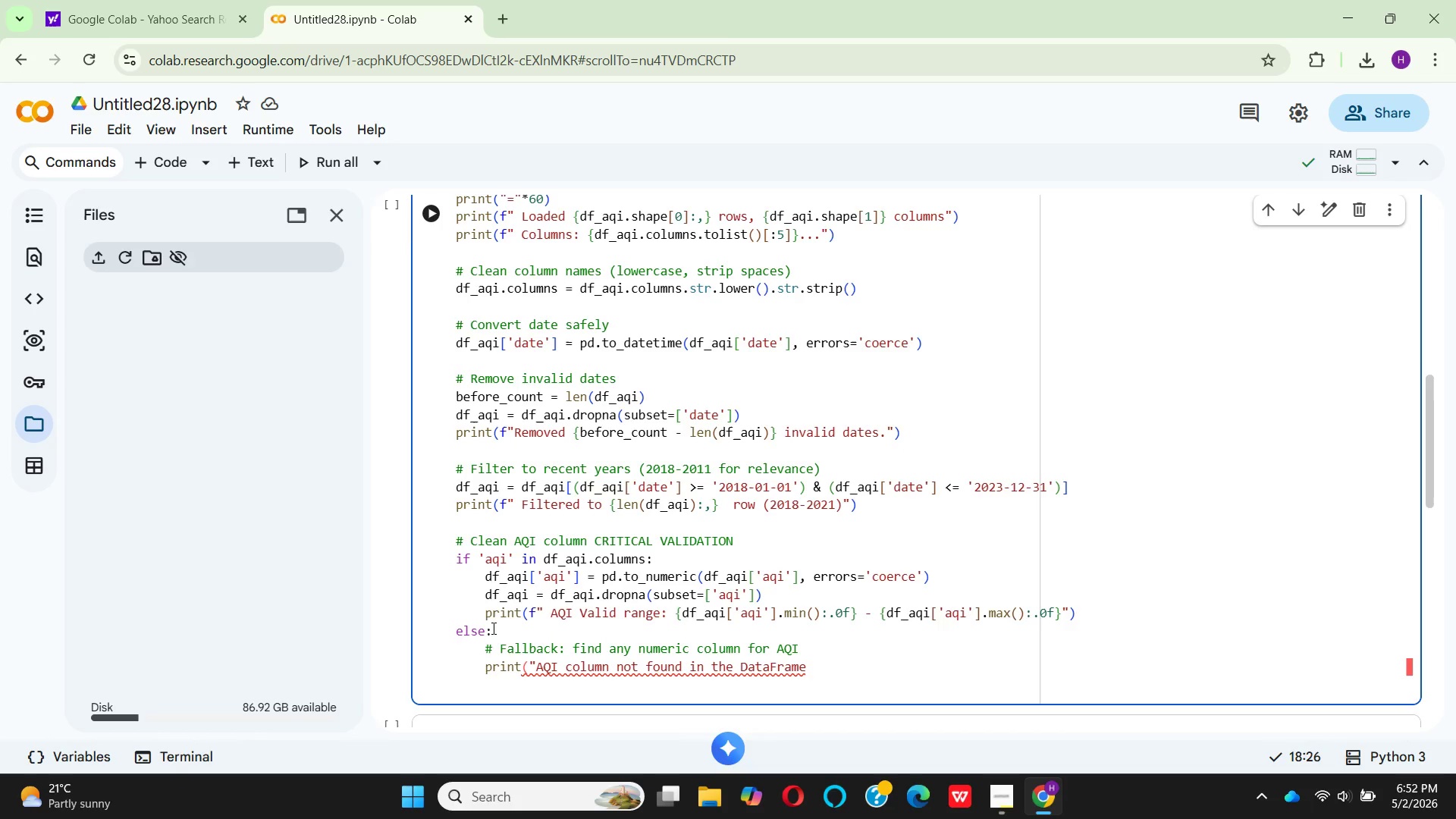 
key(Enter)
 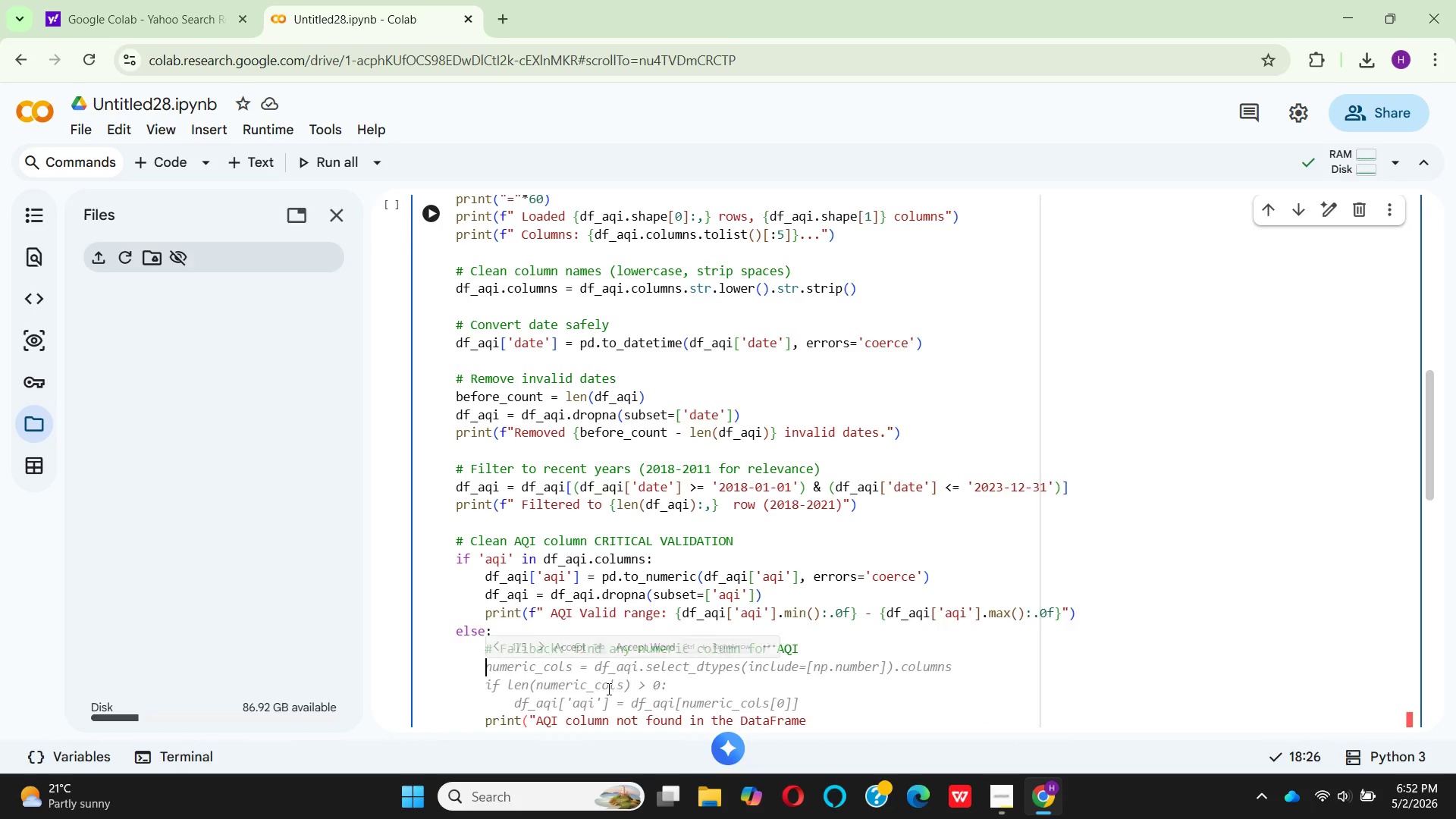 
wait(6.16)
 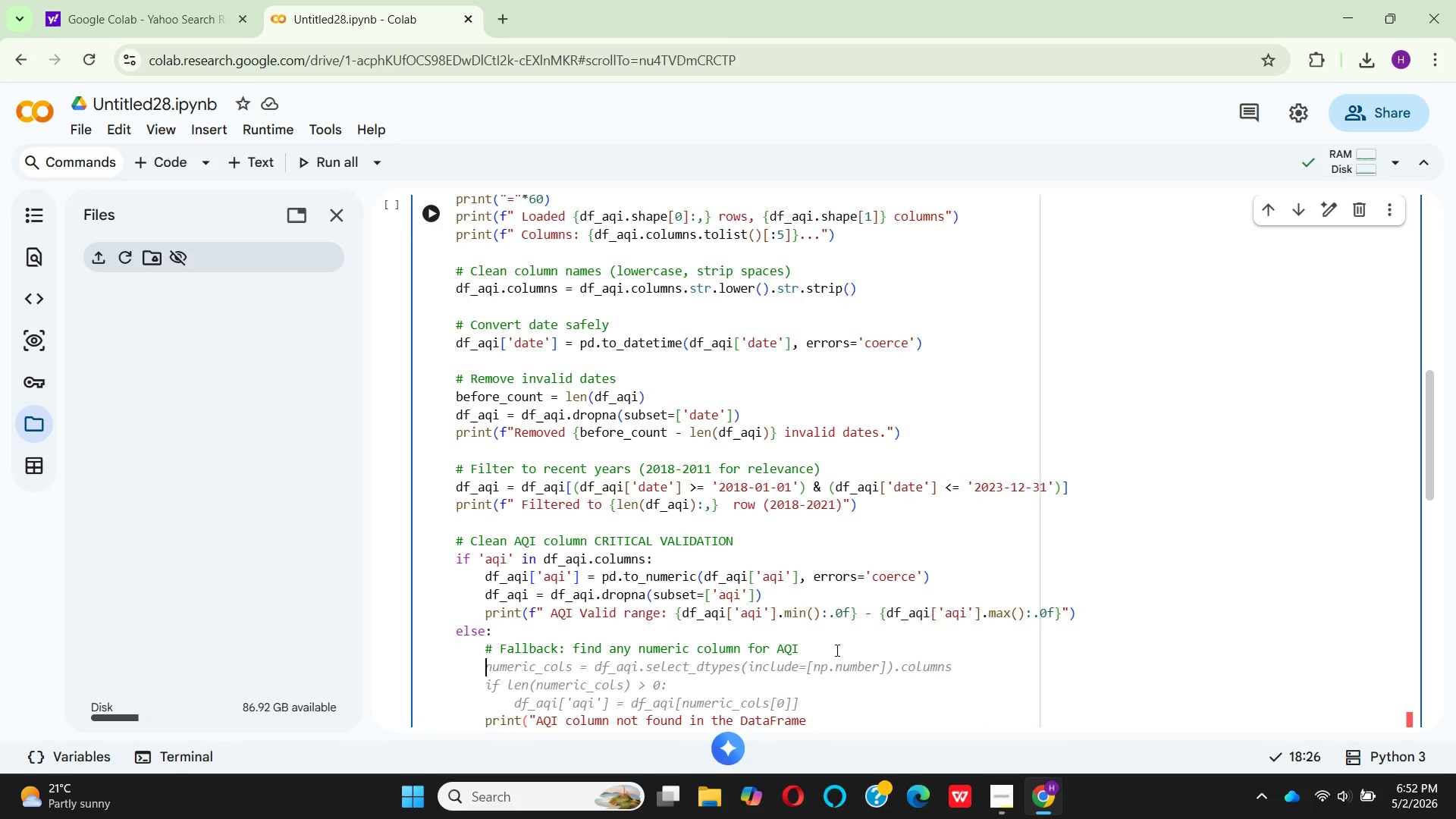 
left_click([559, 641])
 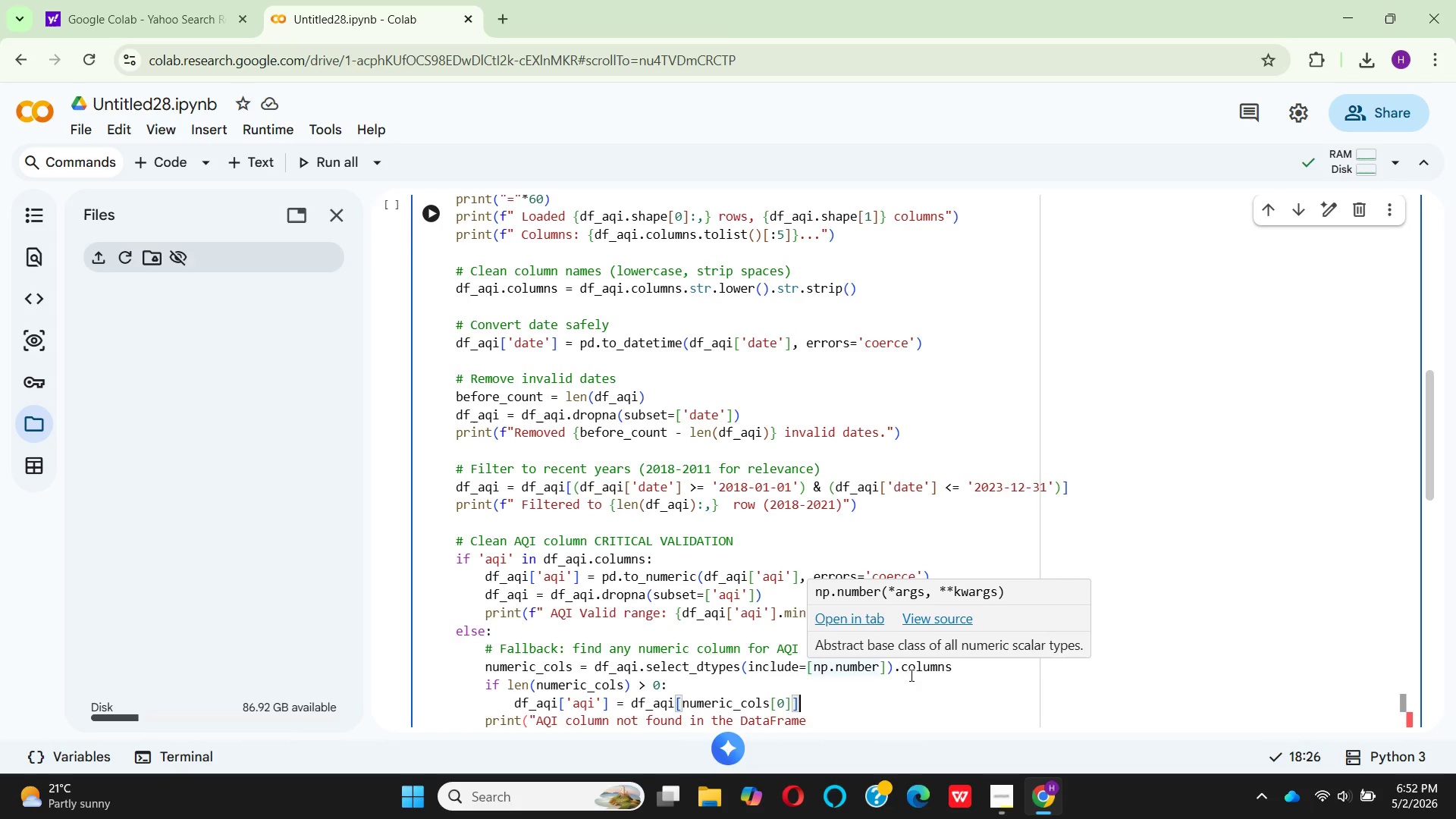 
wait(12.43)
 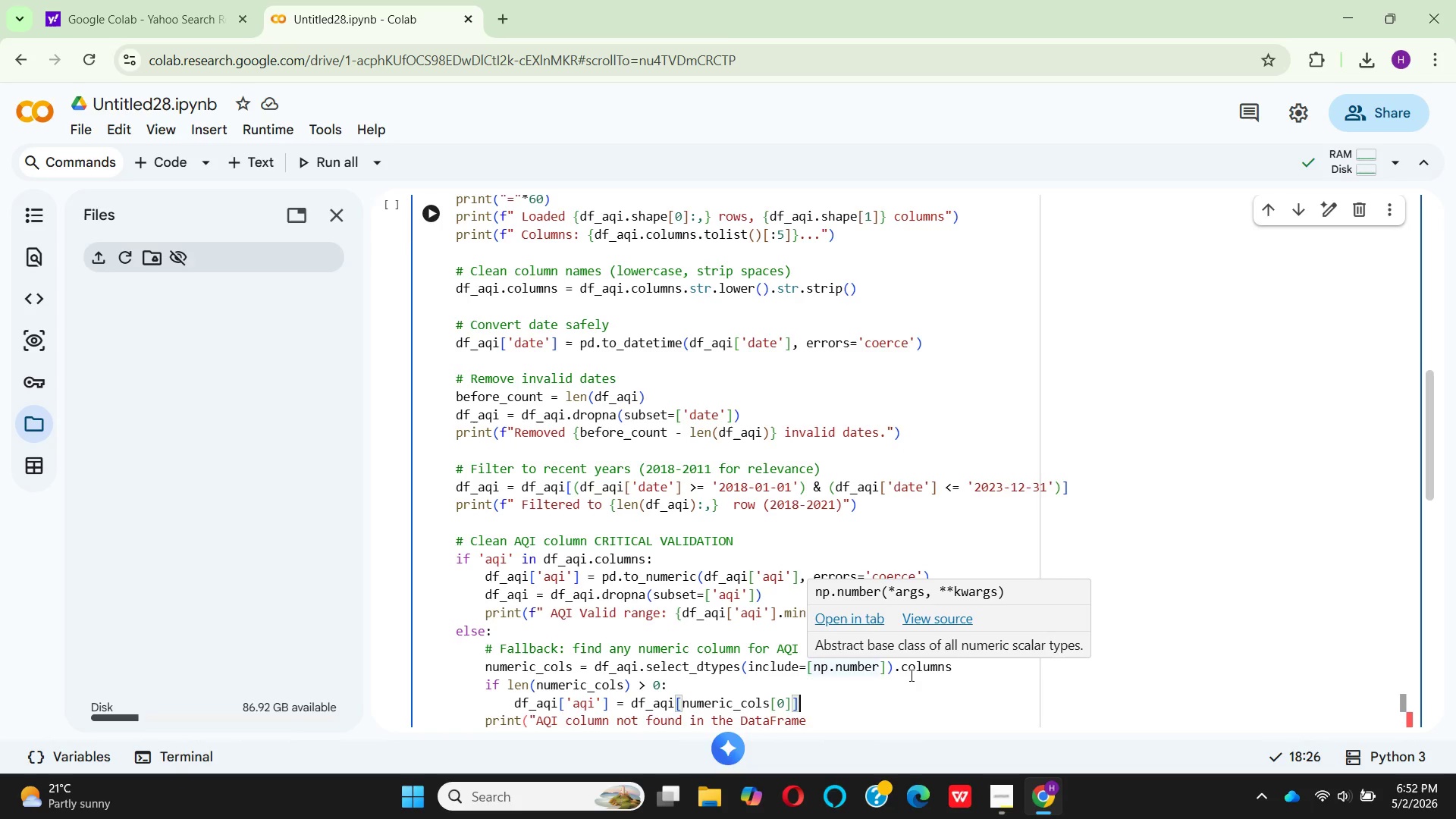 
mouse_move([548, 714])
 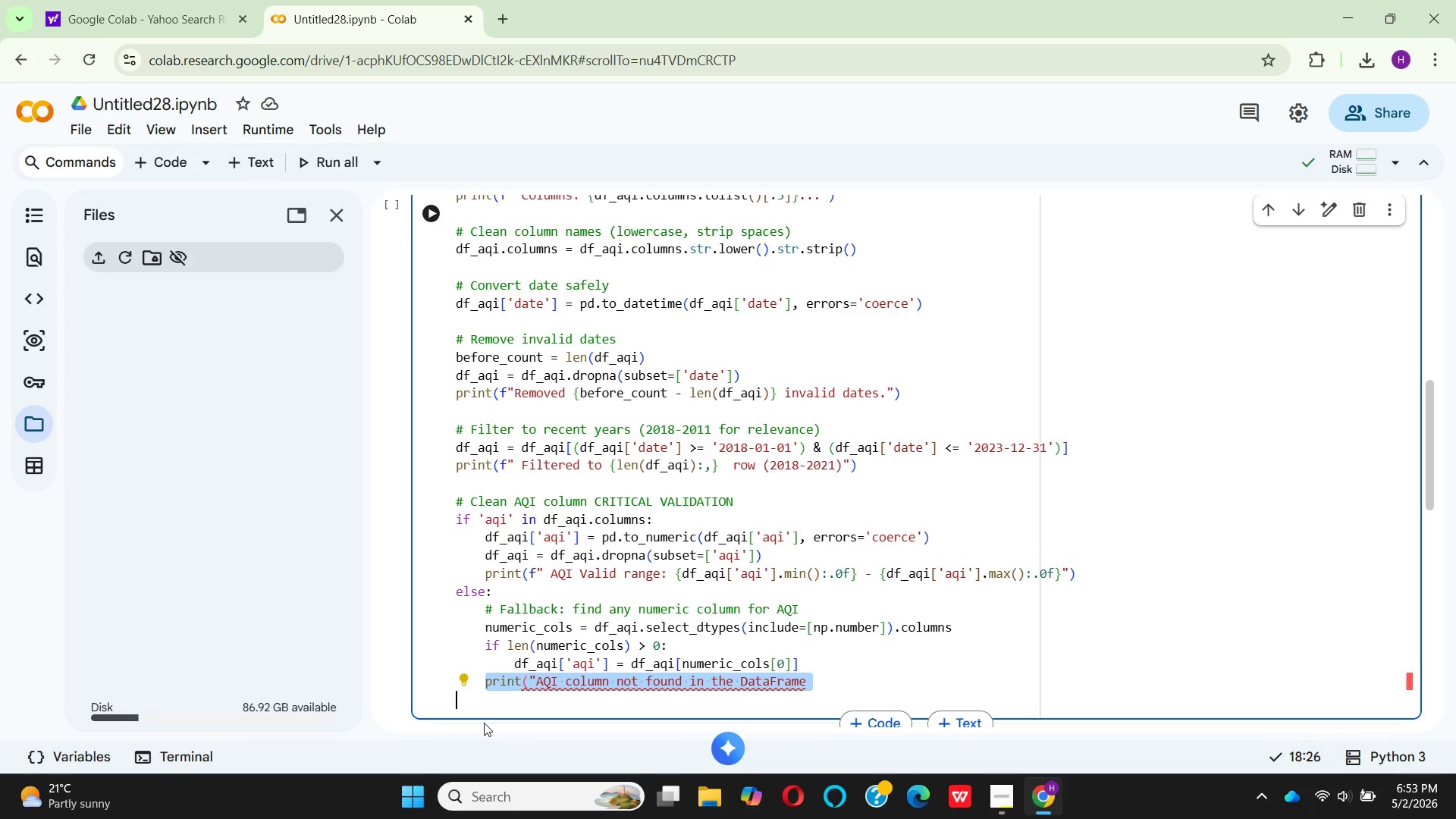 
wait(7.92)
 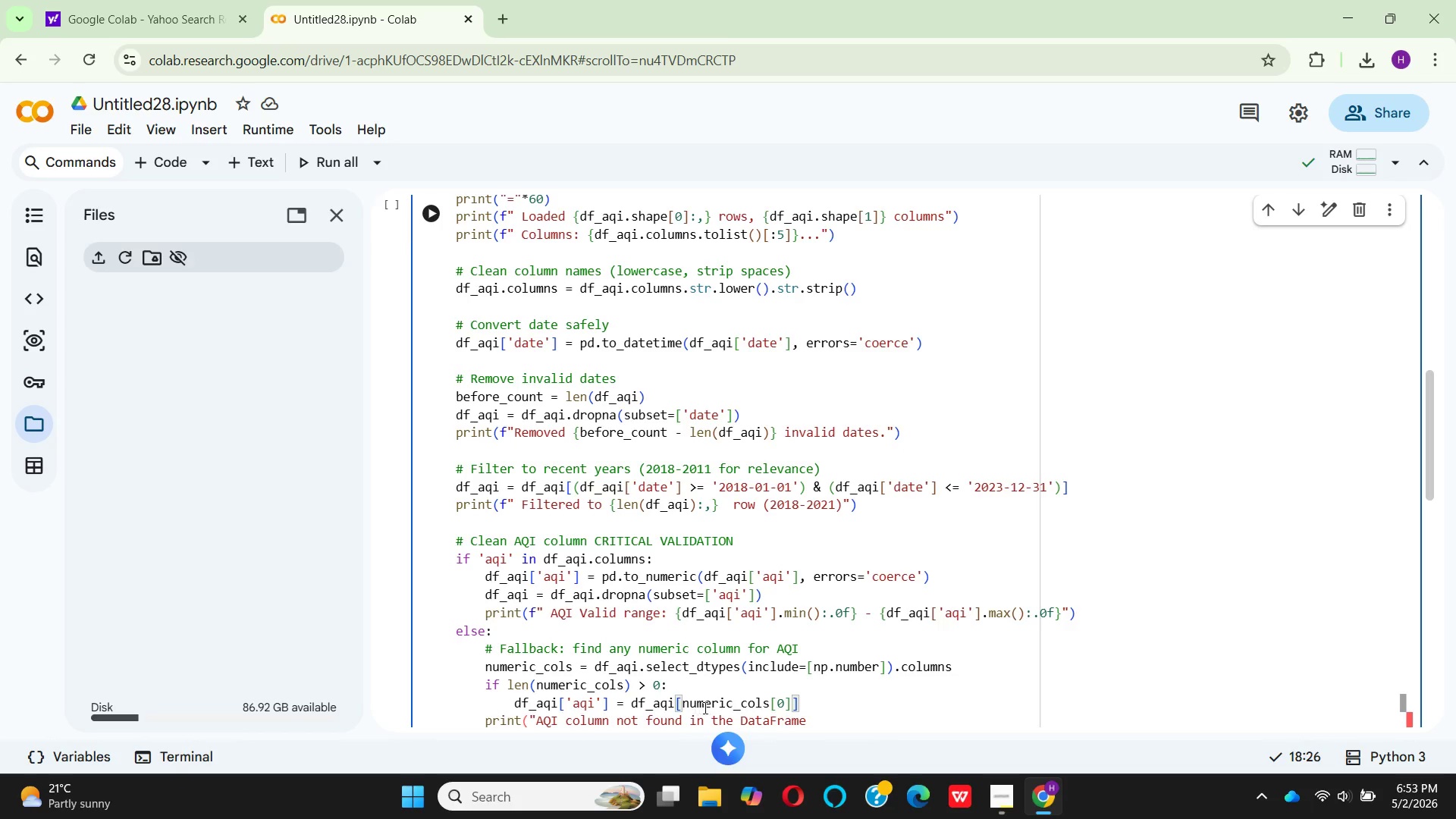 
left_click([483, 687])
 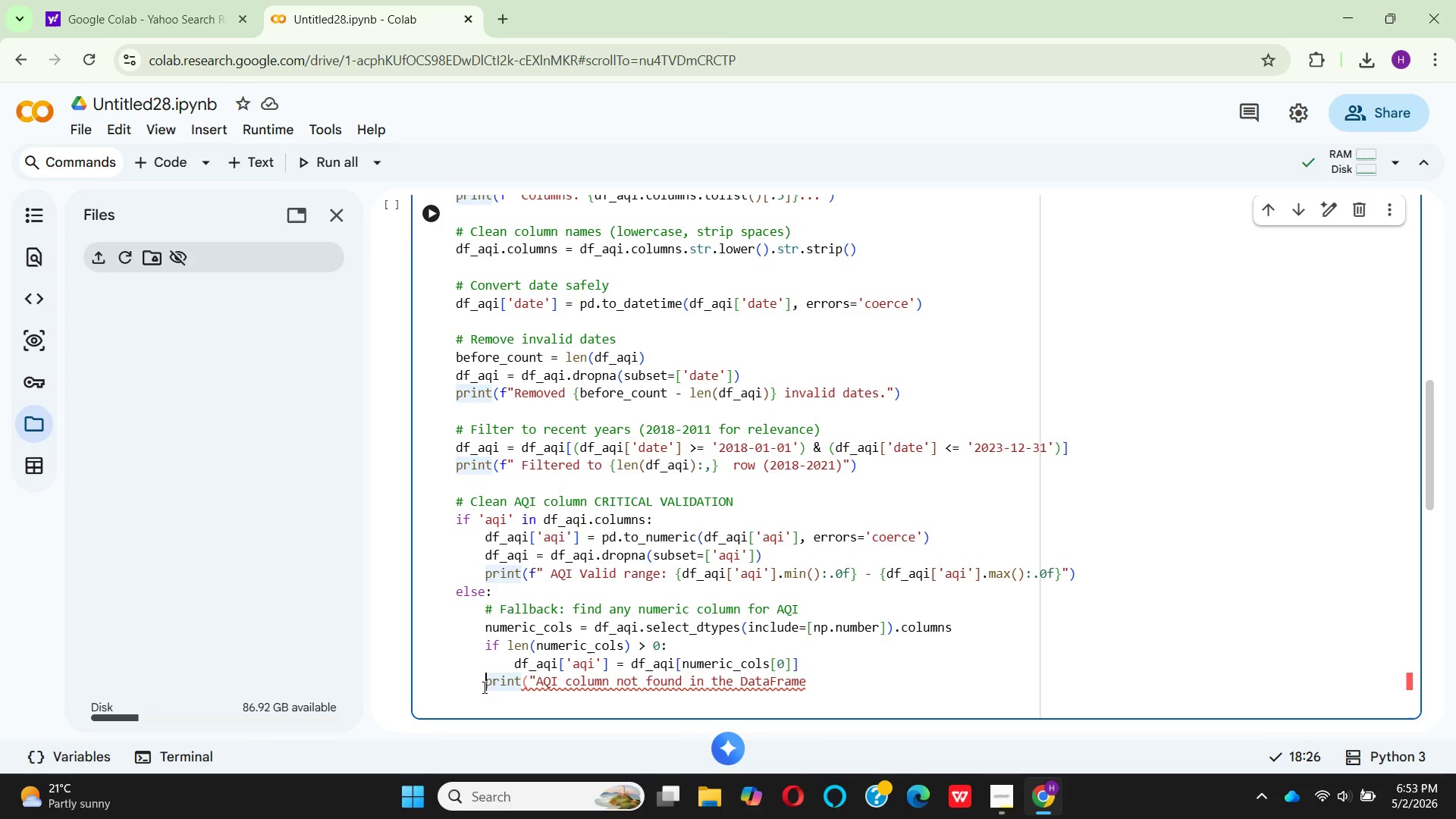 
key(Space)
 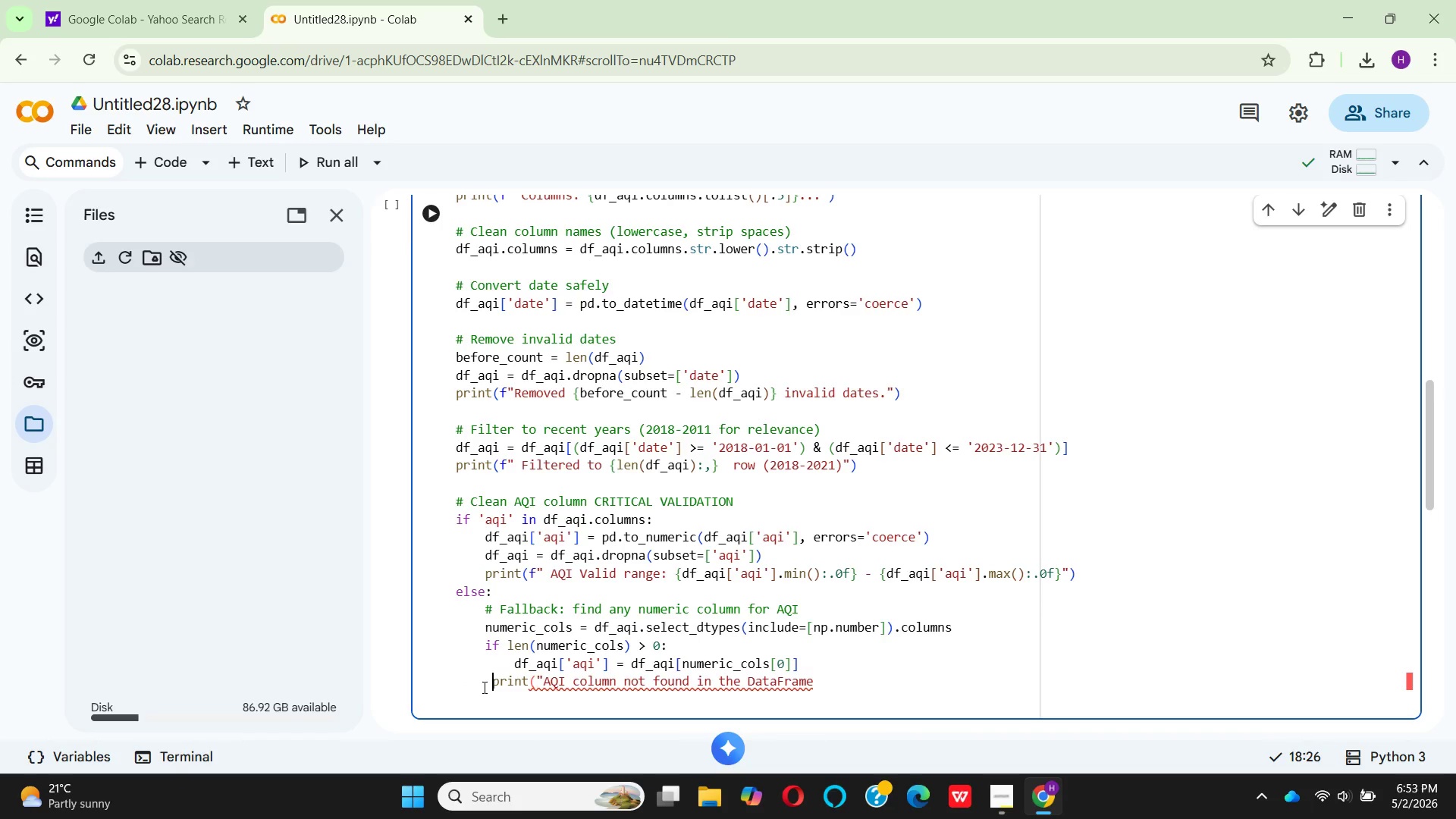 
key(Space)
 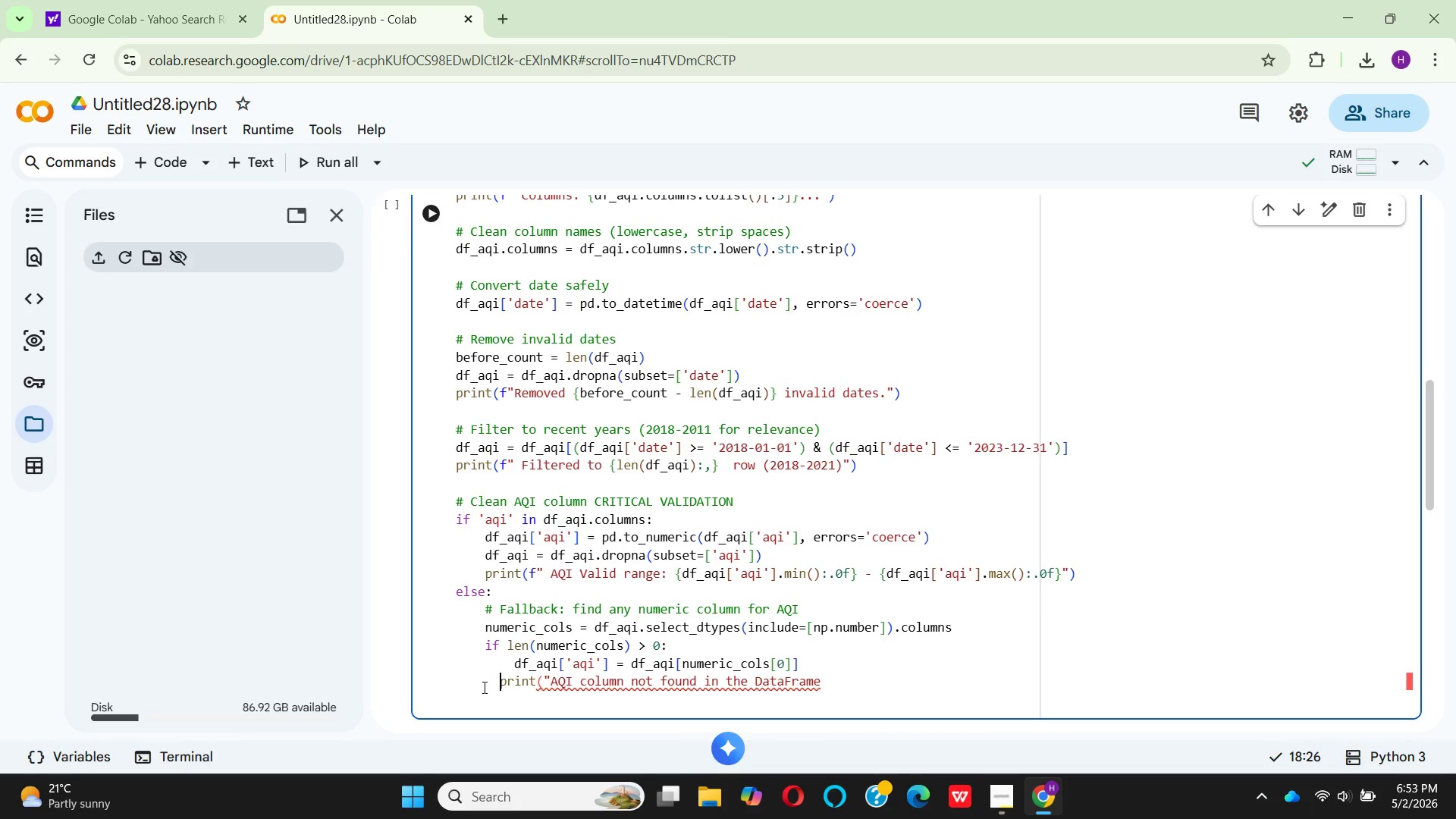 
key(Space)
 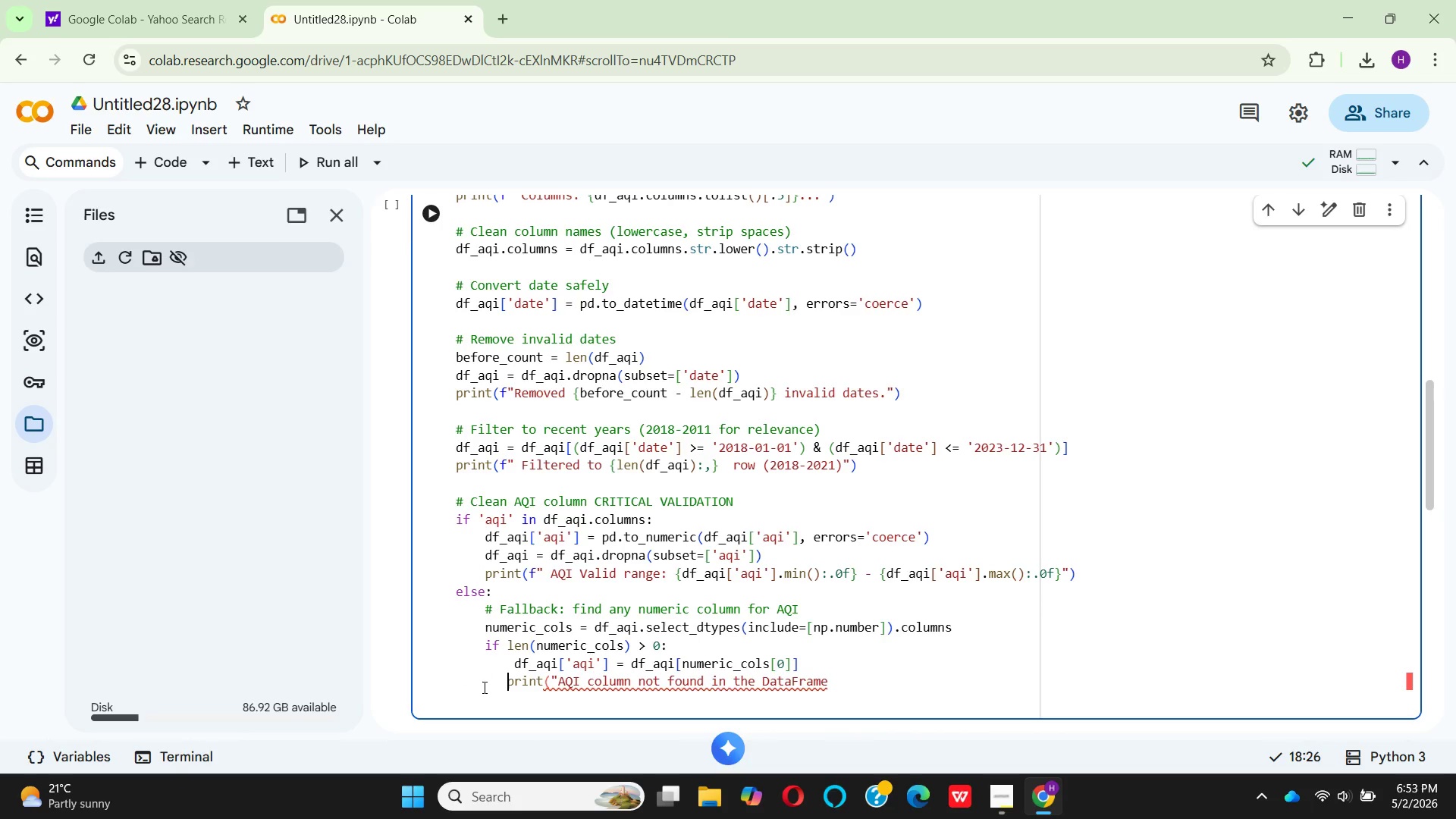 
key(Space)
 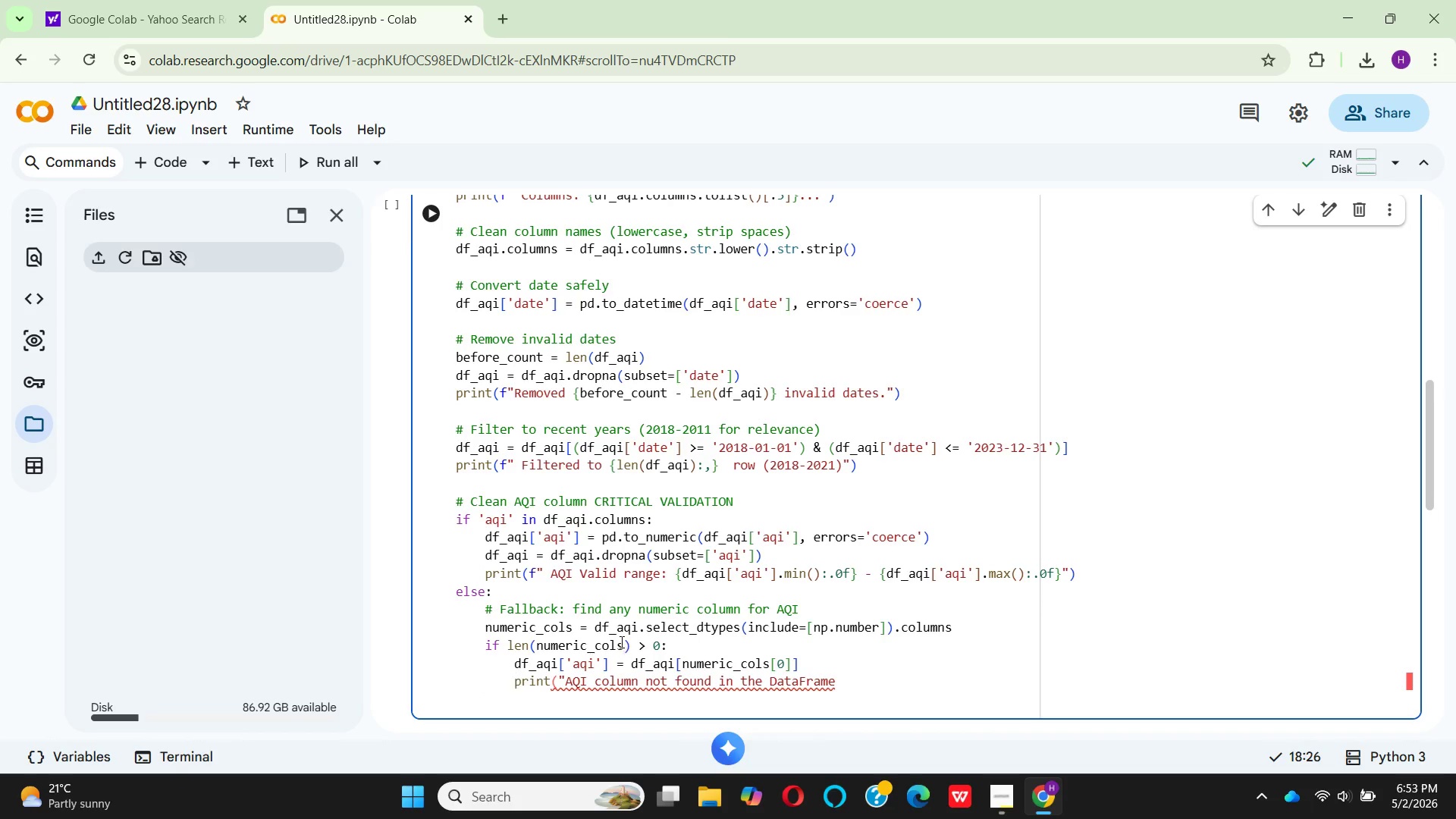 
wait(6.02)
 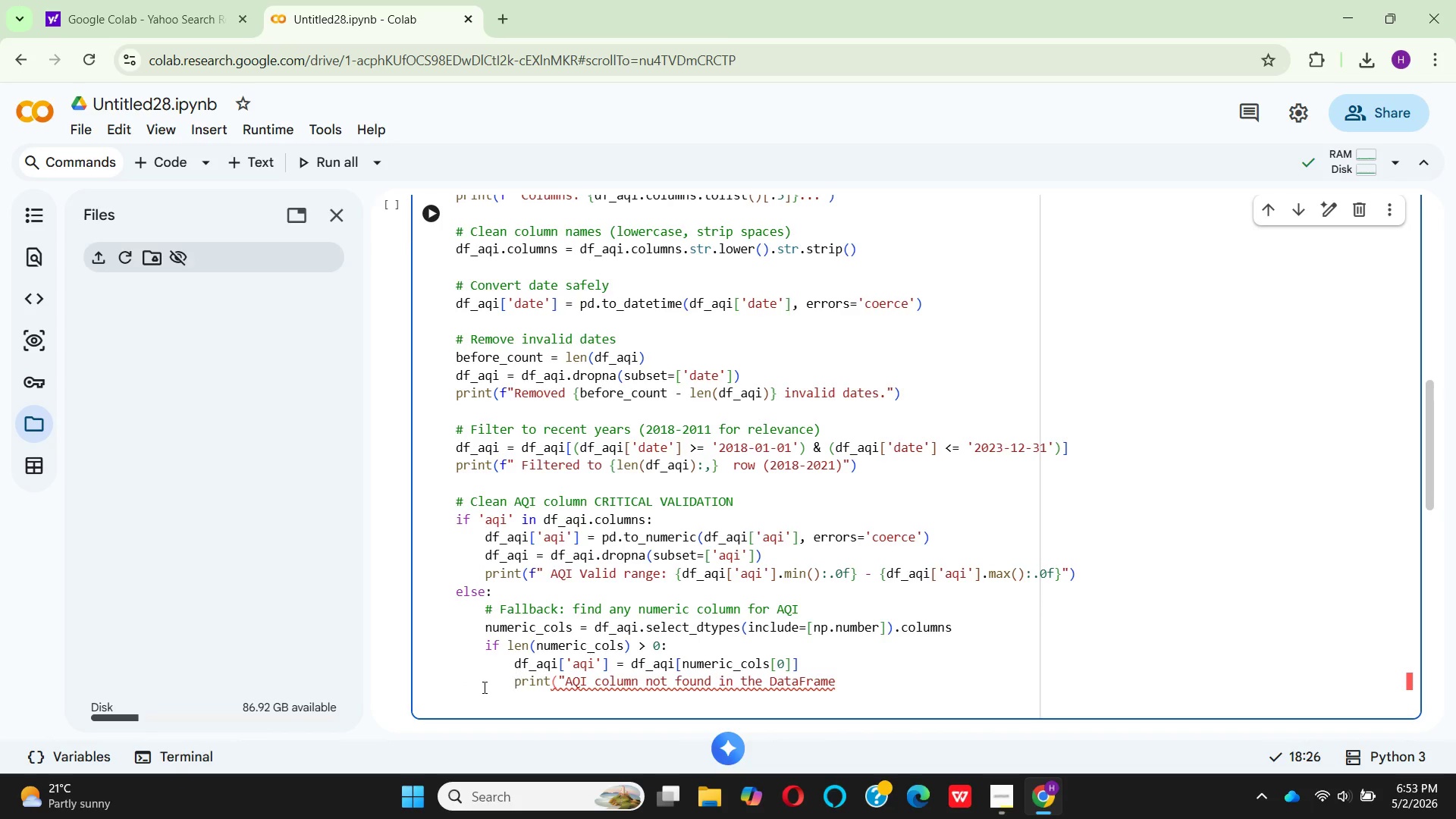 
left_click([846, 691])
 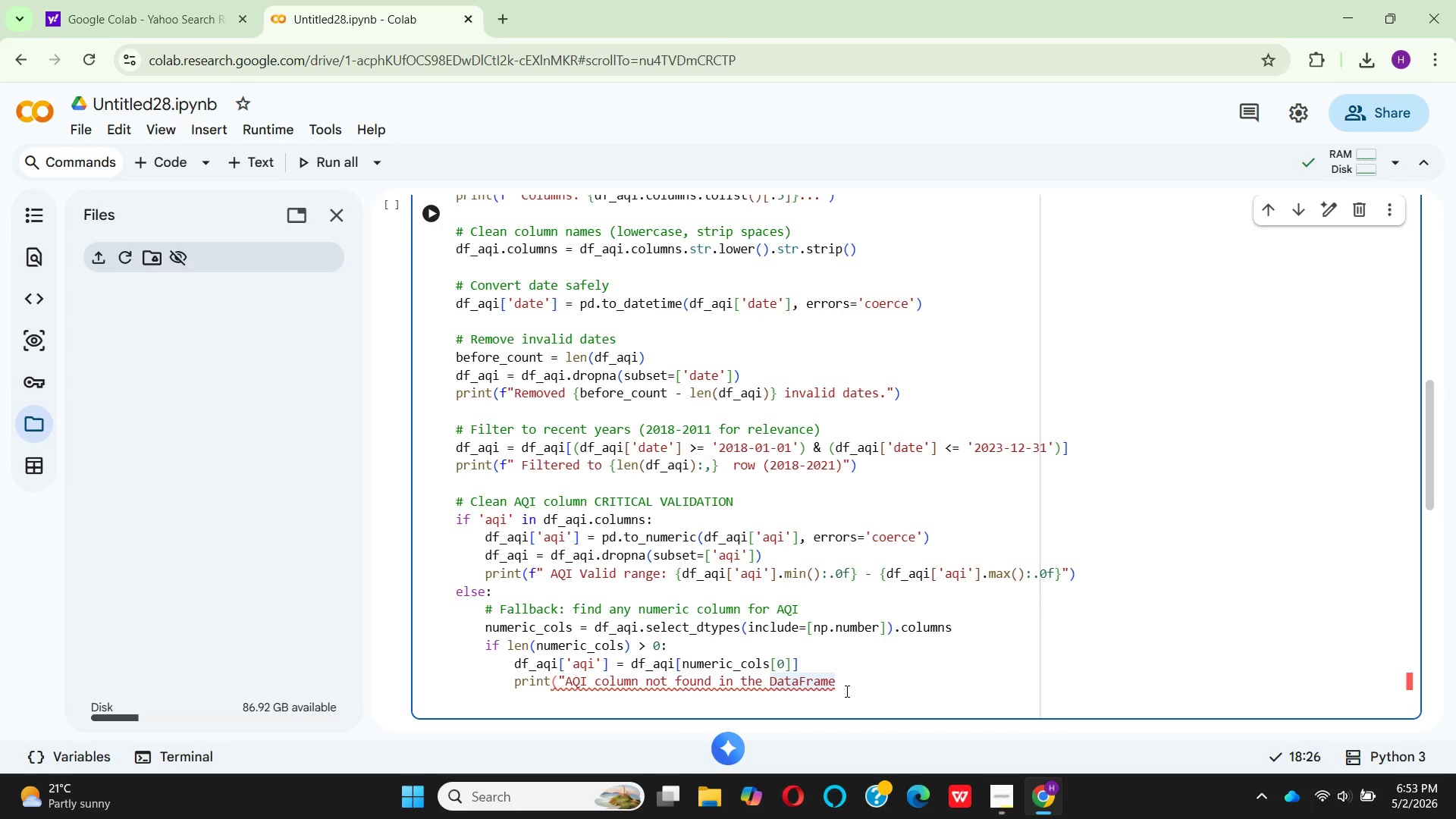 
hold_key(key=Backspace, duration=1.28)
 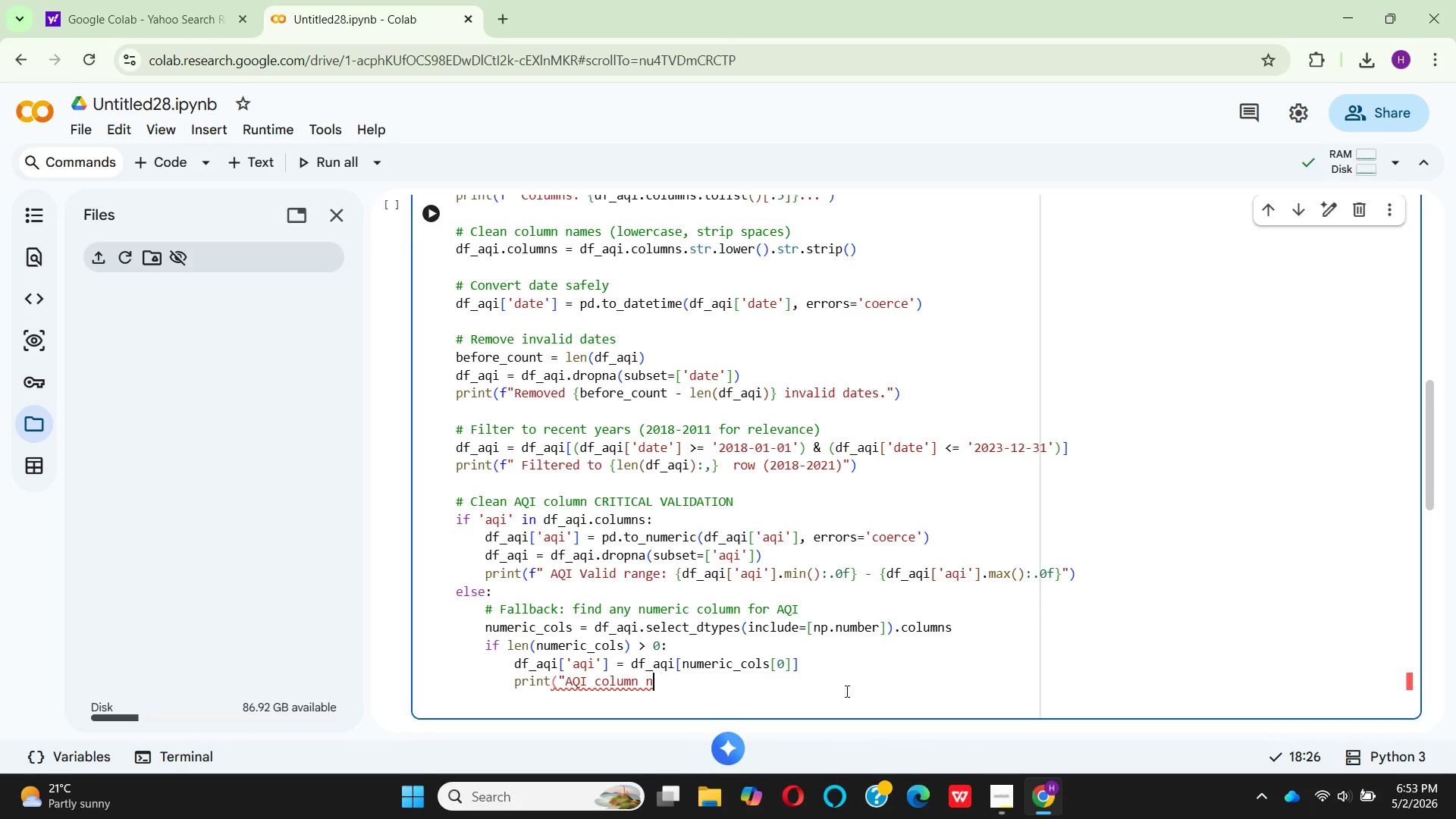 
key(Backspace)
 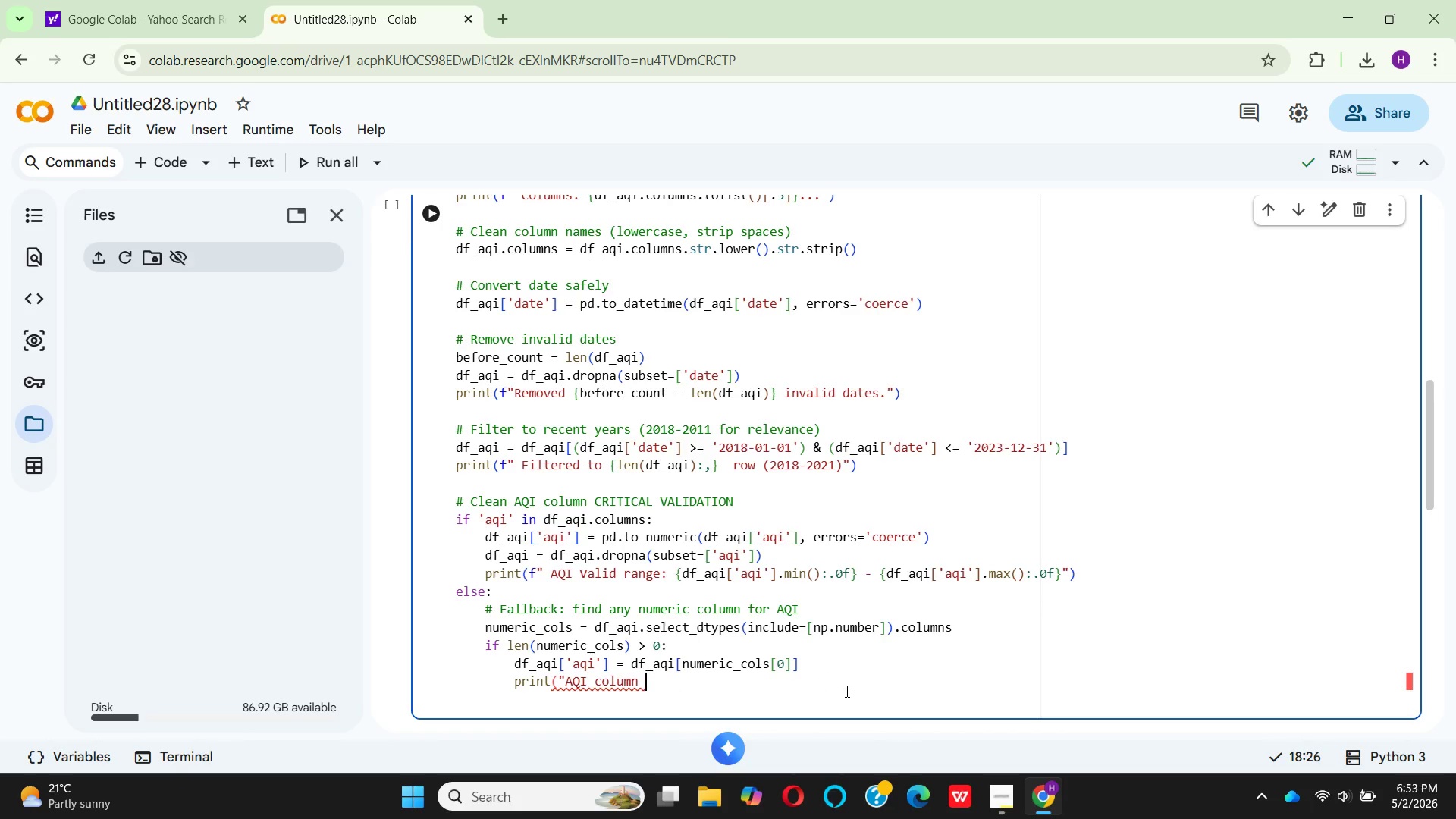 
key(Backspace)
 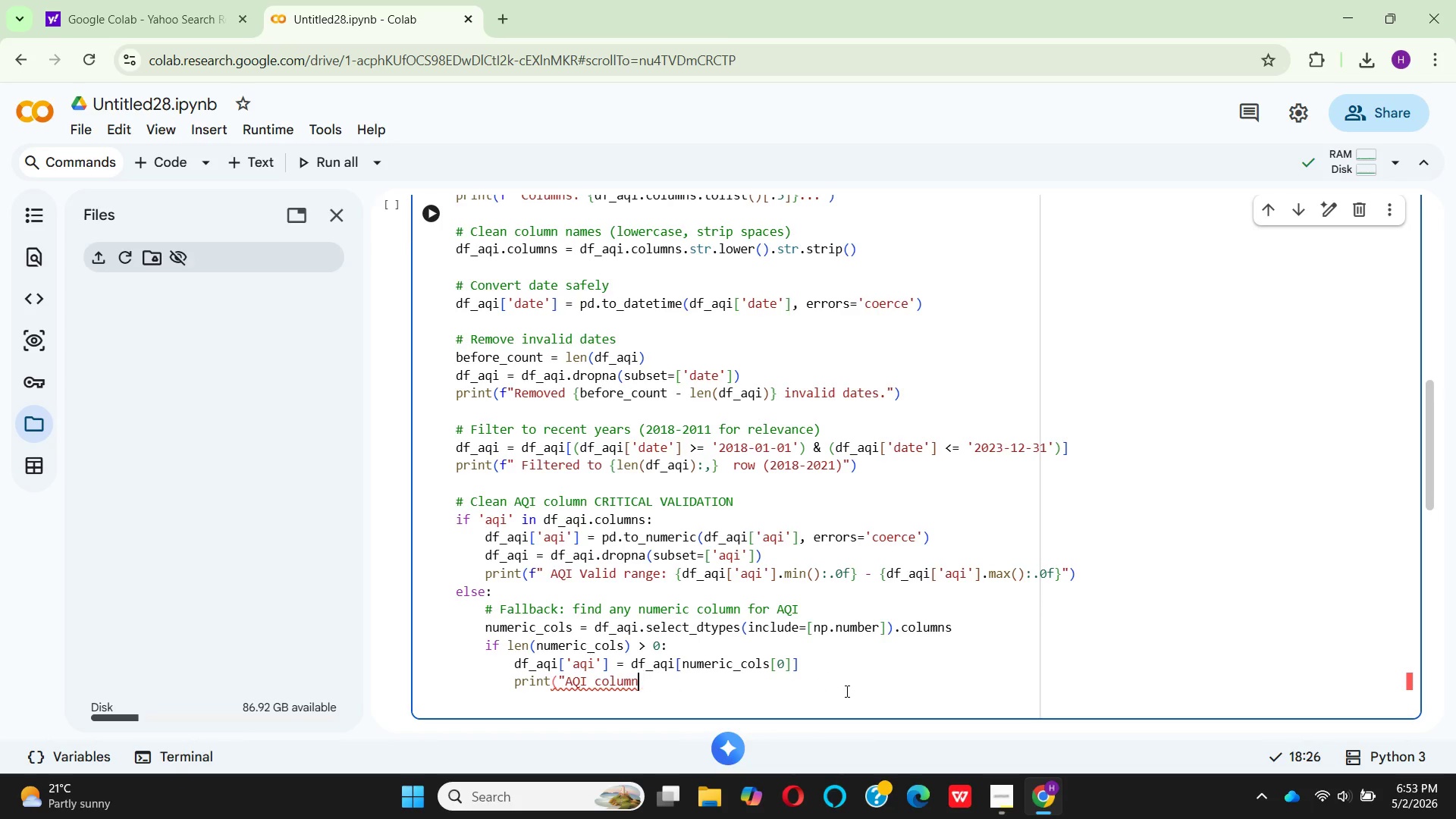 
key(Backspace)
 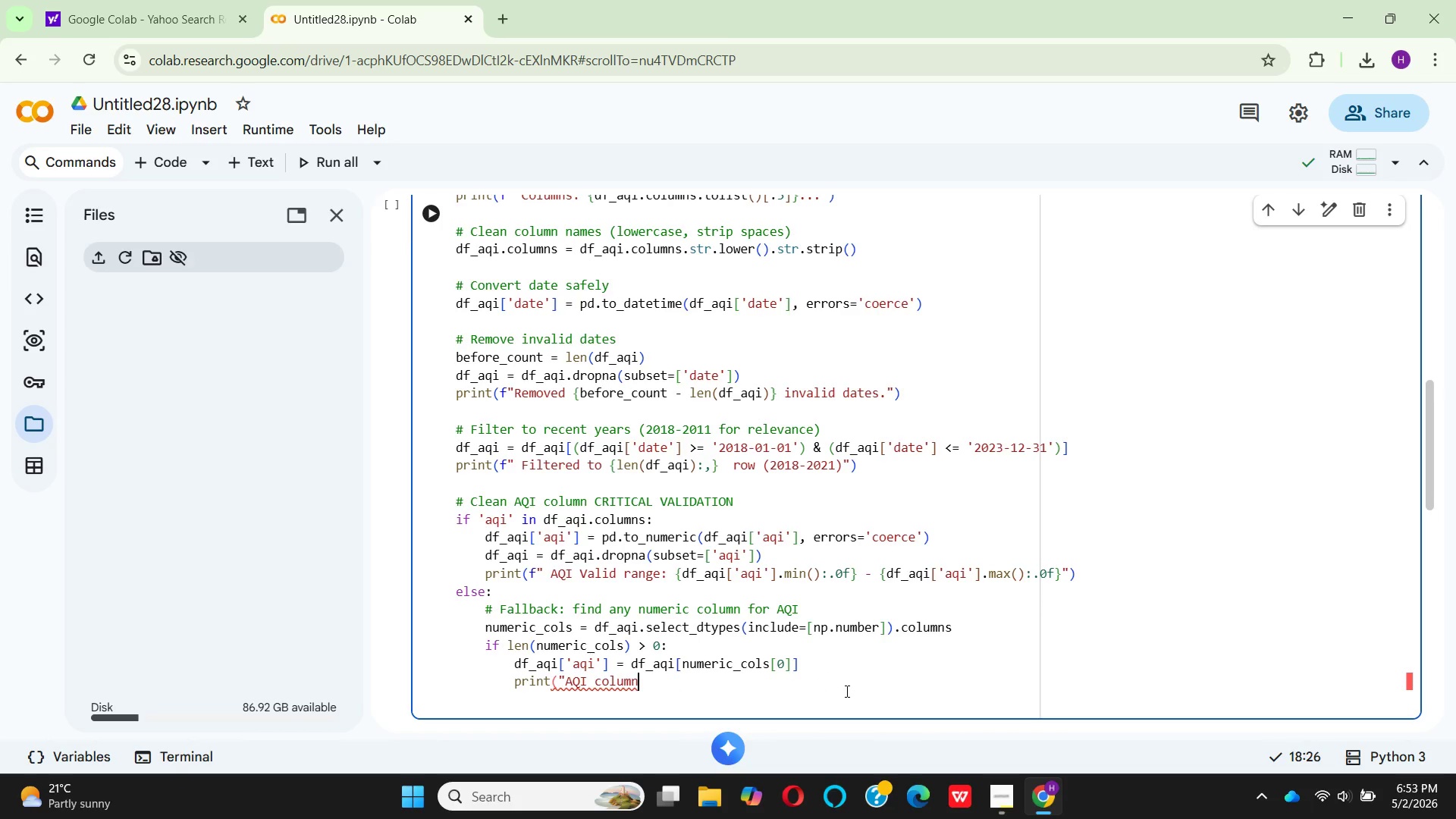 
key(Backspace)
 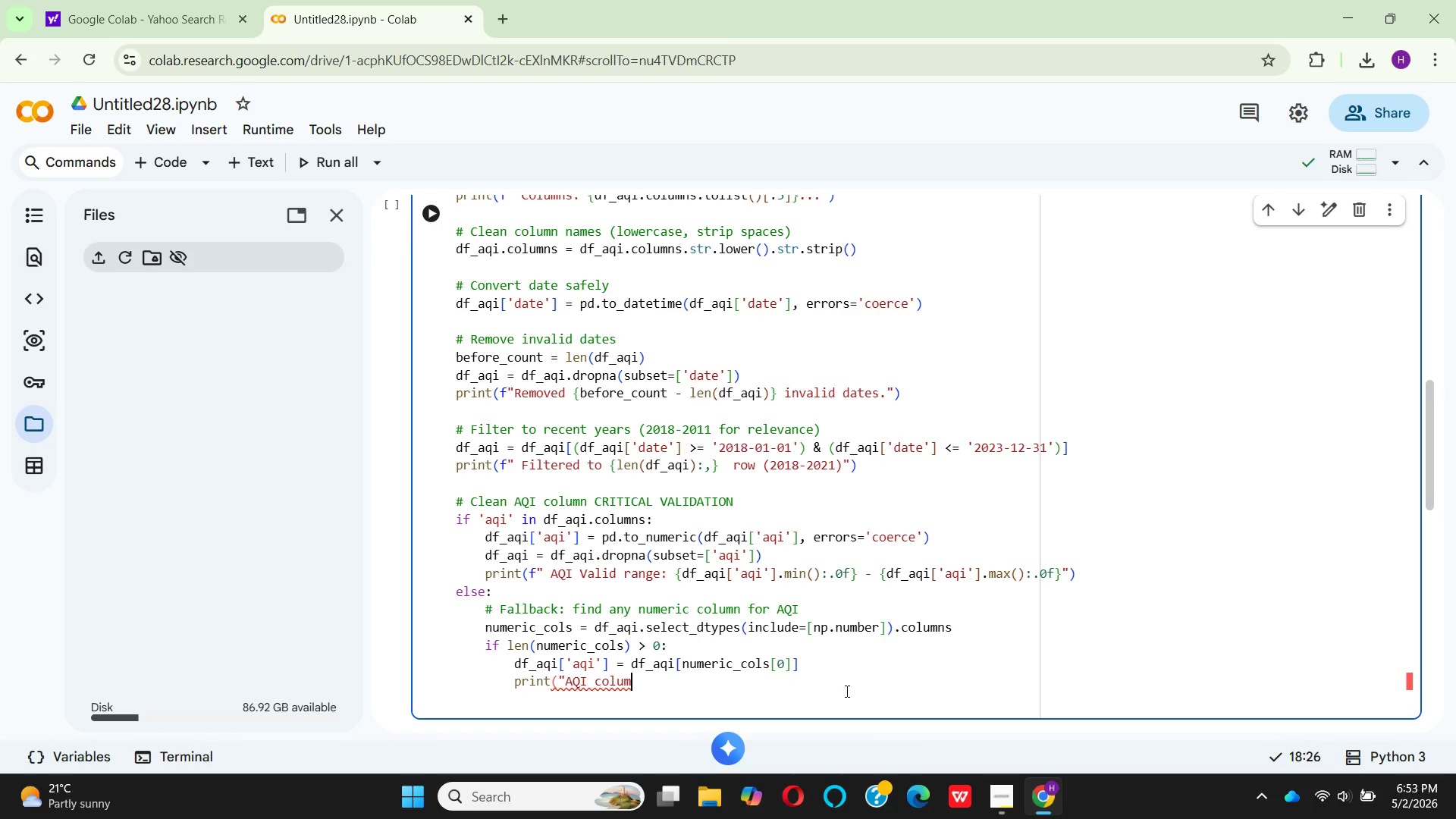 
key(Backspace)
 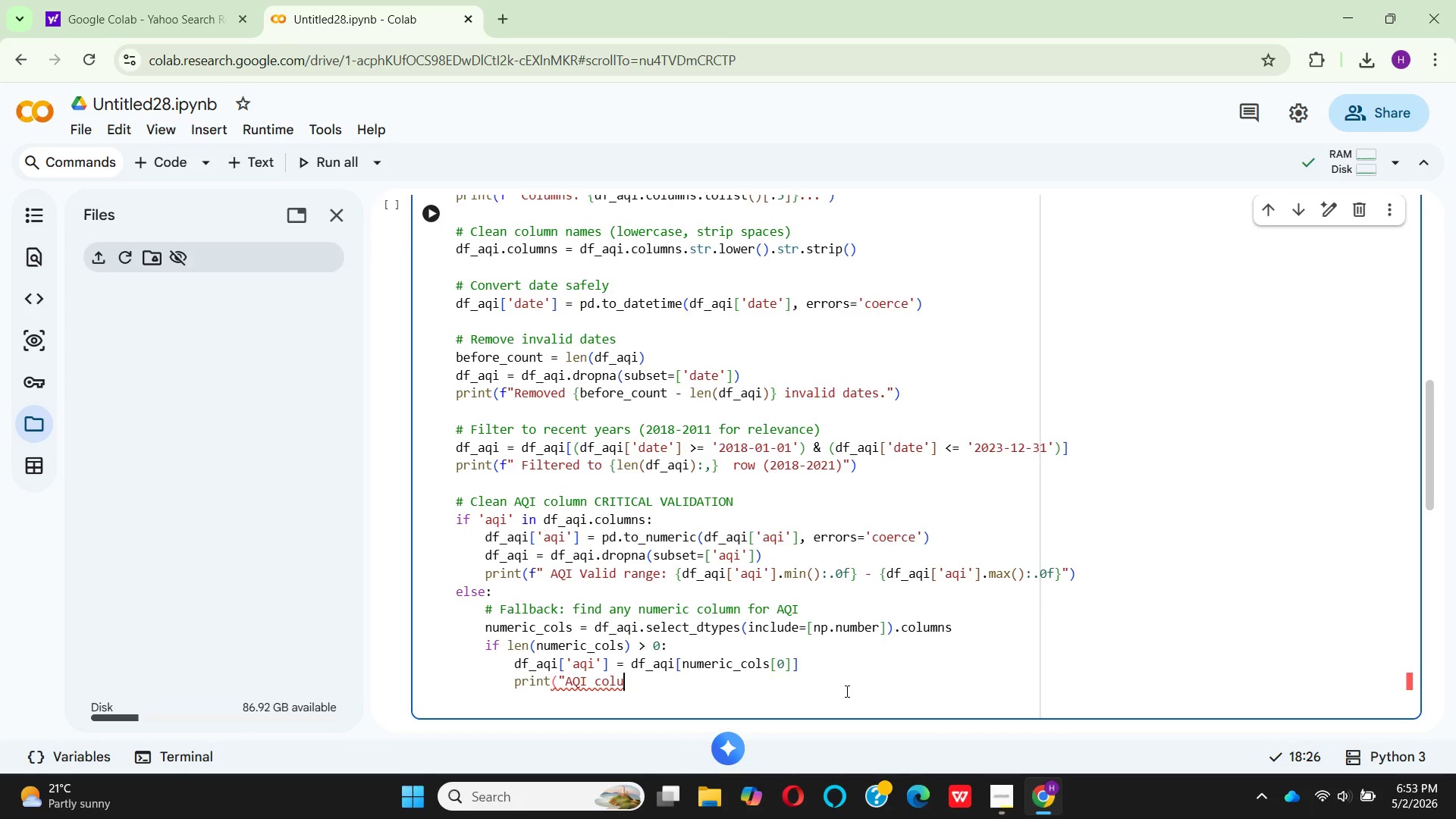 
key(Backspace)
 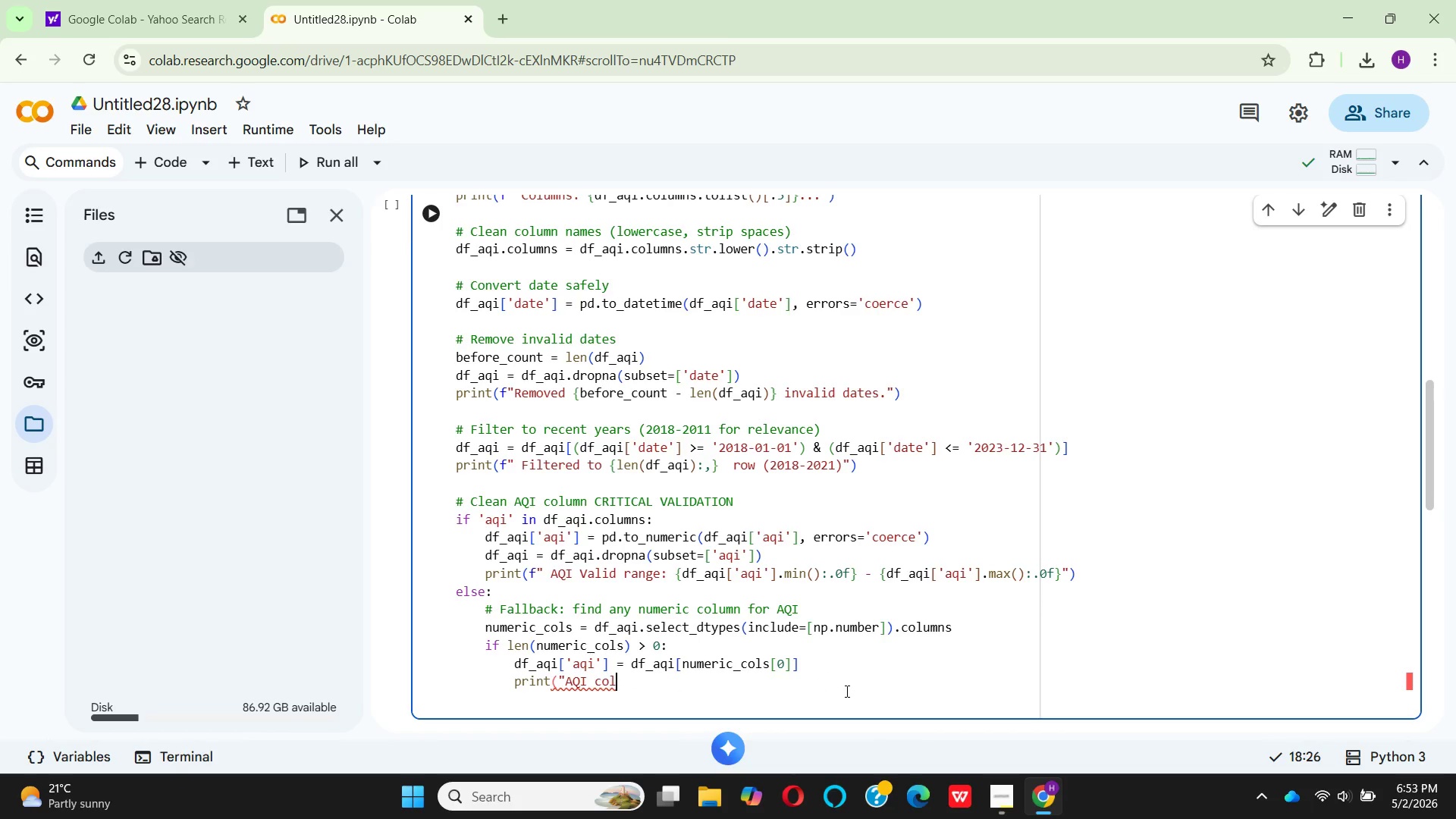 
key(Backspace)
 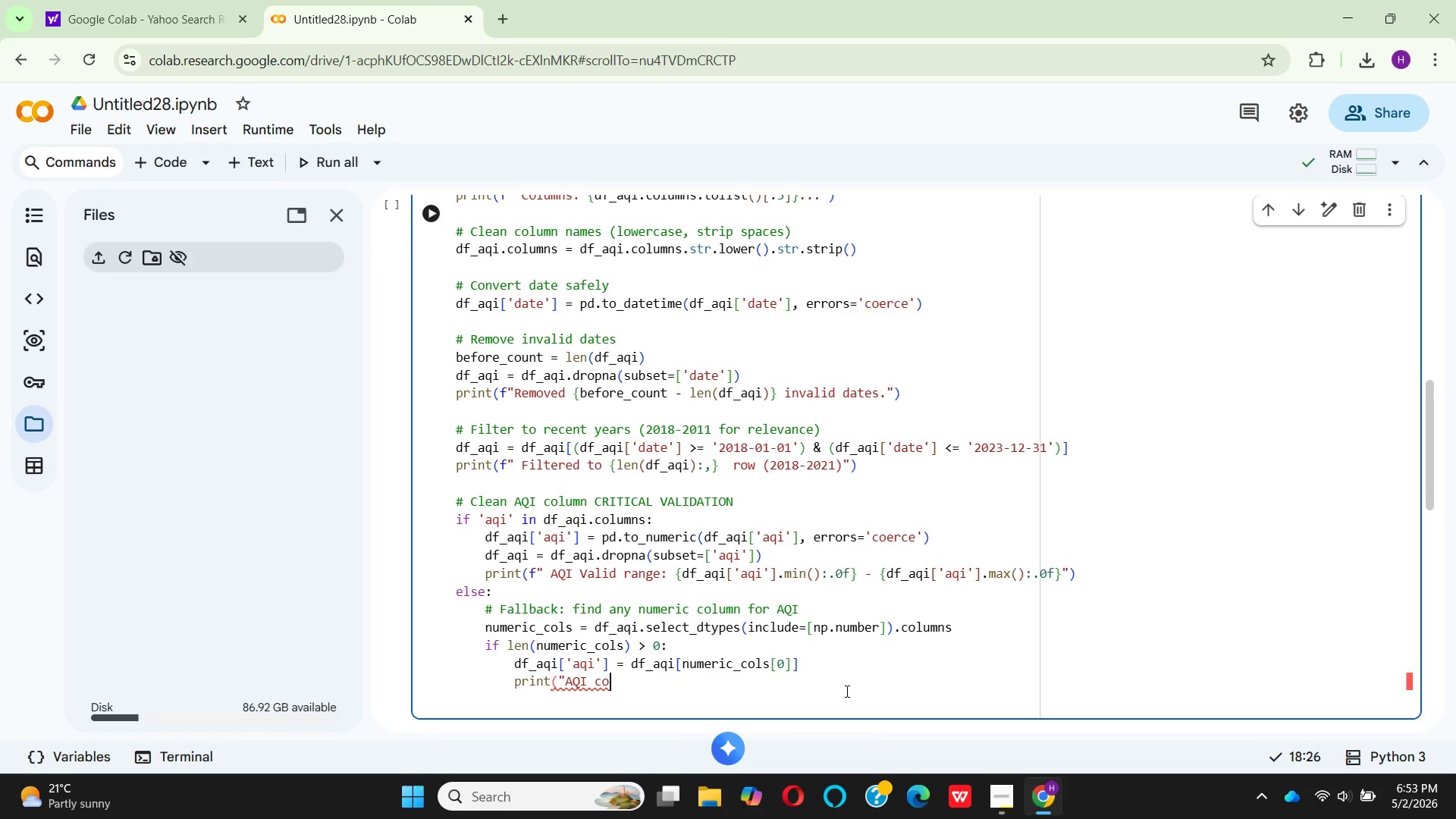 
key(Backspace)
 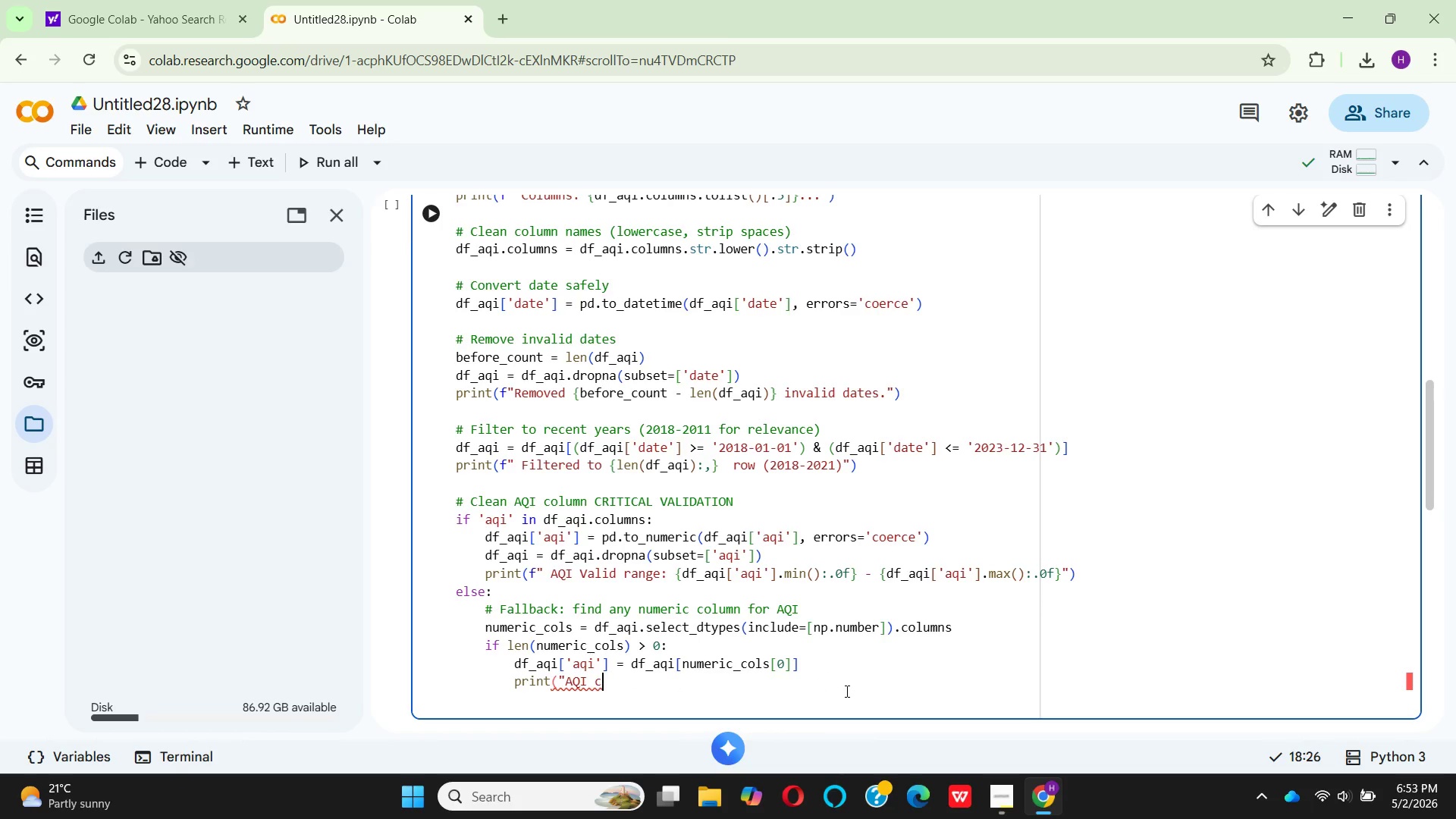 
key(Backspace)
 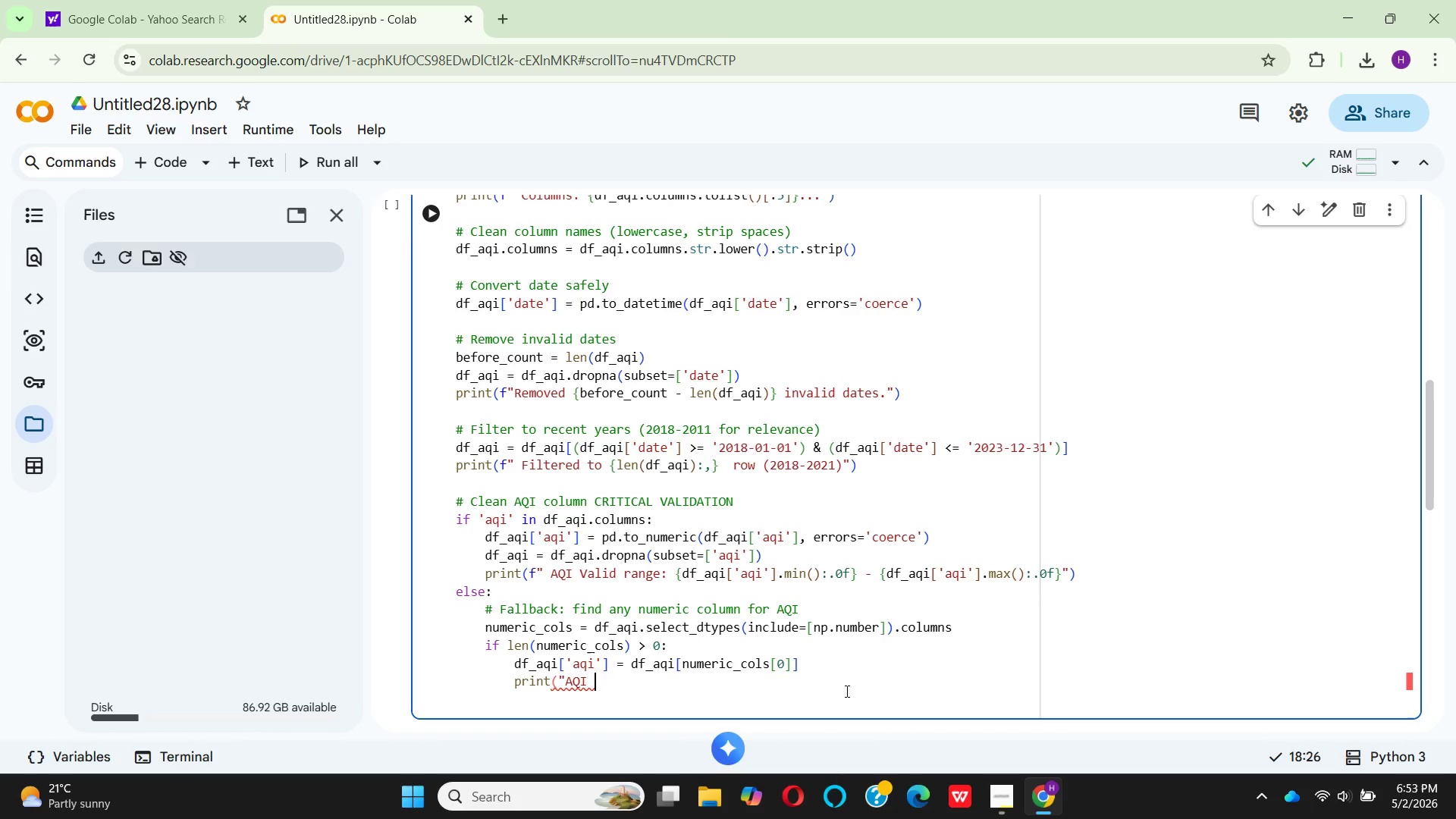 
key(Backspace)
 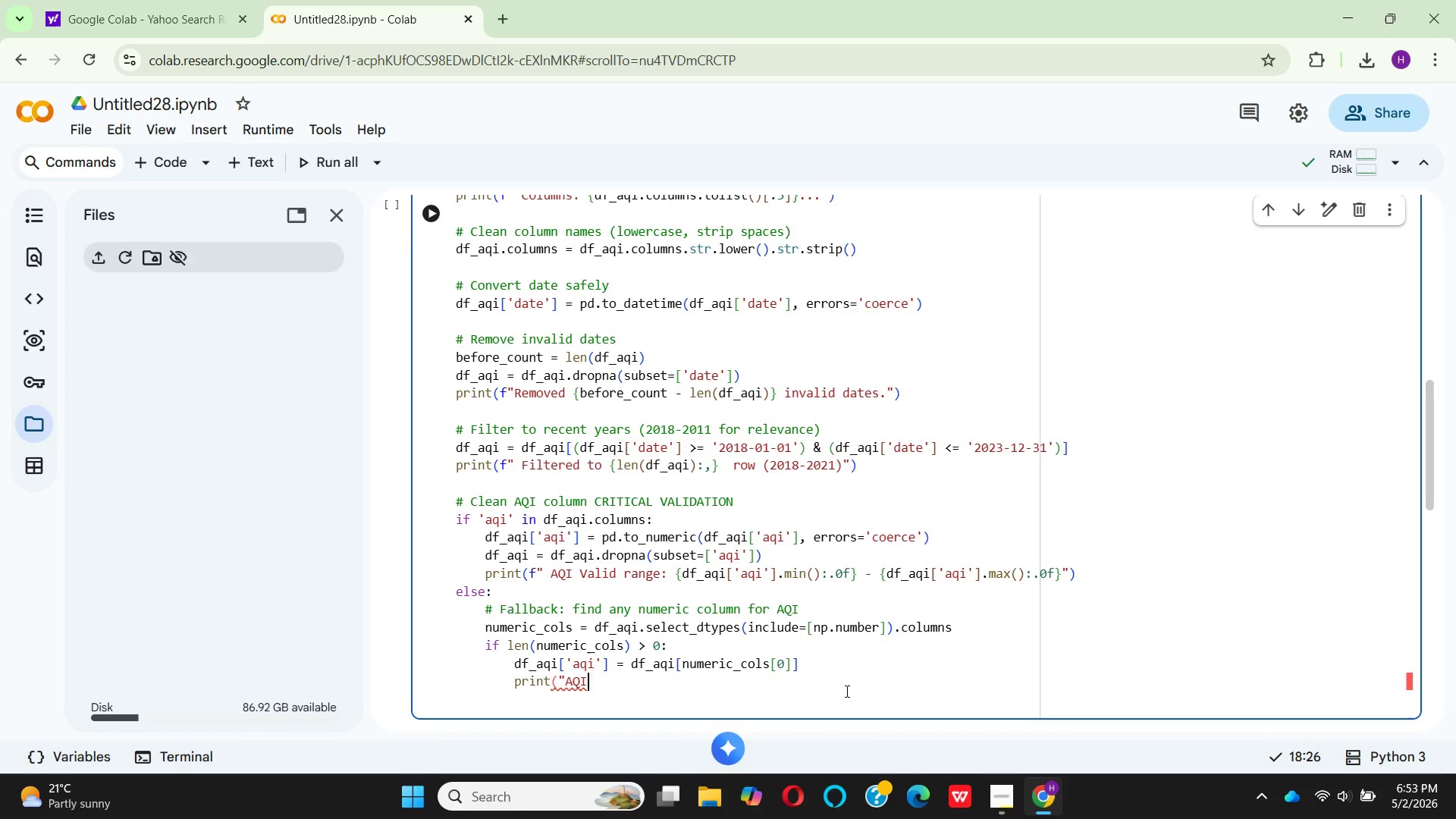 
key(Backspace)
 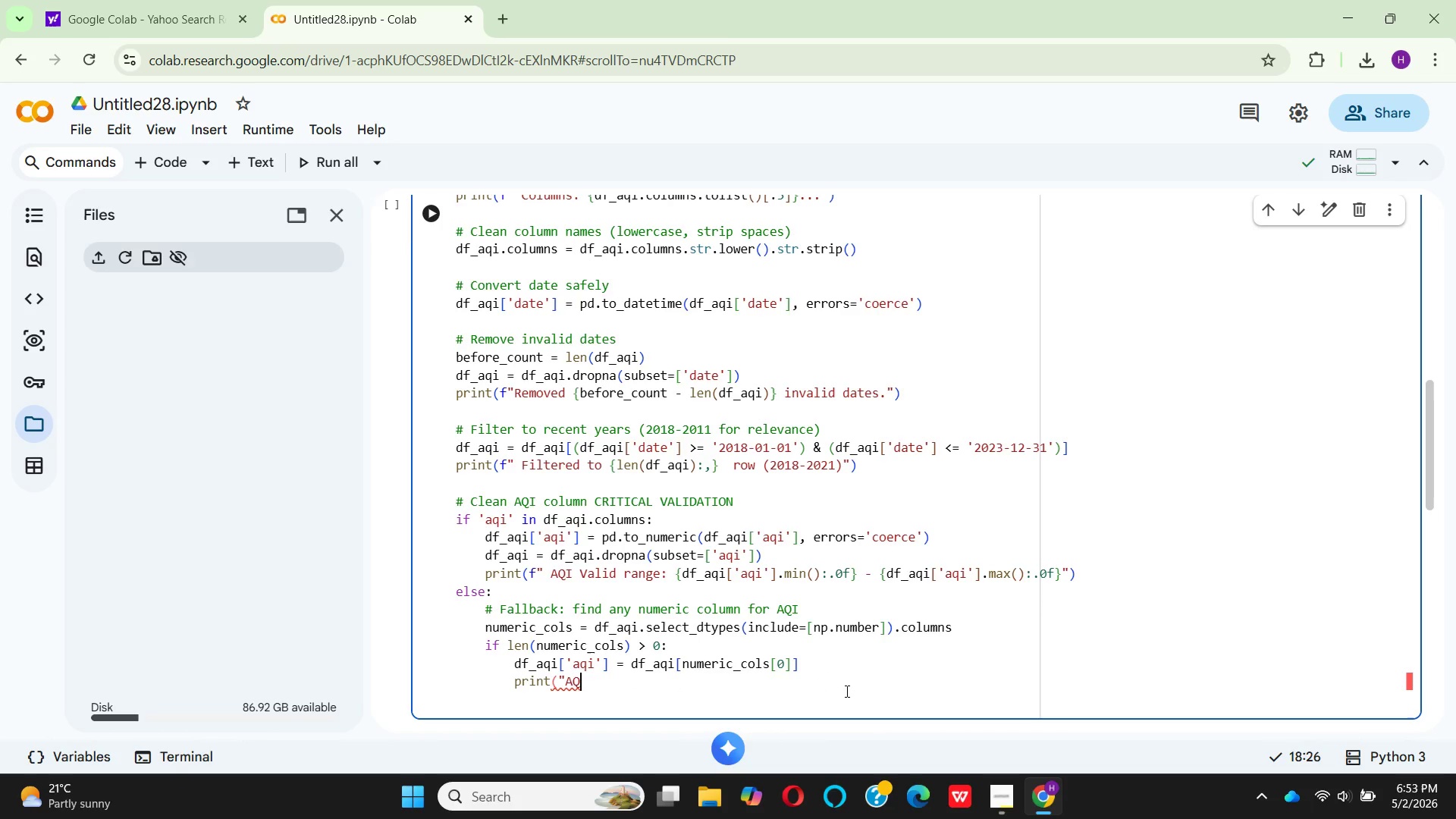 
key(Backspace)
 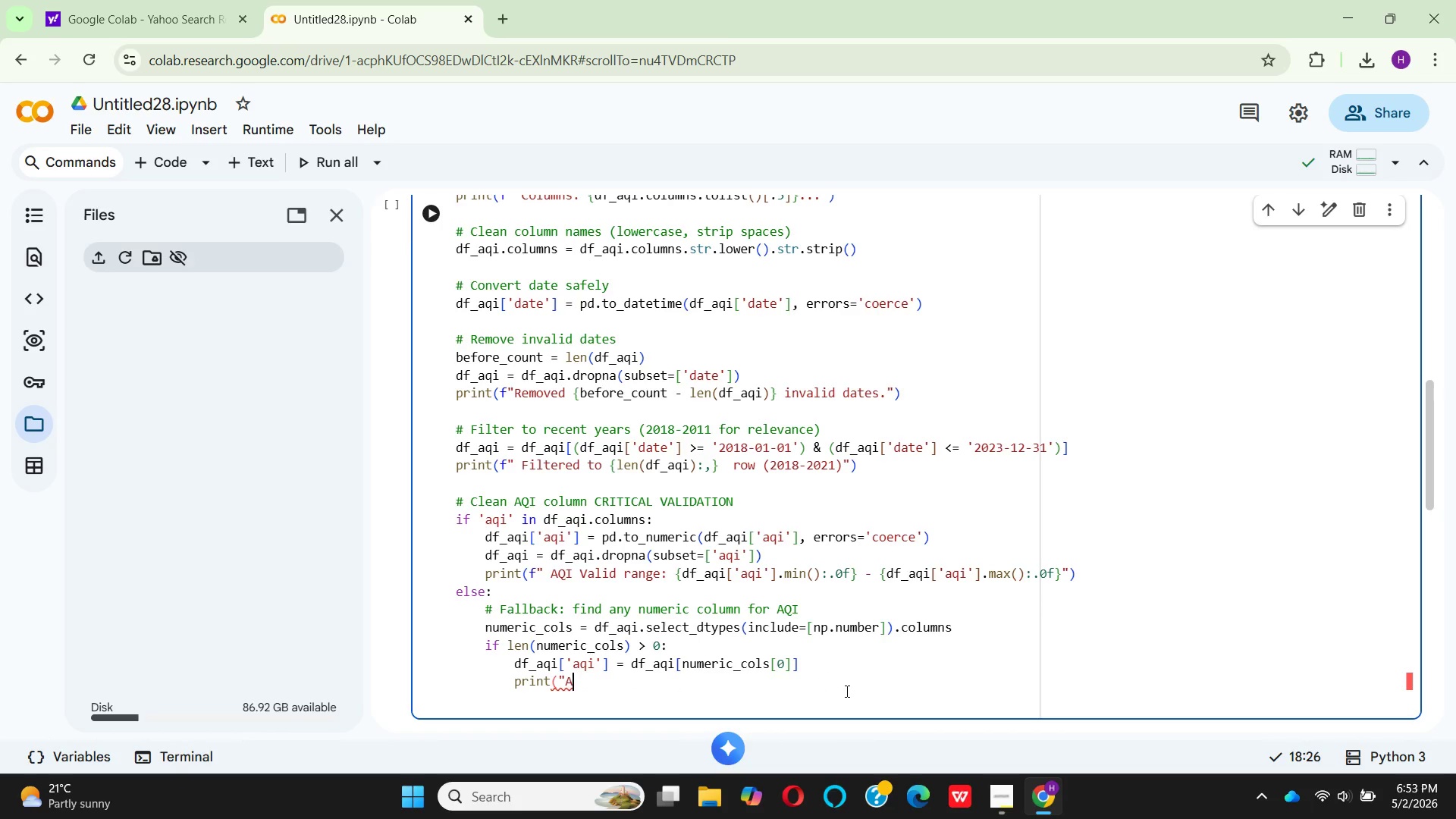 
key(Backspace)
 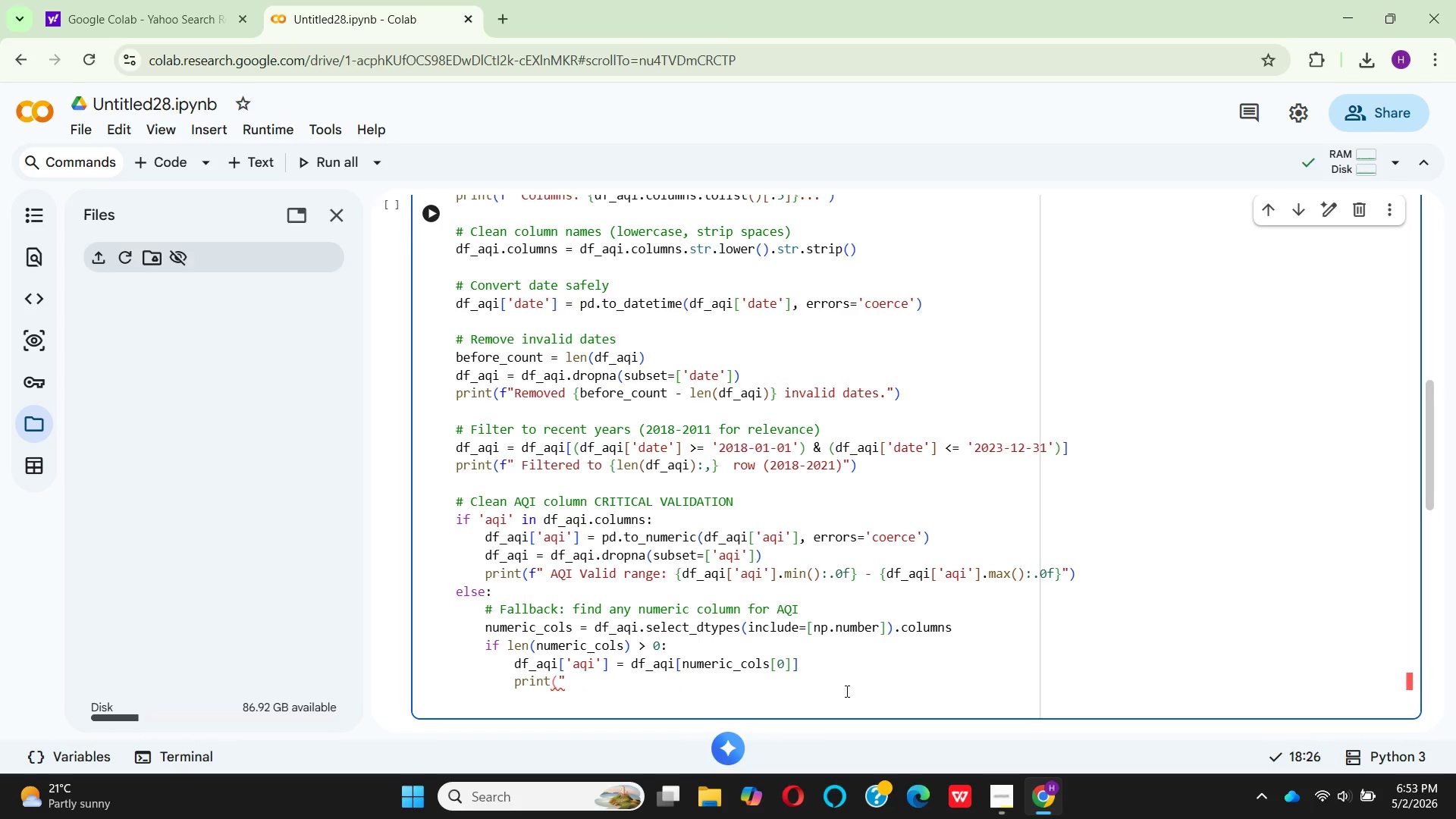 
key(Backspace)
 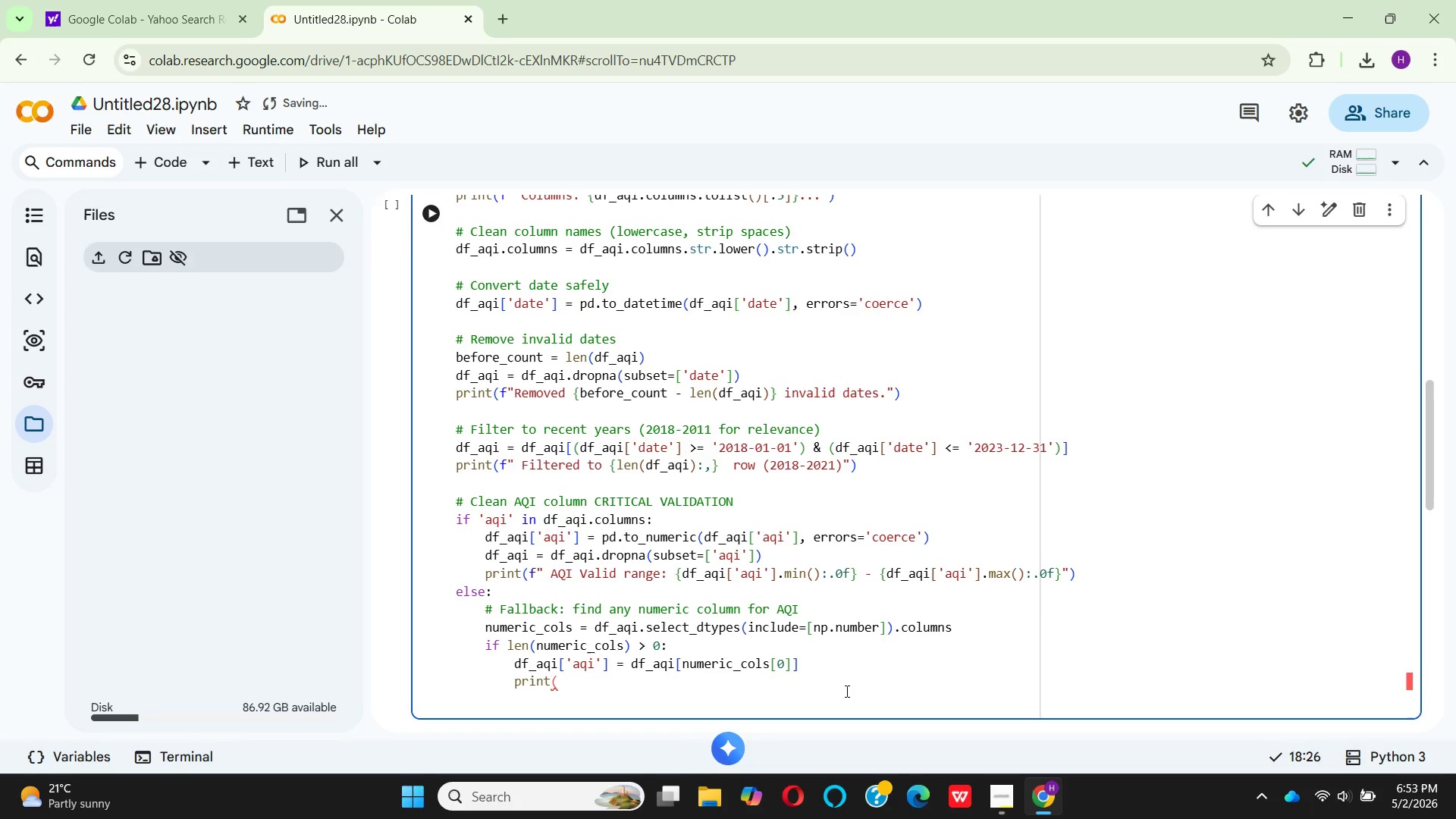 
key(F)
 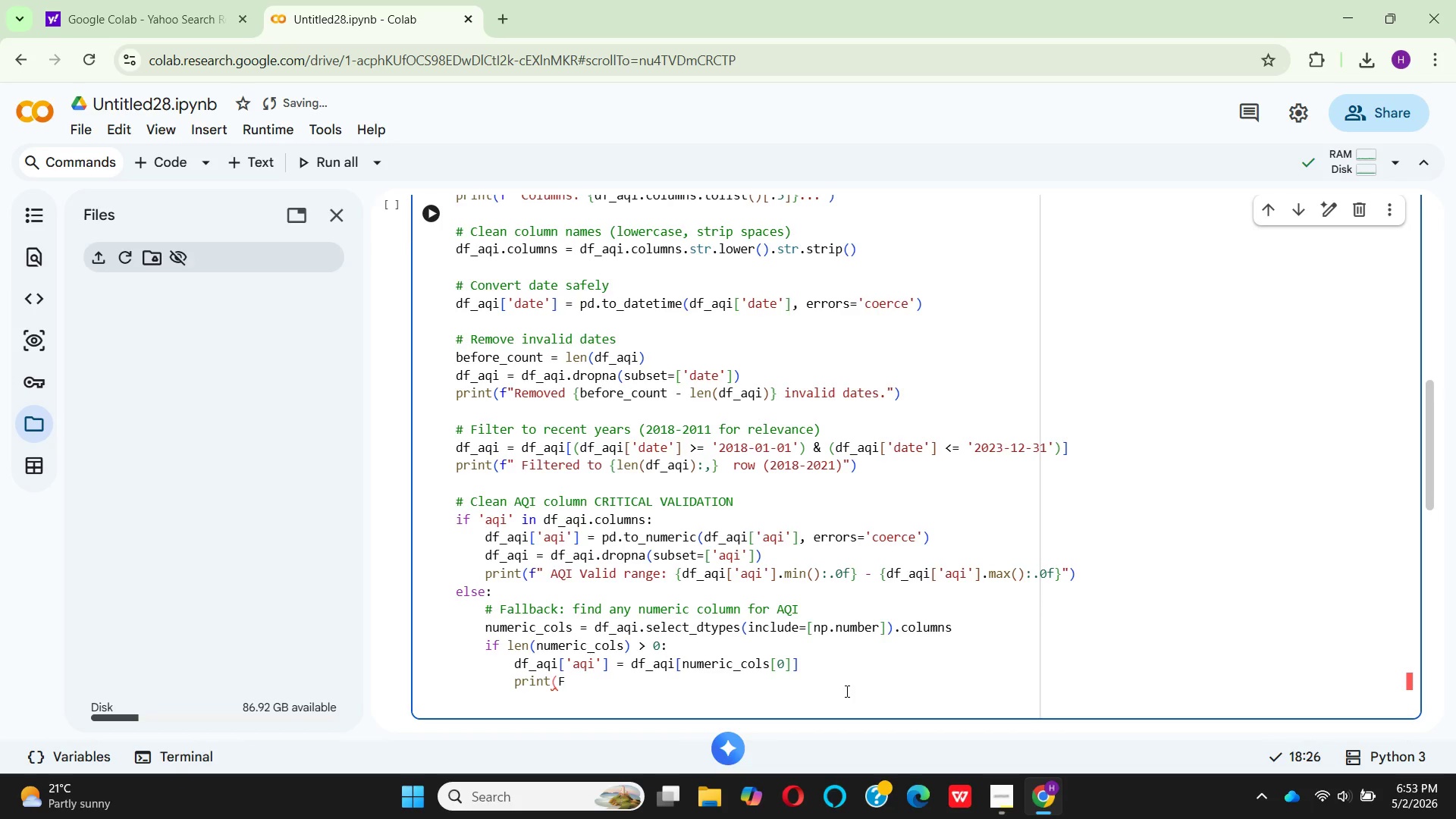 
key(Shift+Quote)
 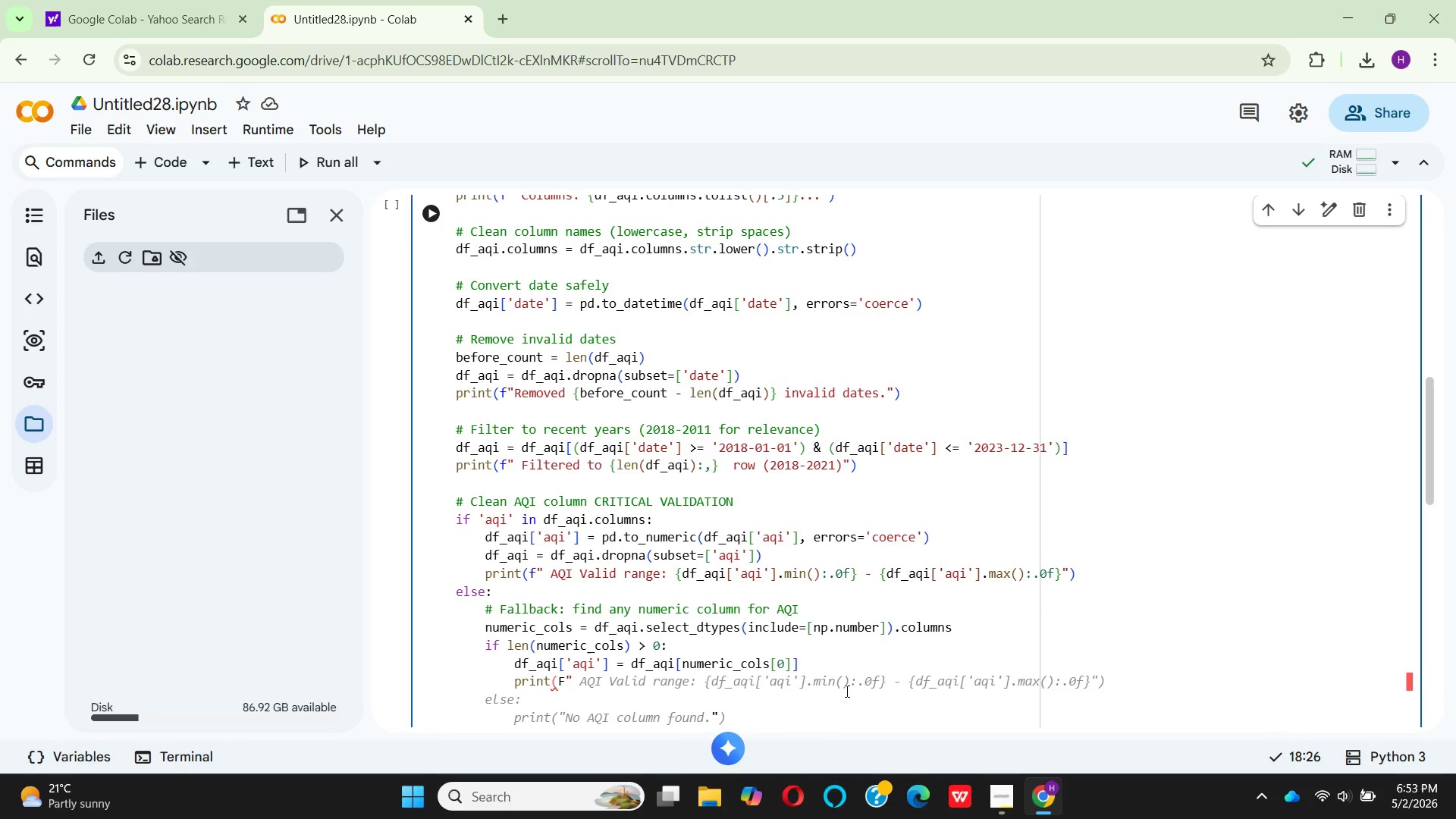 
key(ArrowLeft)
 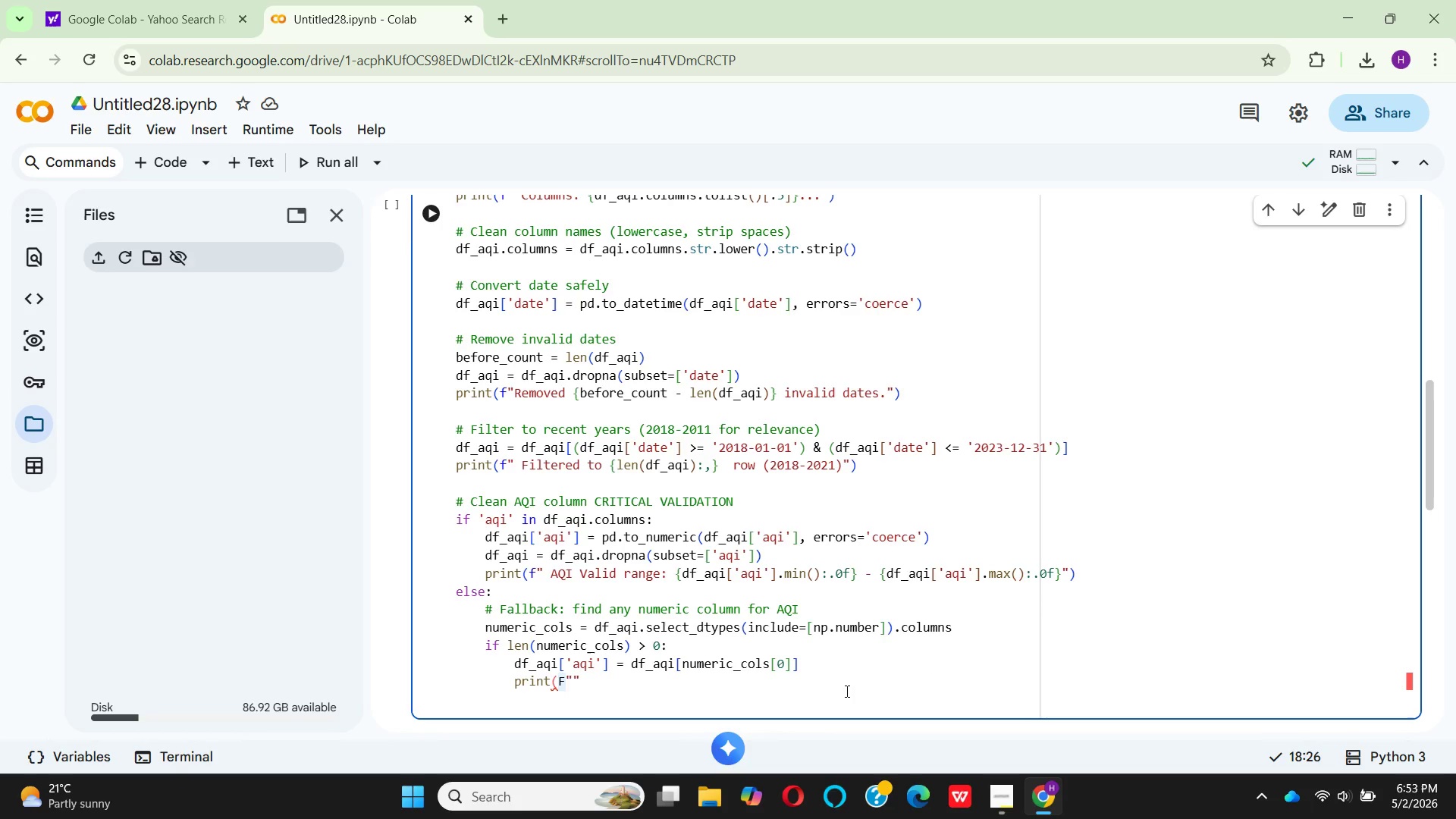 
key(Backspace)
 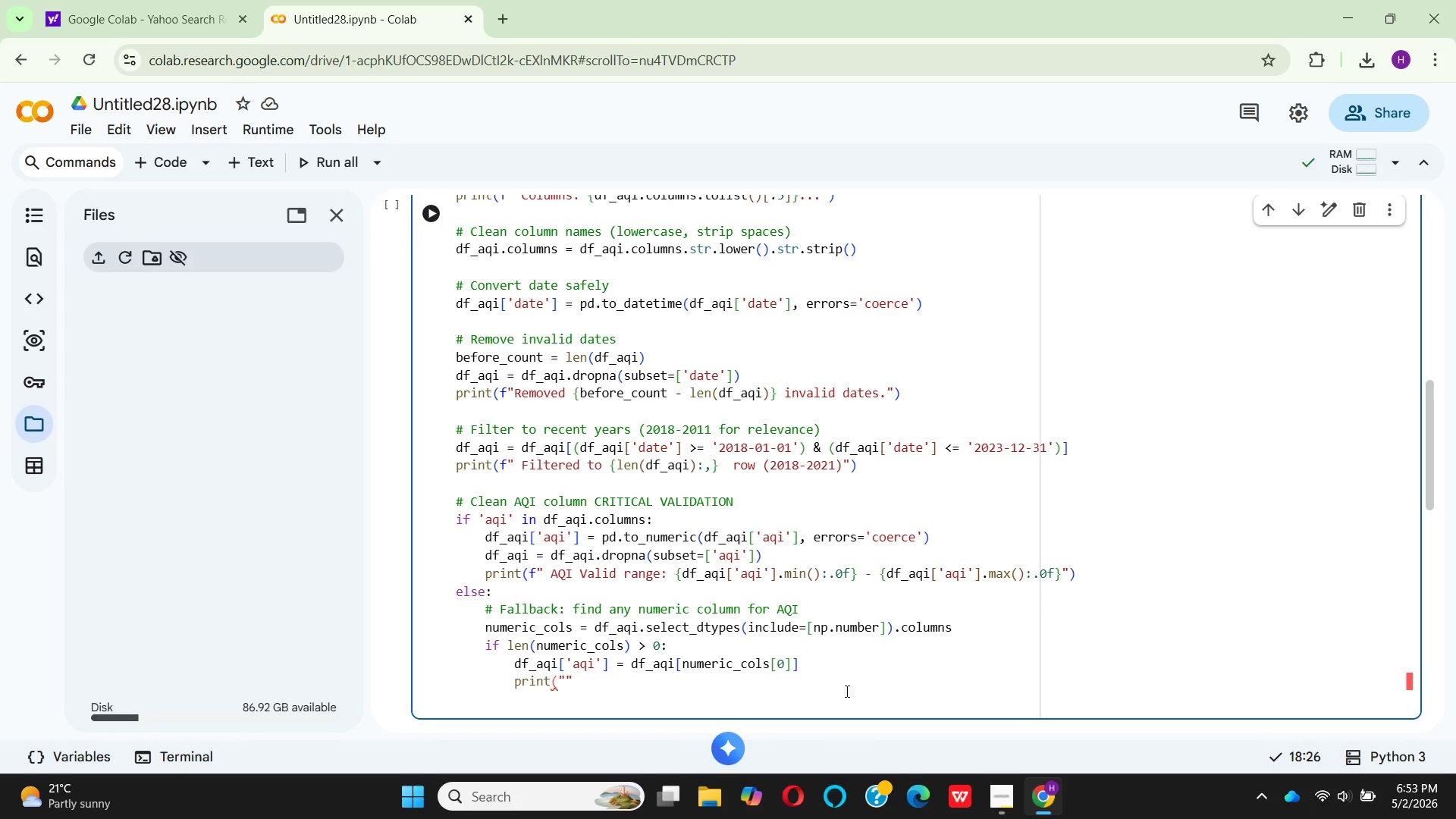 
key(CapsLock)
 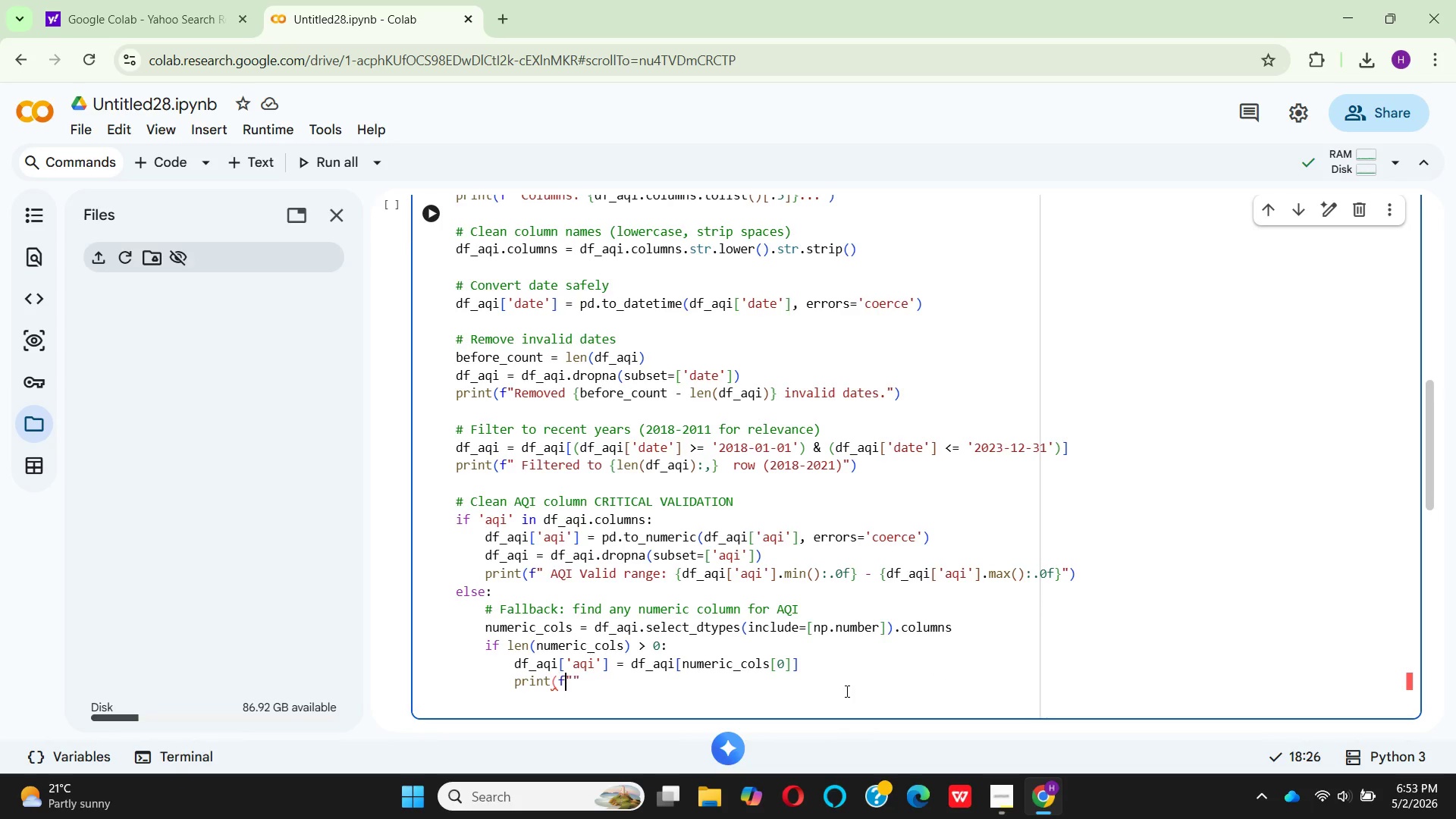 
key(F)
 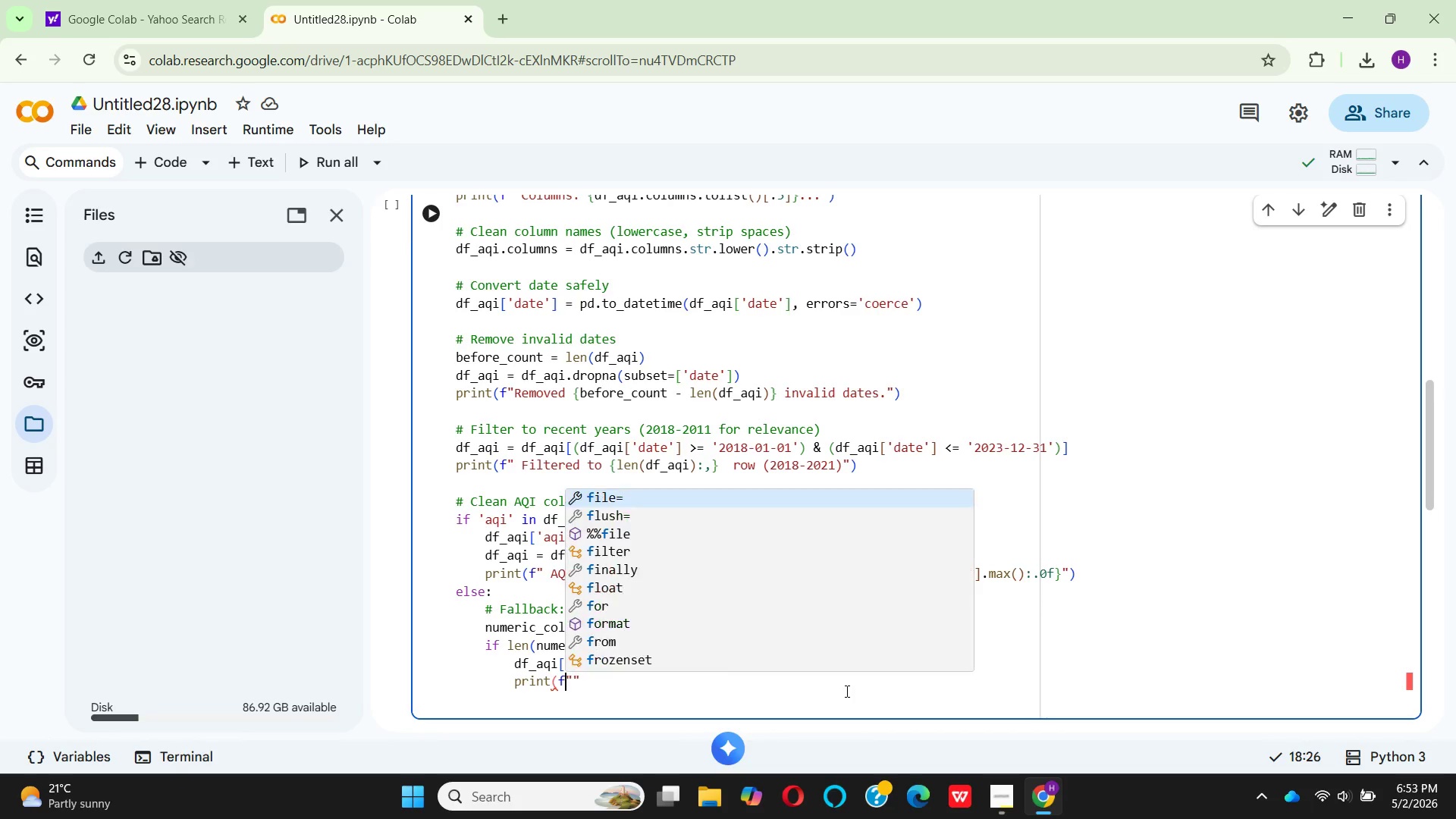 
key(CapsLock)
 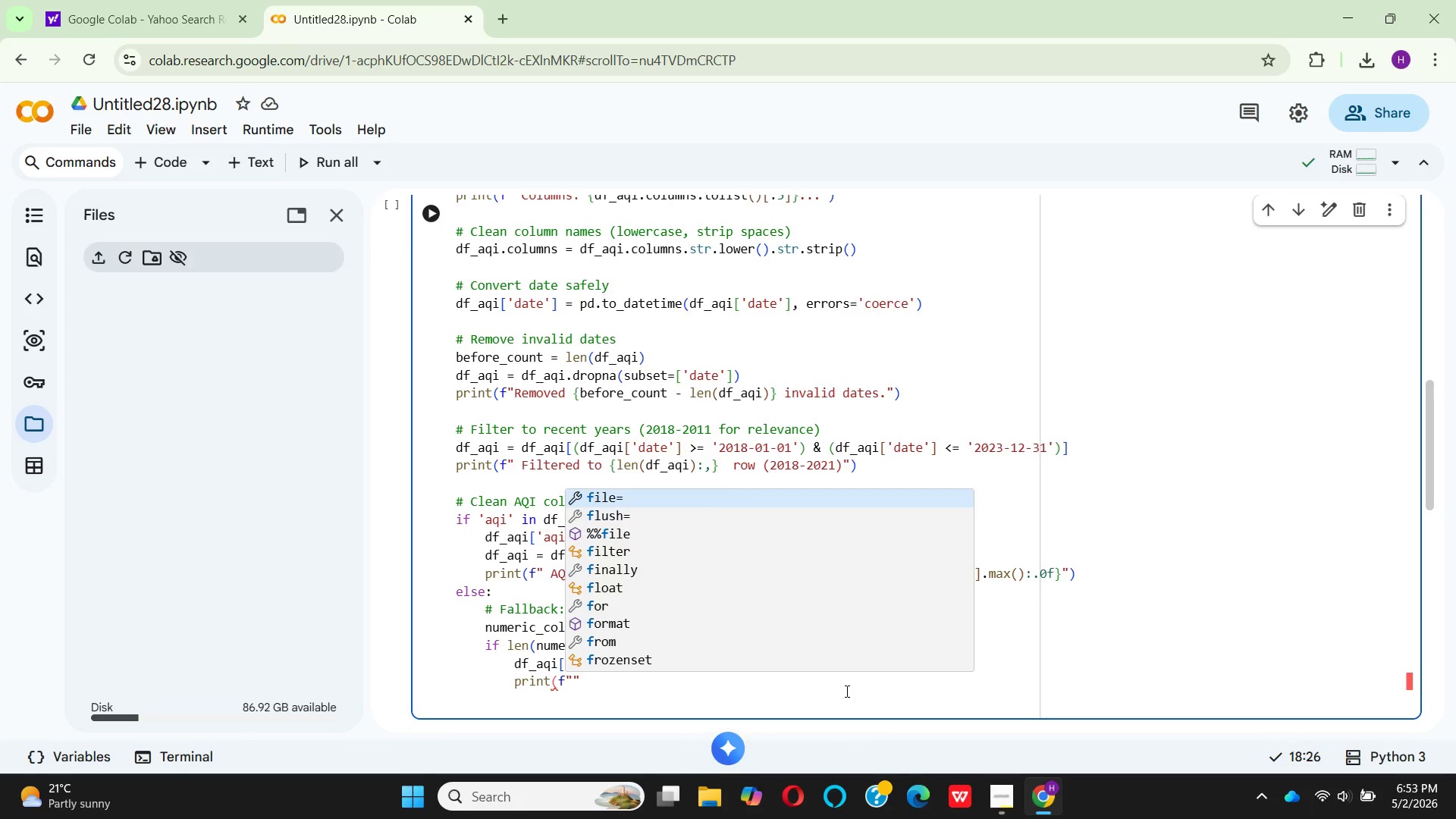 
key(ArrowRight)
 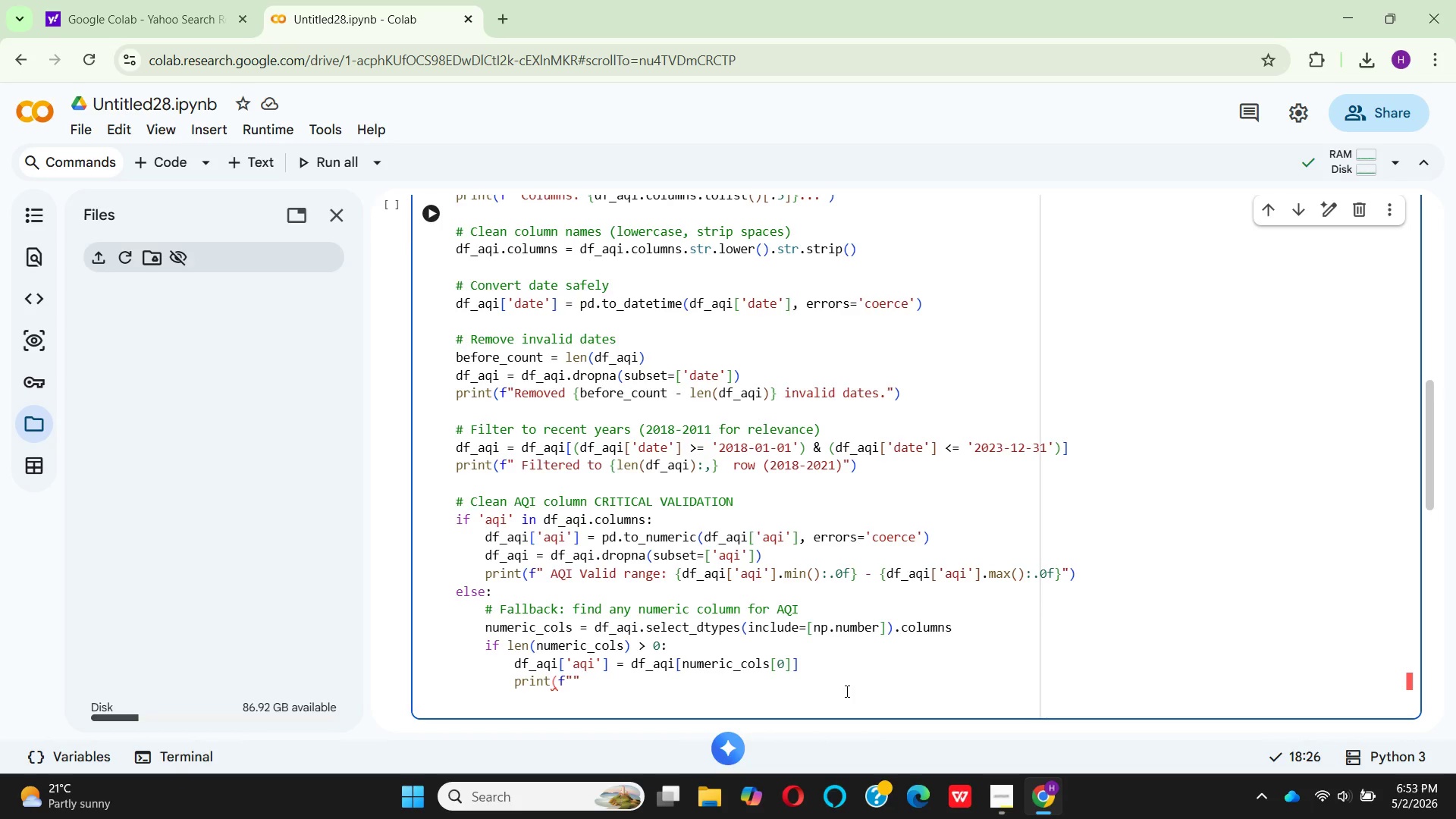 
type( Using )
 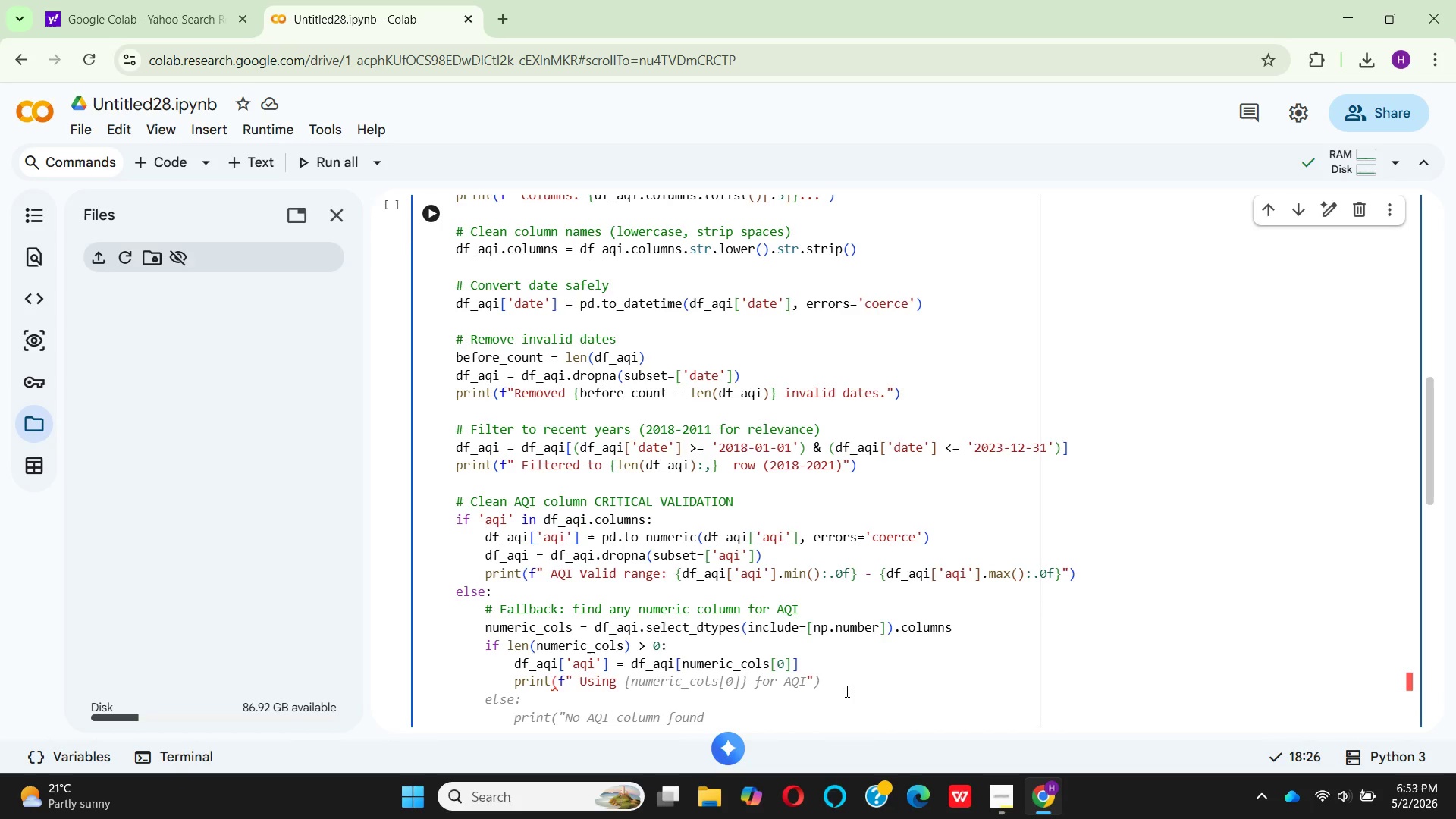 
wait(8.75)
 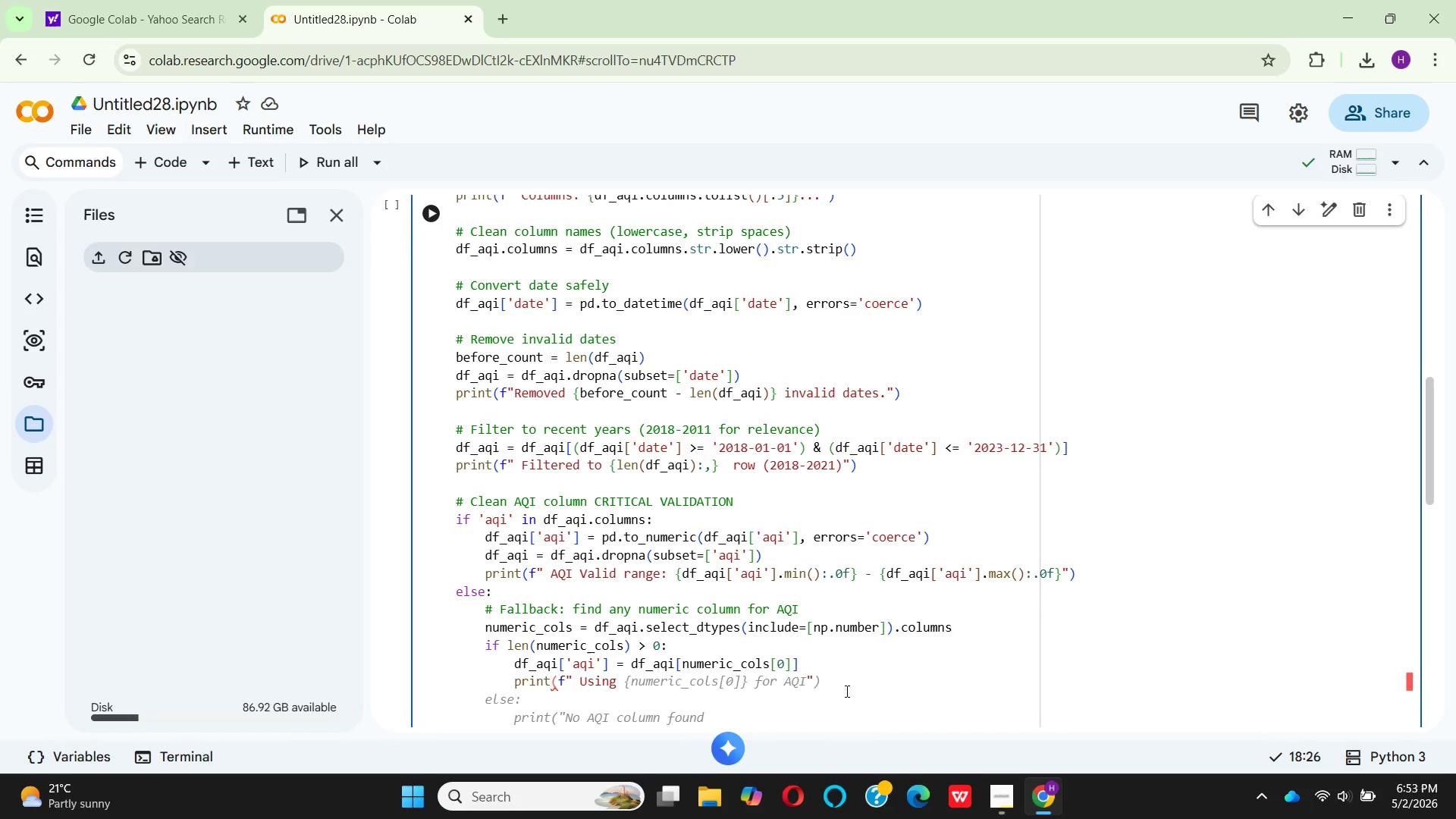 
left_click([701, 656])
 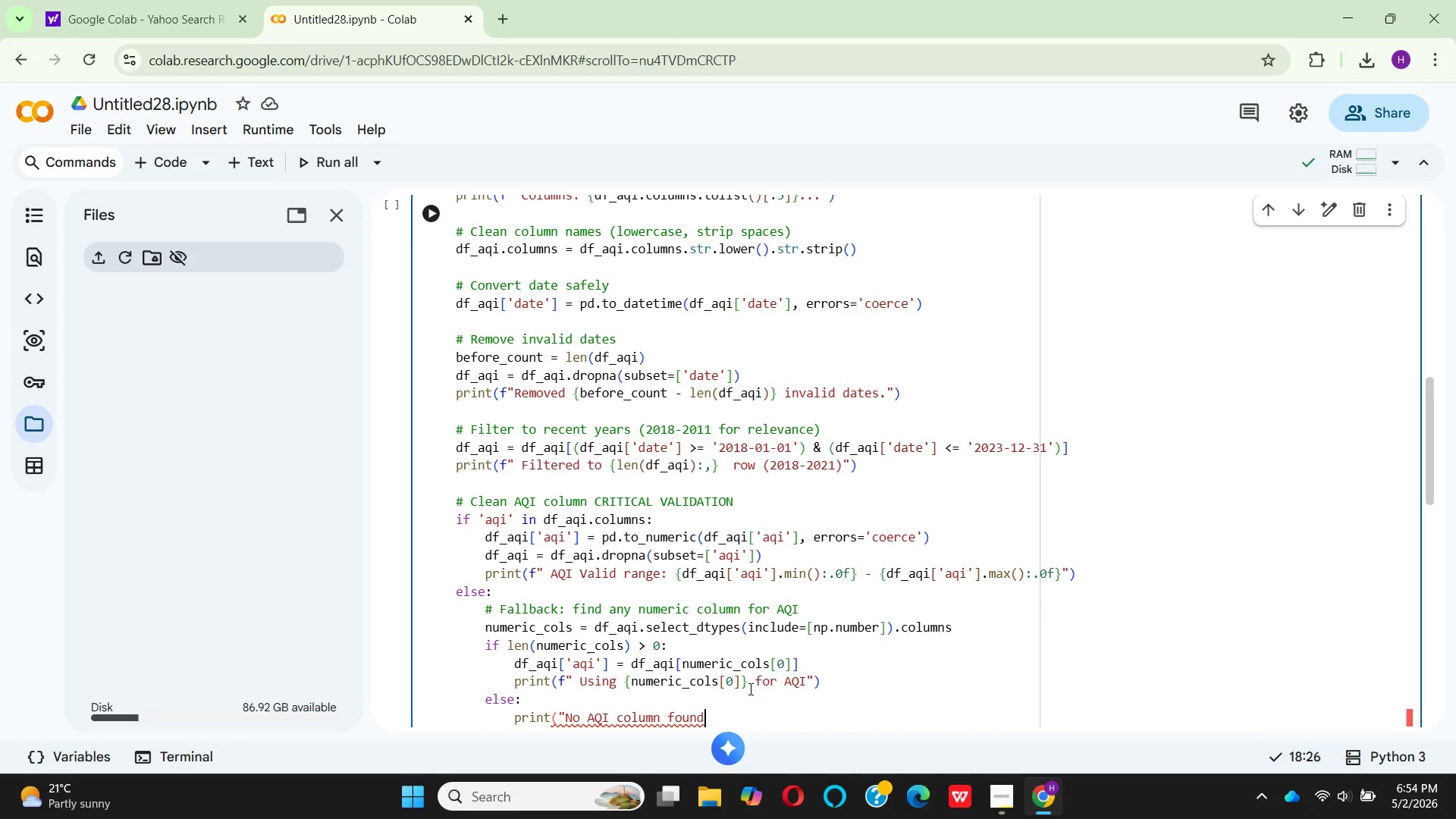 
wait(45.0)
 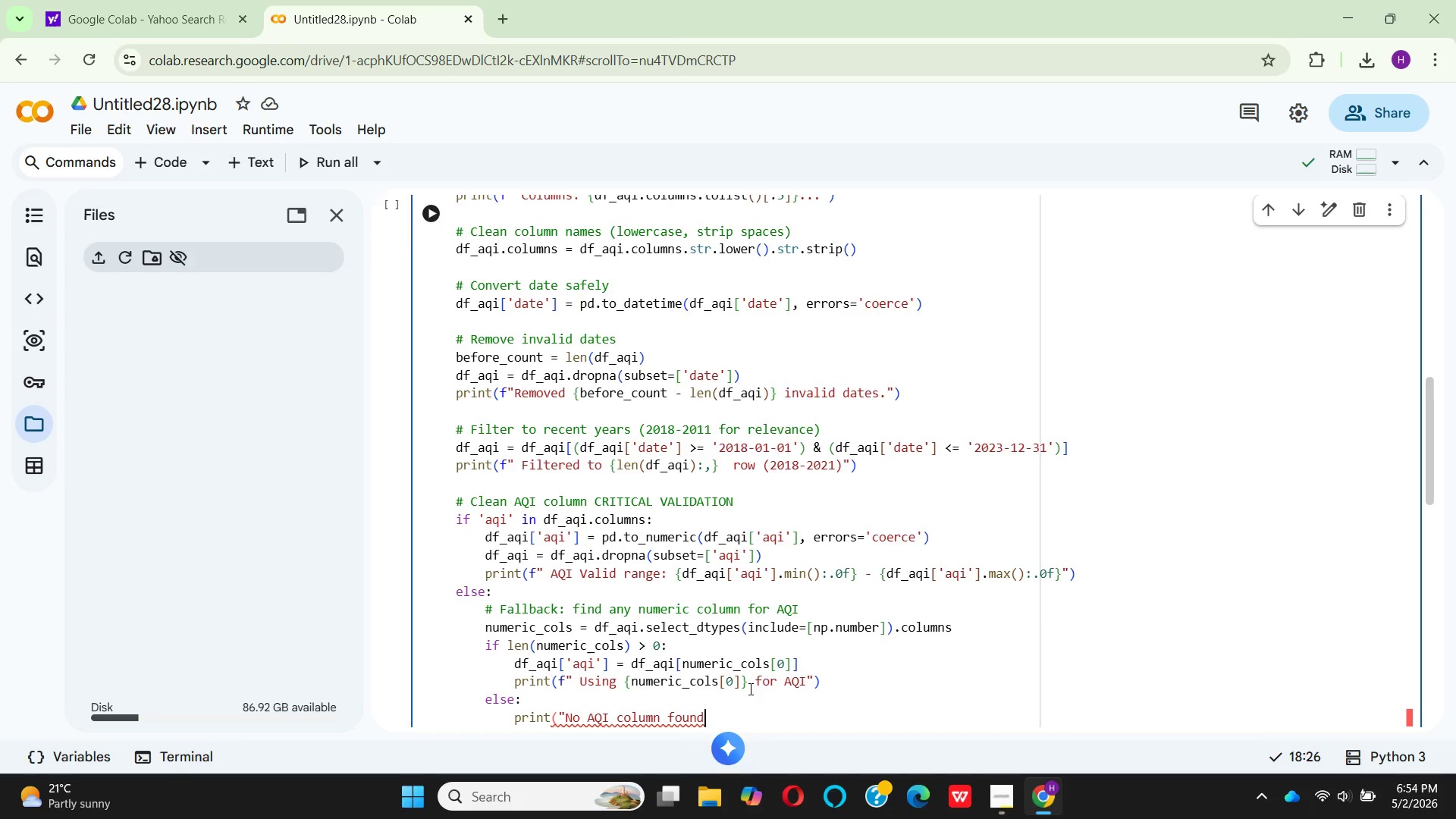 
left_click([620, 679])
 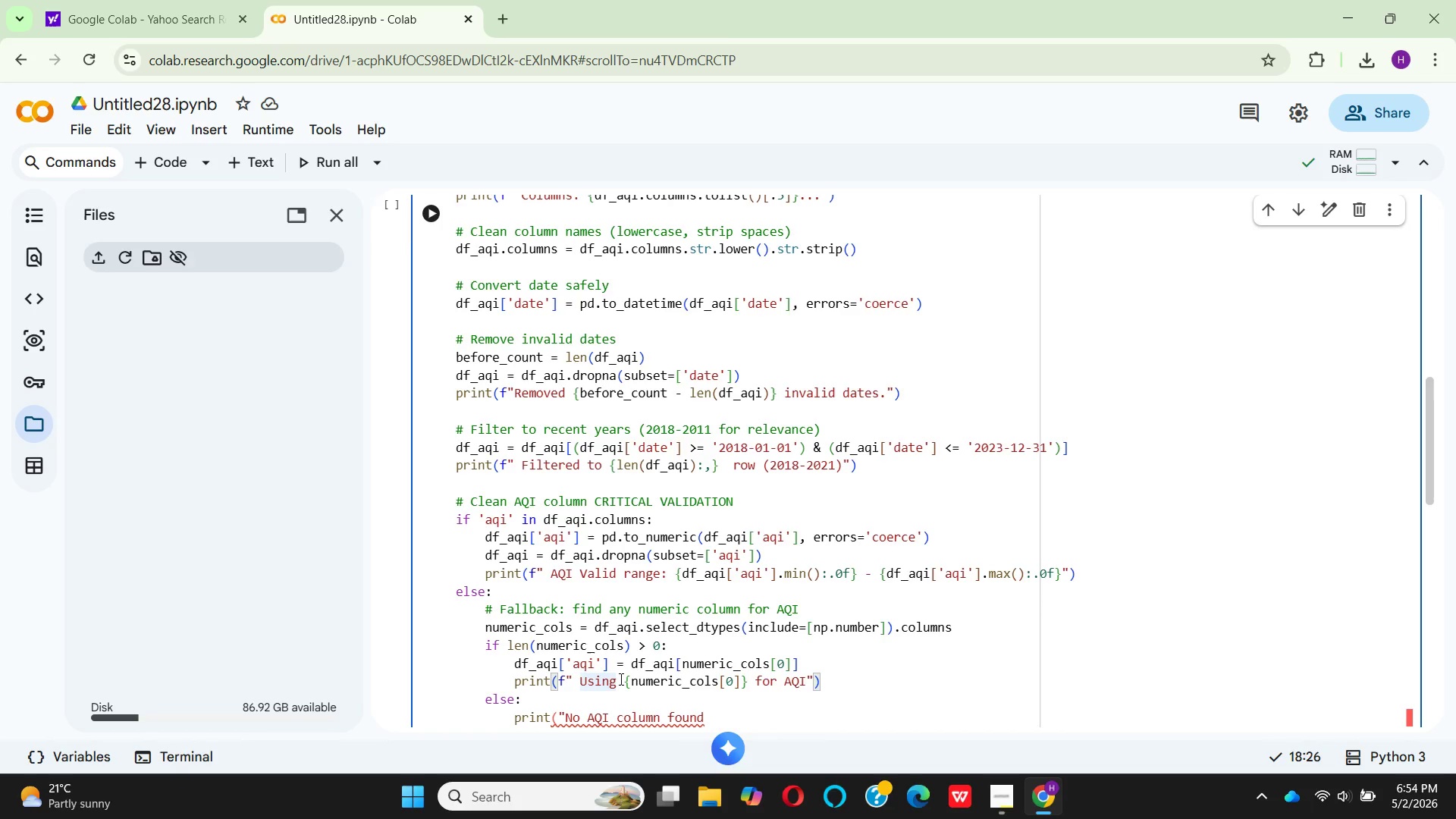 
key(ArrowRight)
 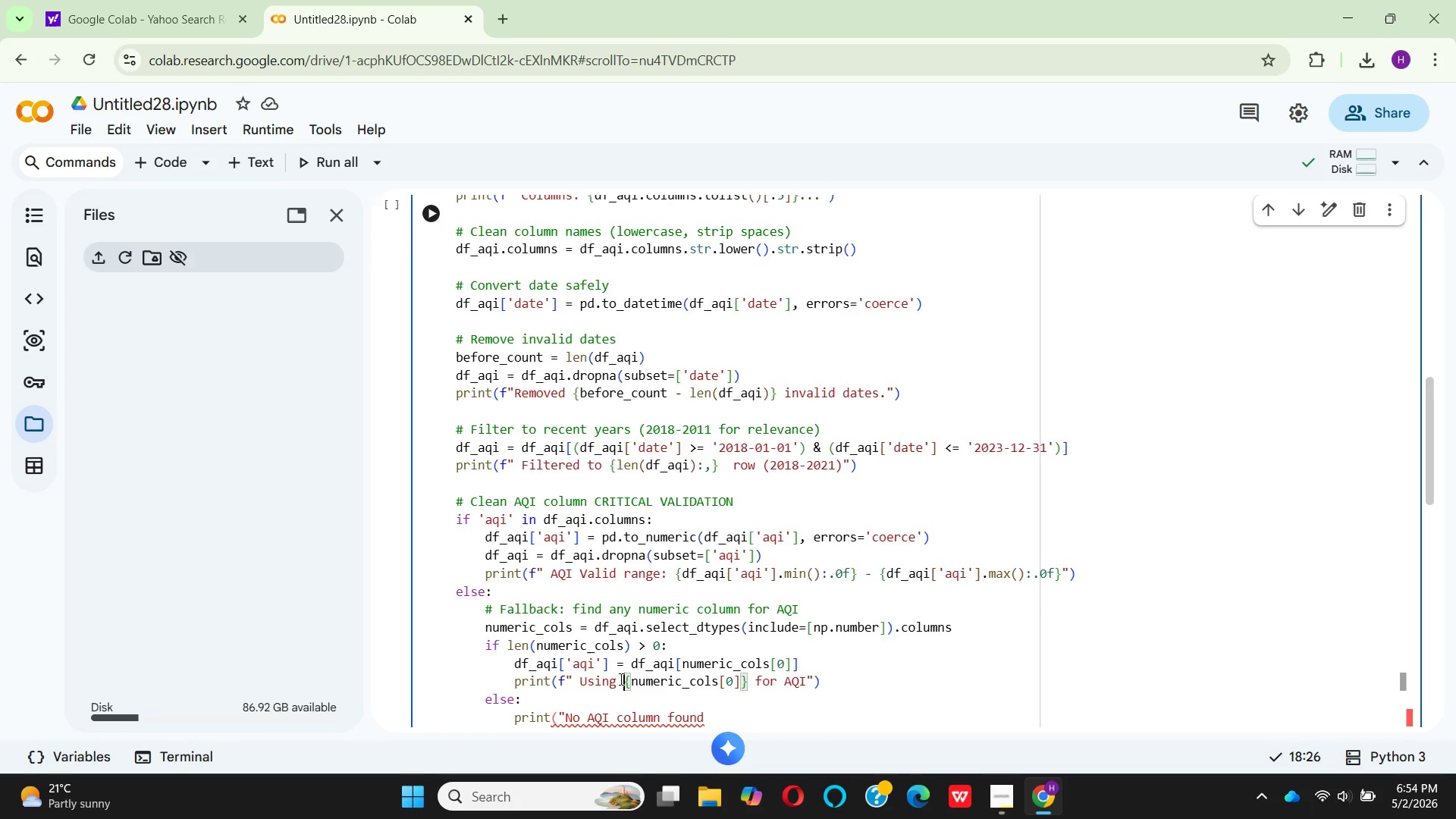 
key(Quote)
 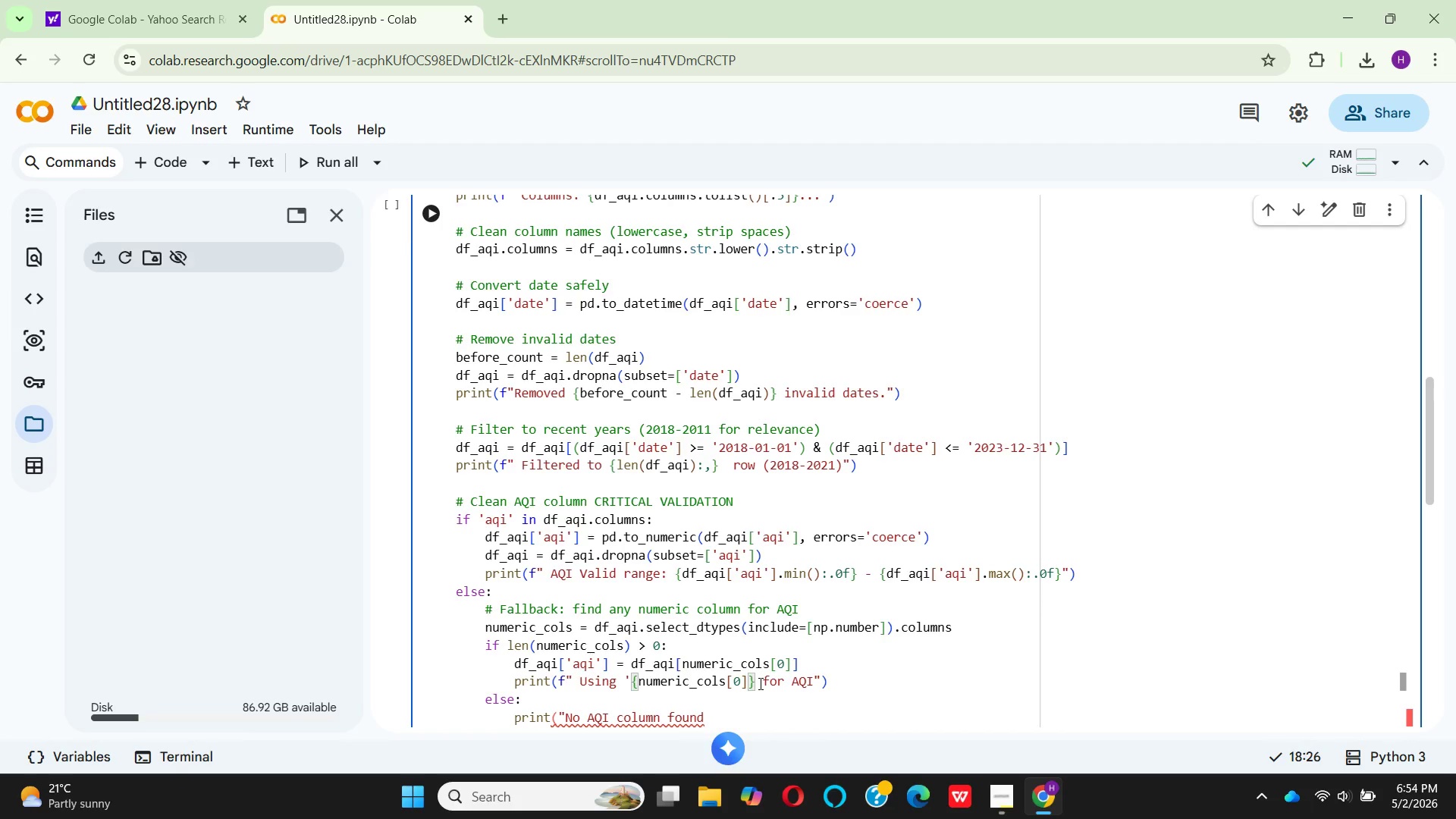 
left_click([759, 683])
 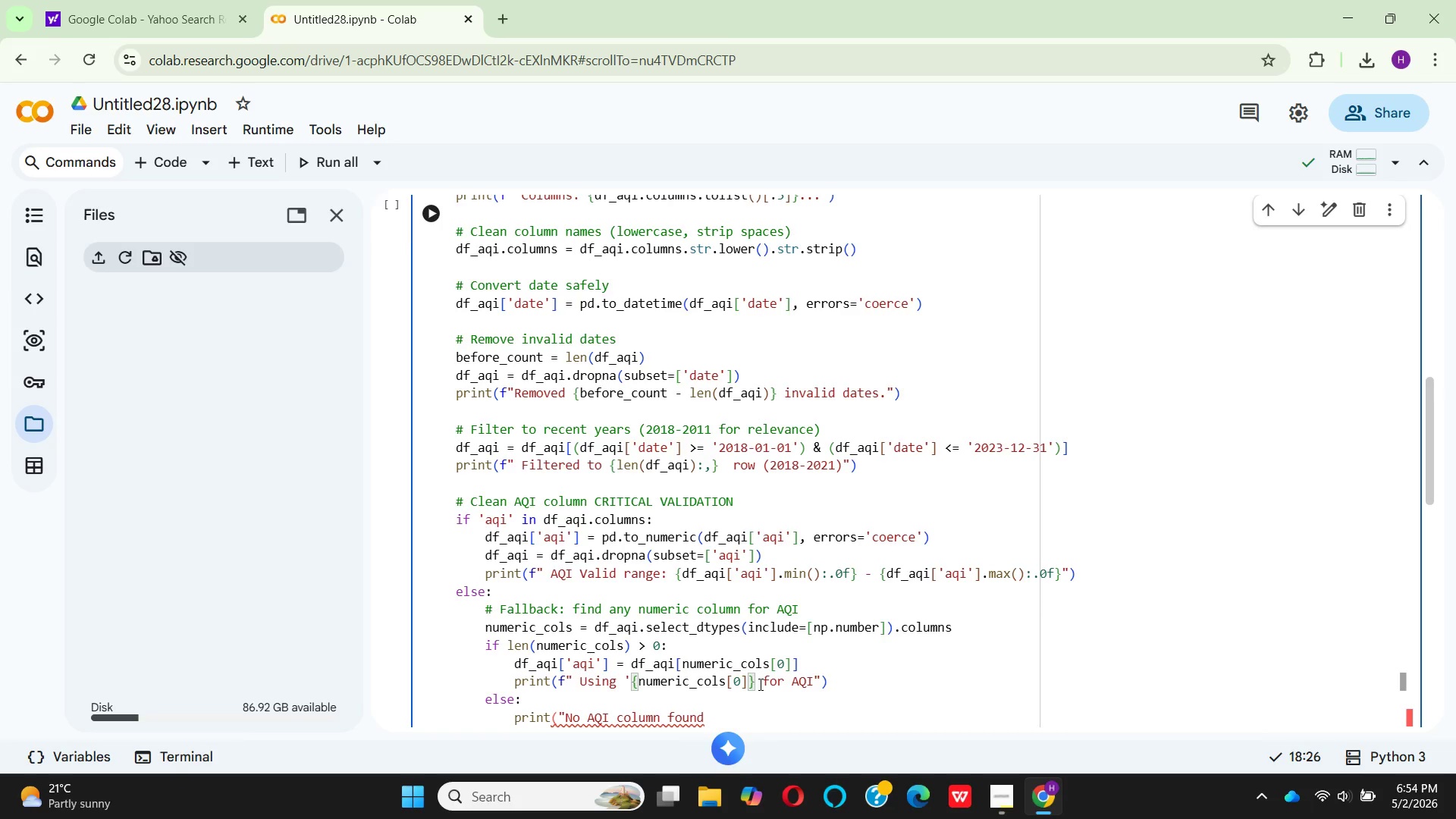 
key(Quote)
 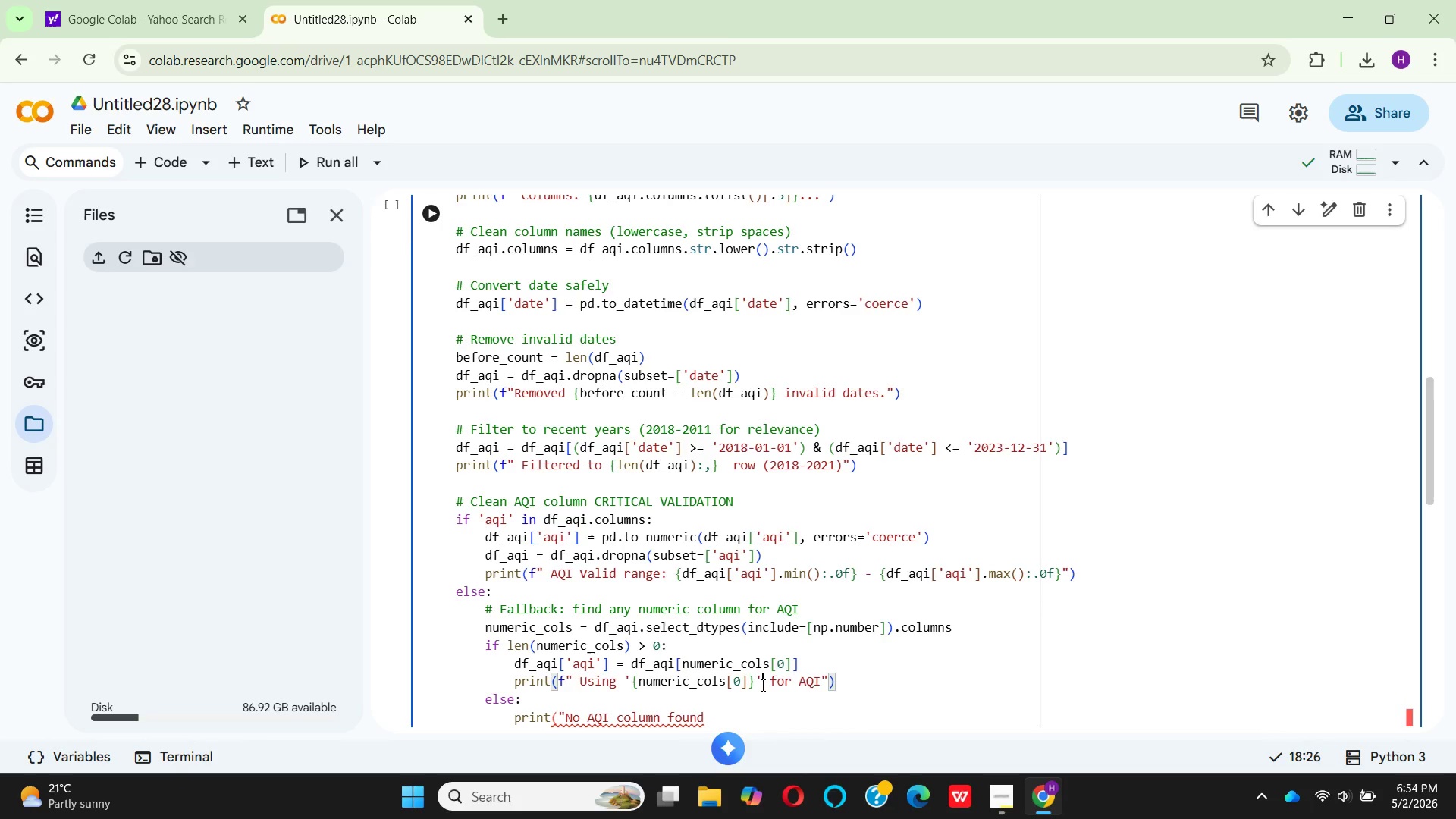 
type( as)
 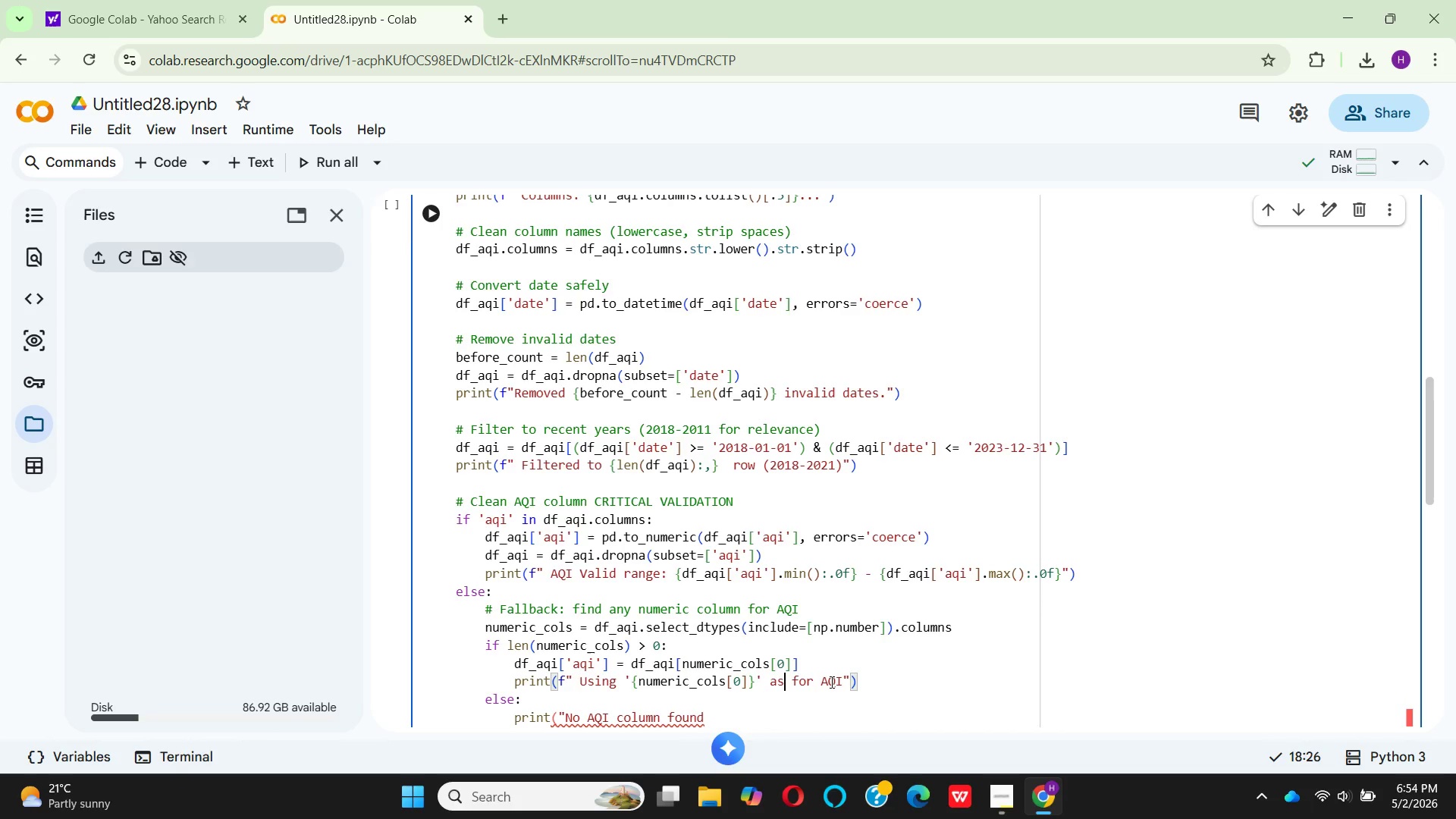 
left_click([824, 685])
 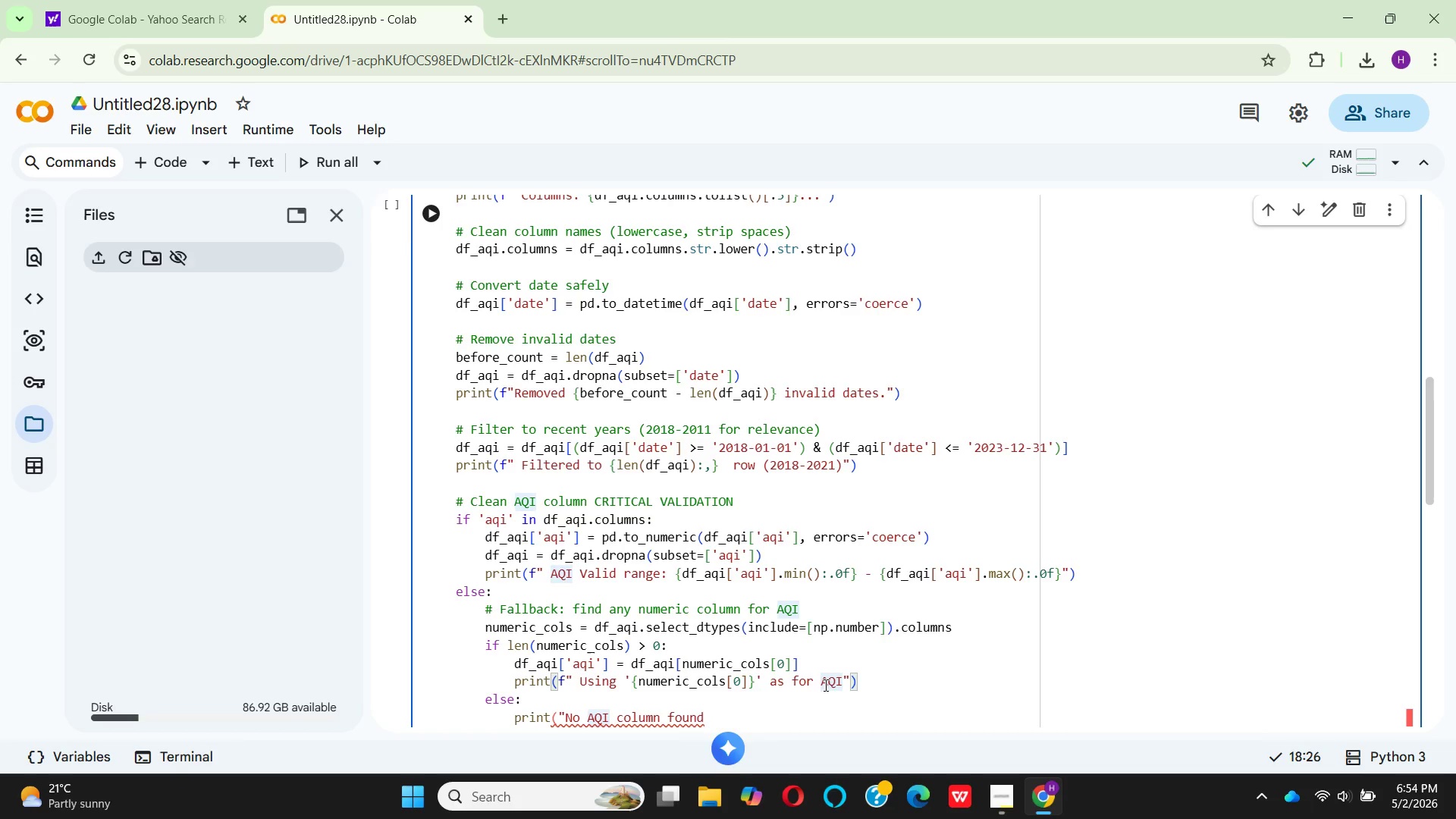 
key(Backspace)
 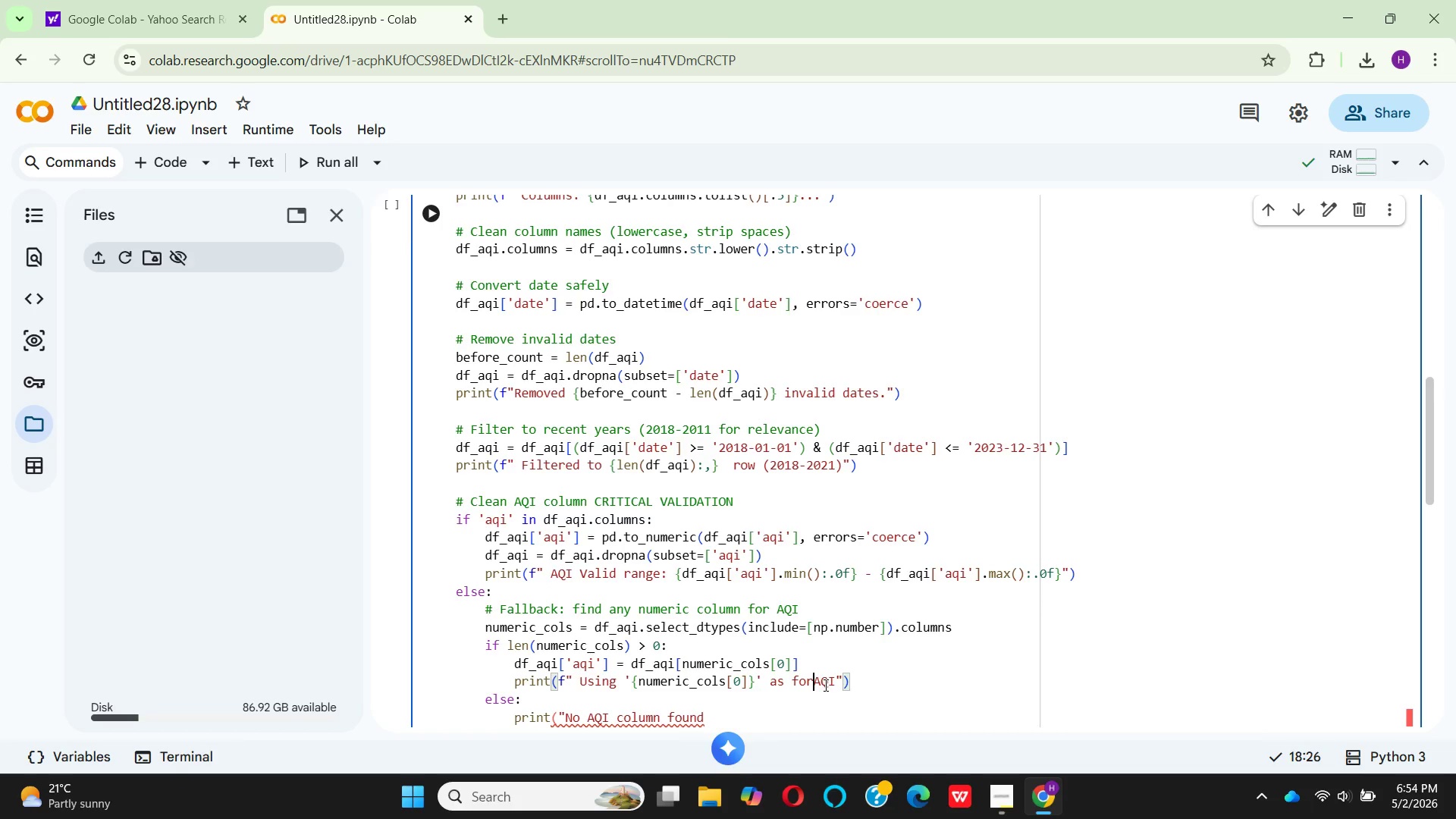 
key(Backspace)
 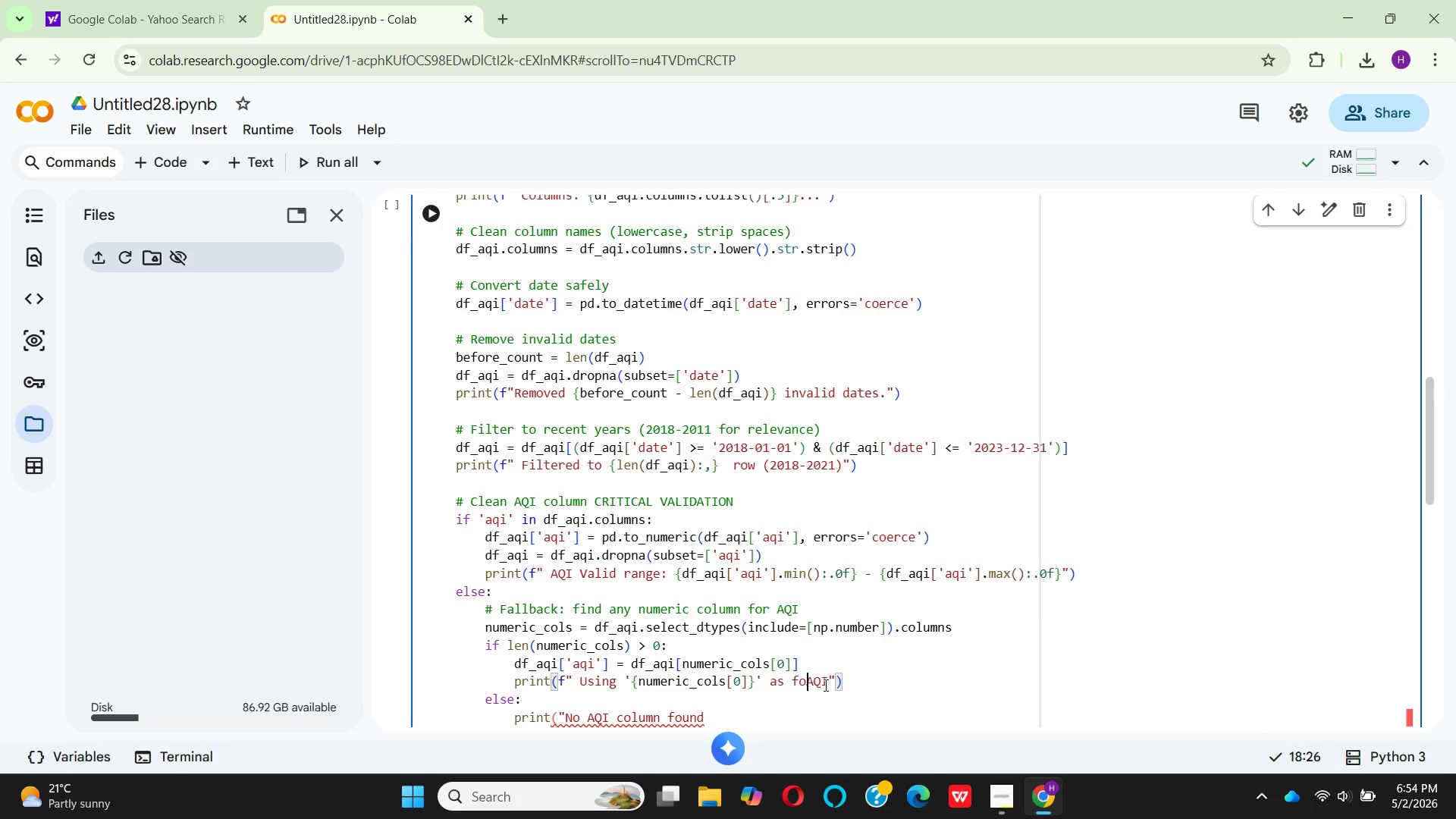 
key(Backspace)
 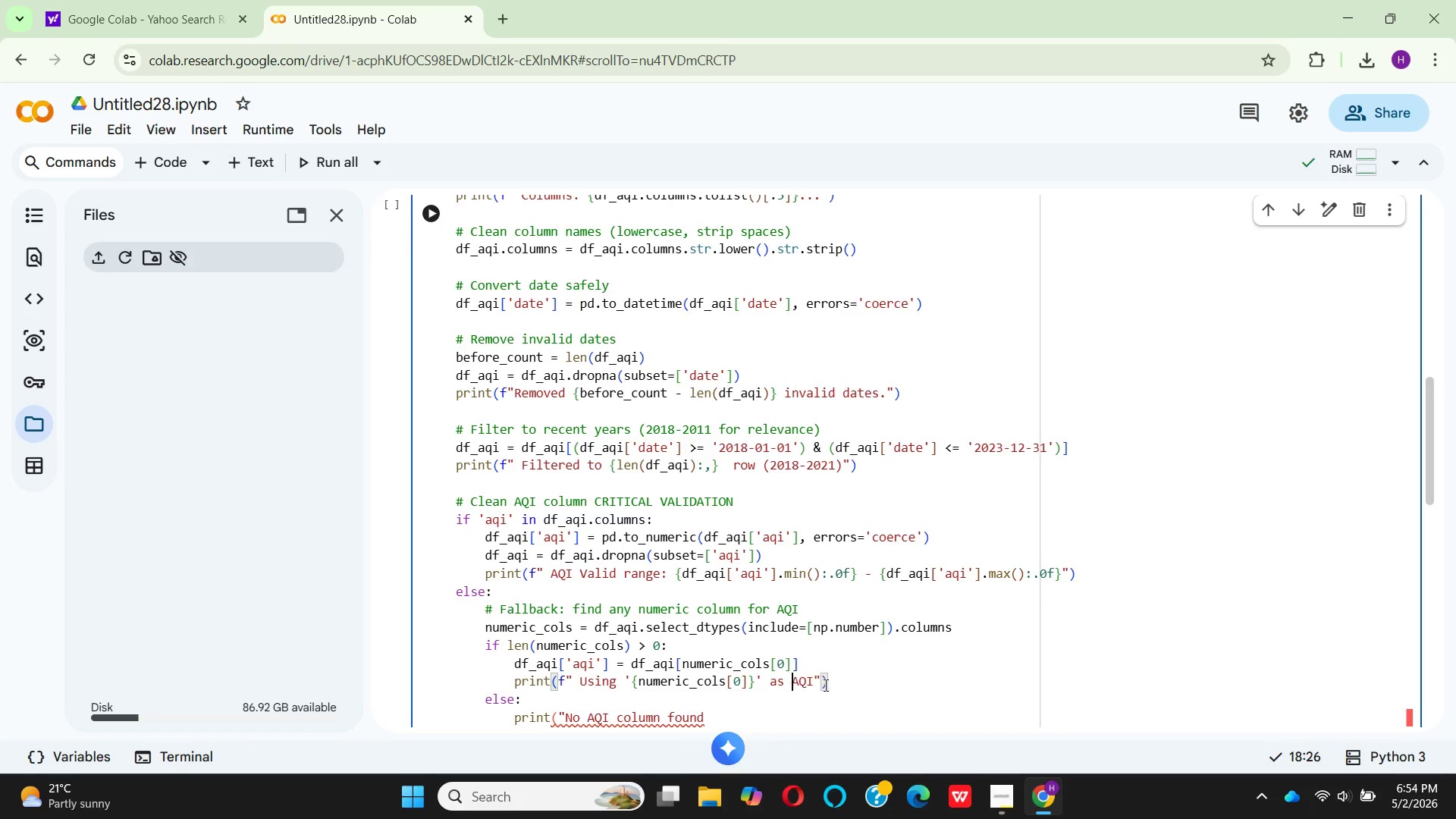 
key(Backspace)
 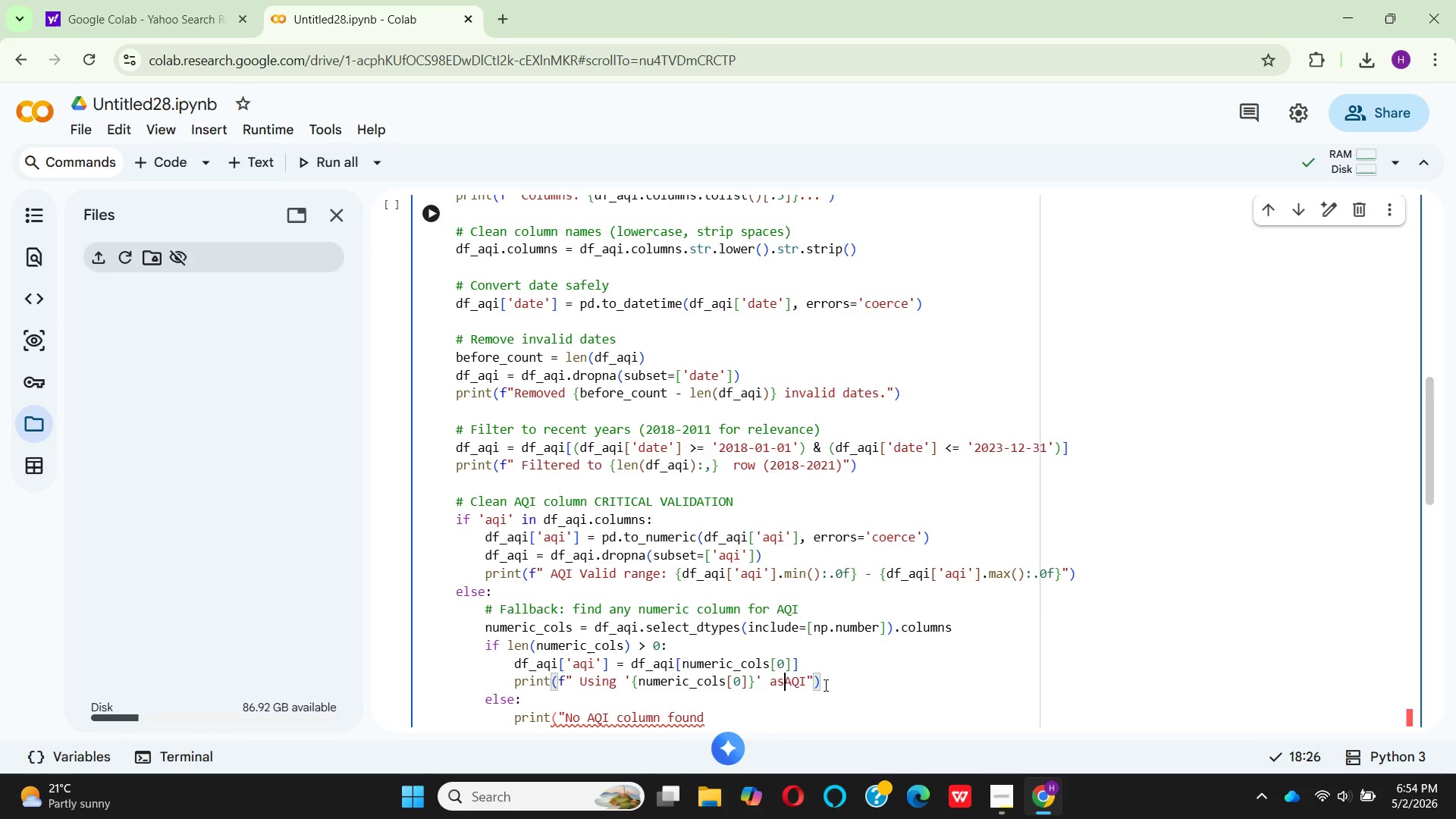 
key(Backspace)
 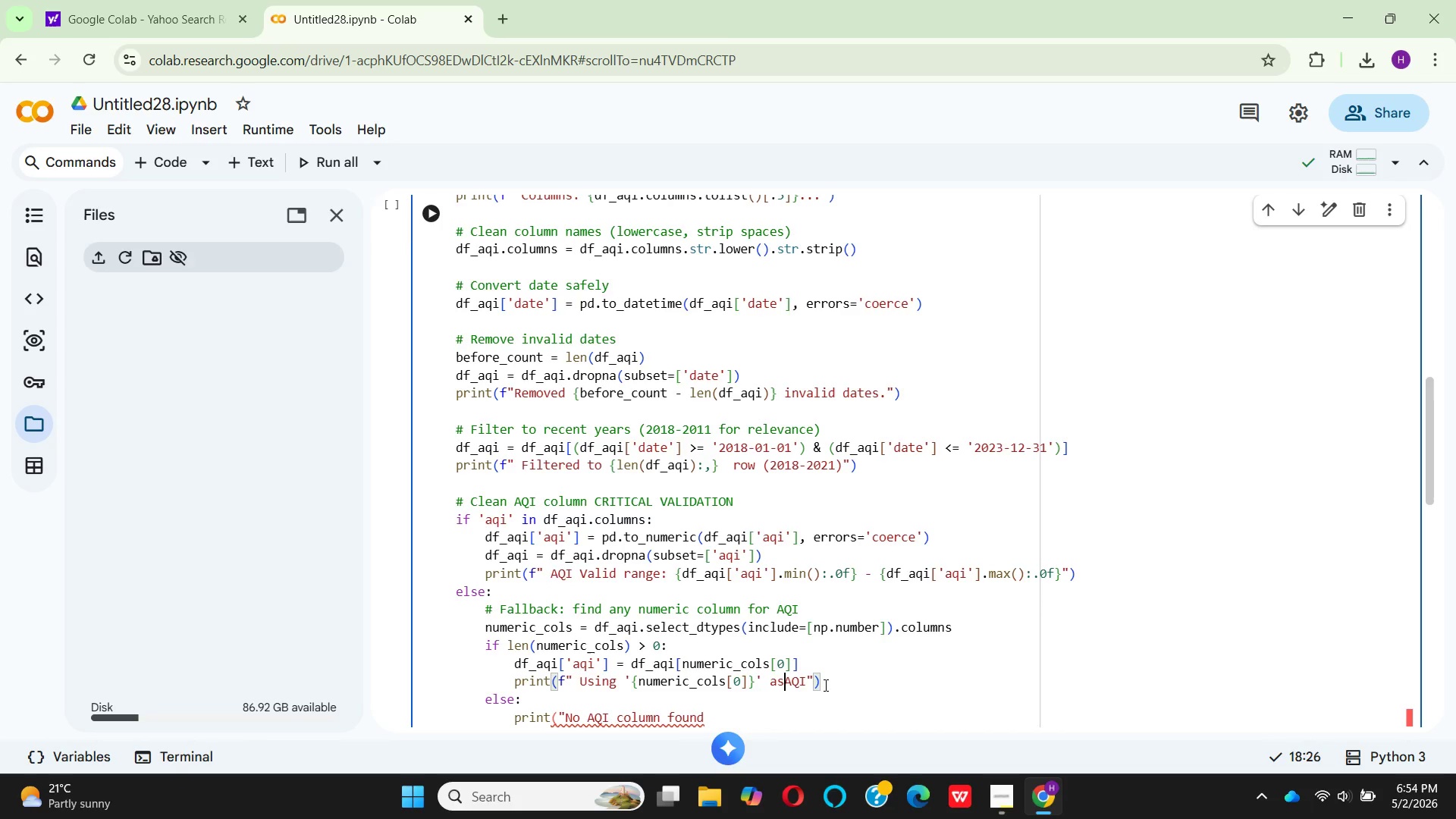 
key(Space)
 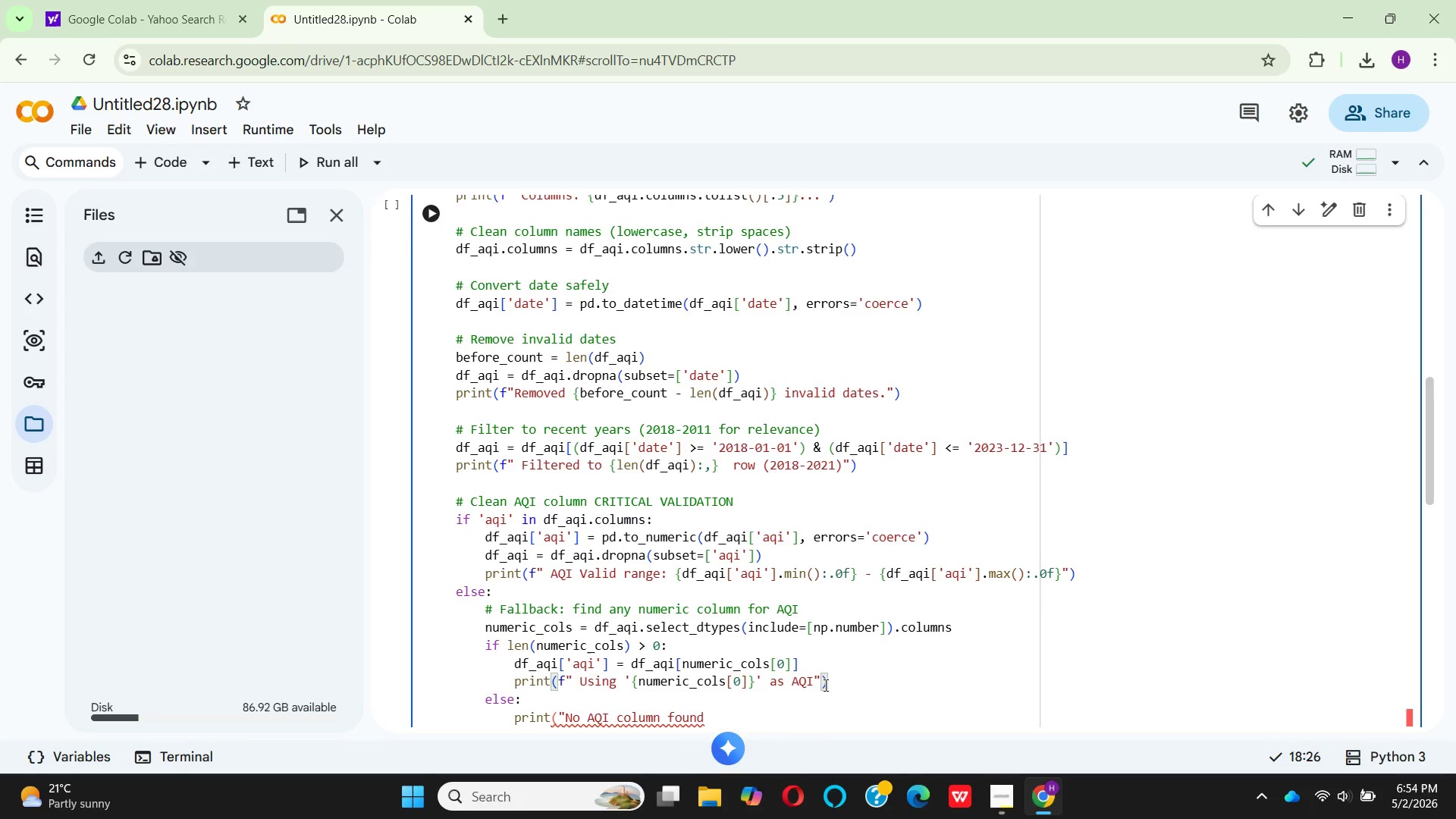 
key(ArrowRight)
 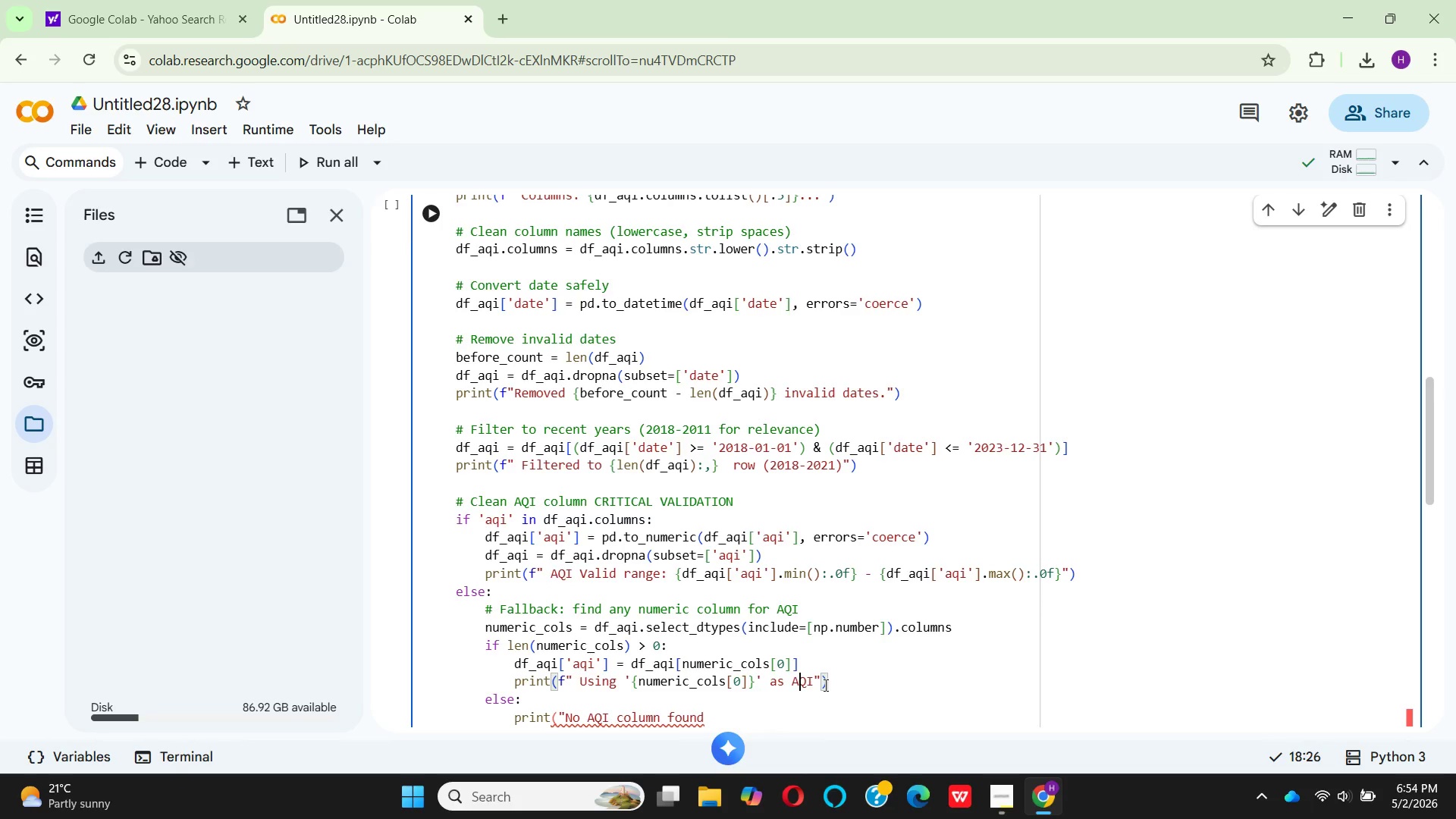 
key(ArrowRight)
 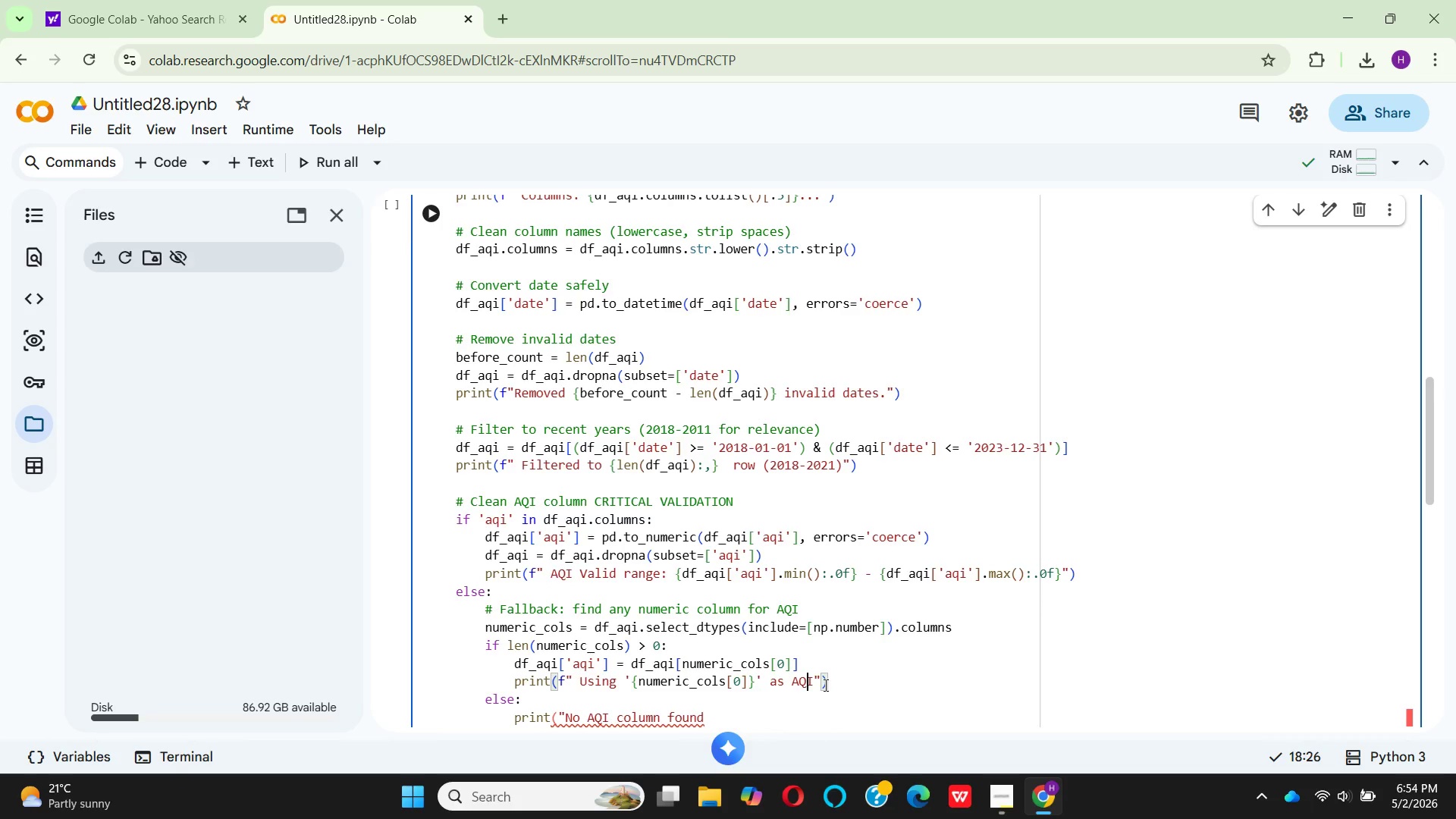 
key(ArrowRight)
 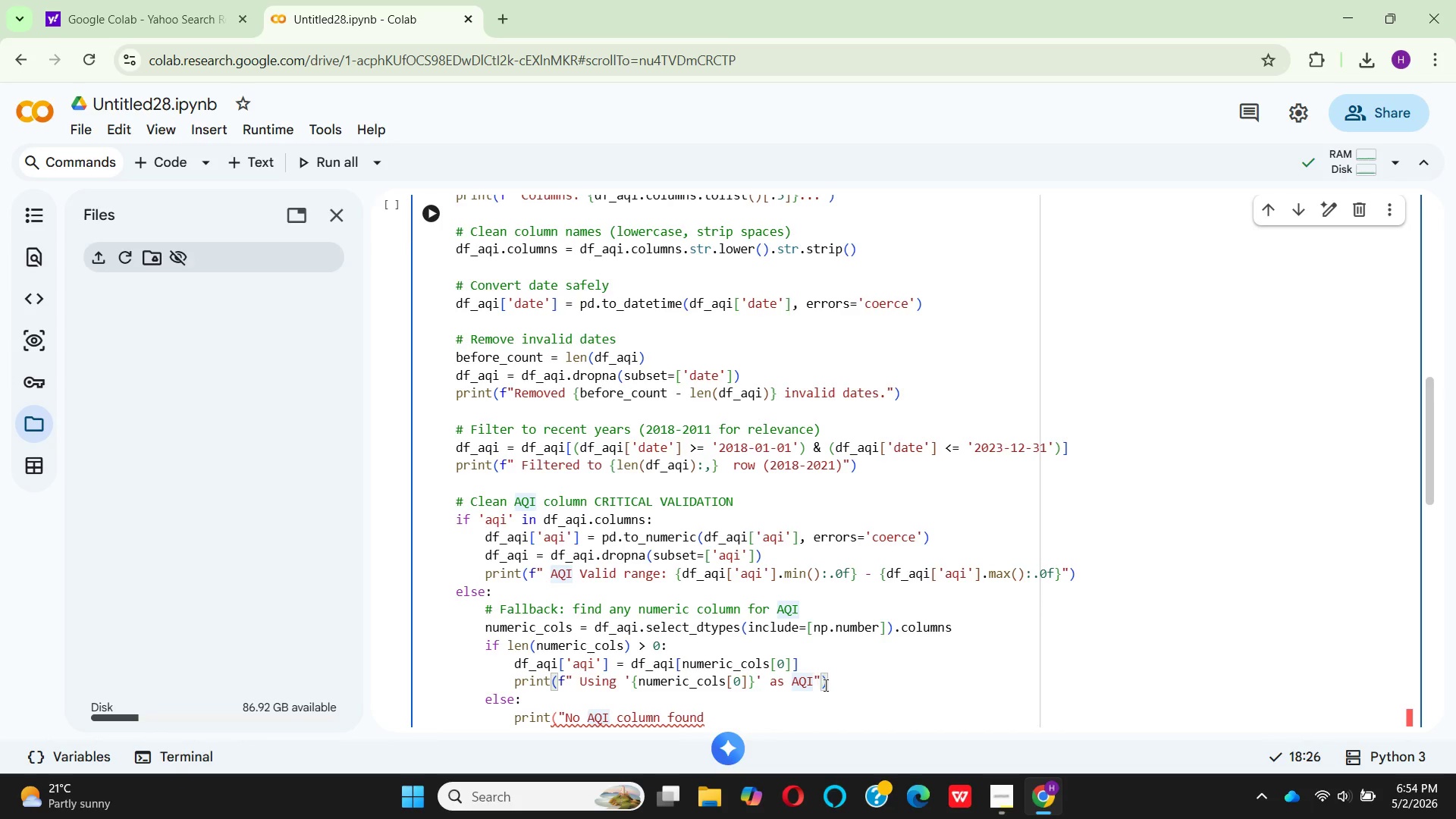 
type( proxy)
 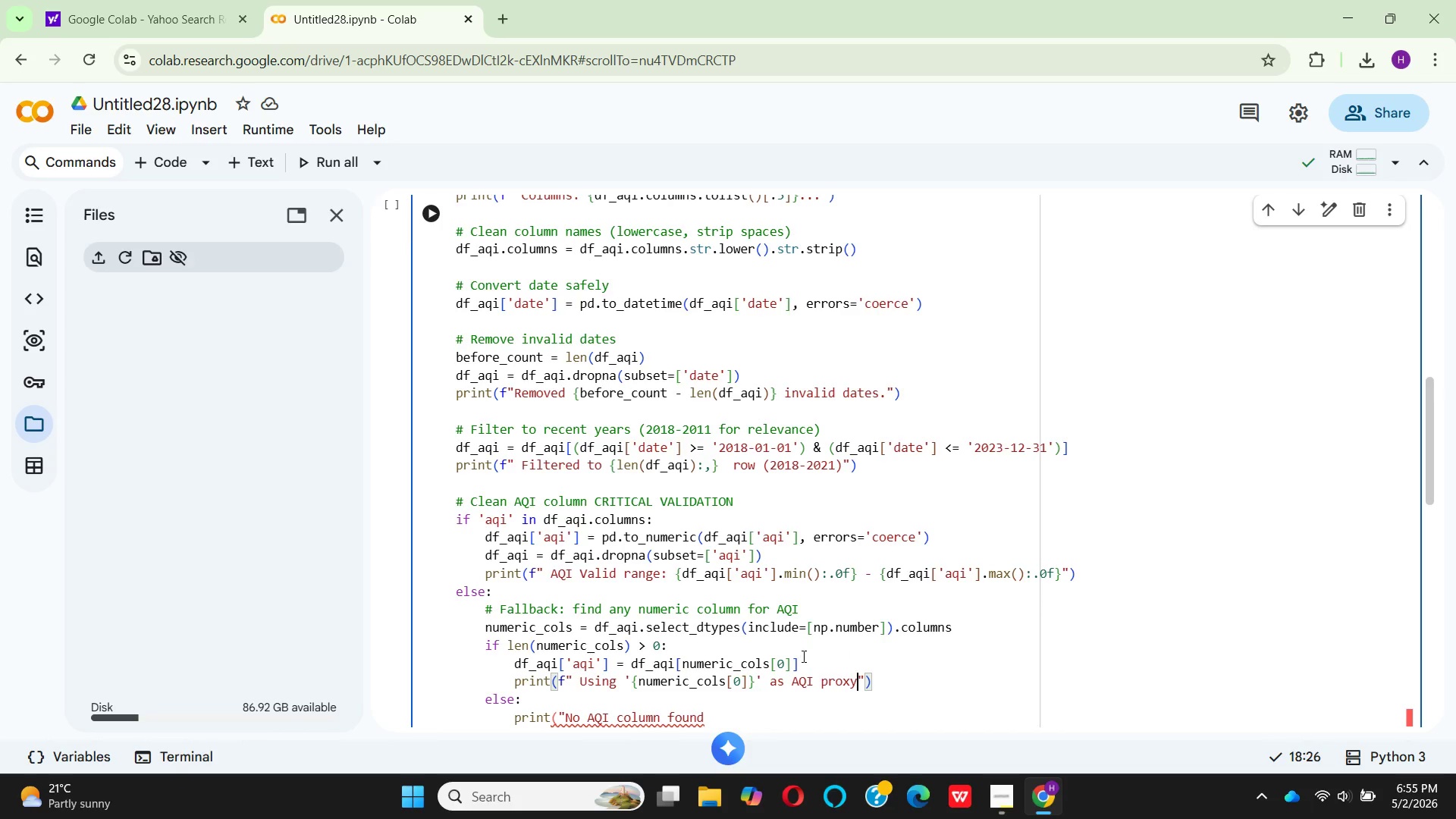 
scroll: coordinate [900, 689], scroll_direction: down, amount: 1.0
 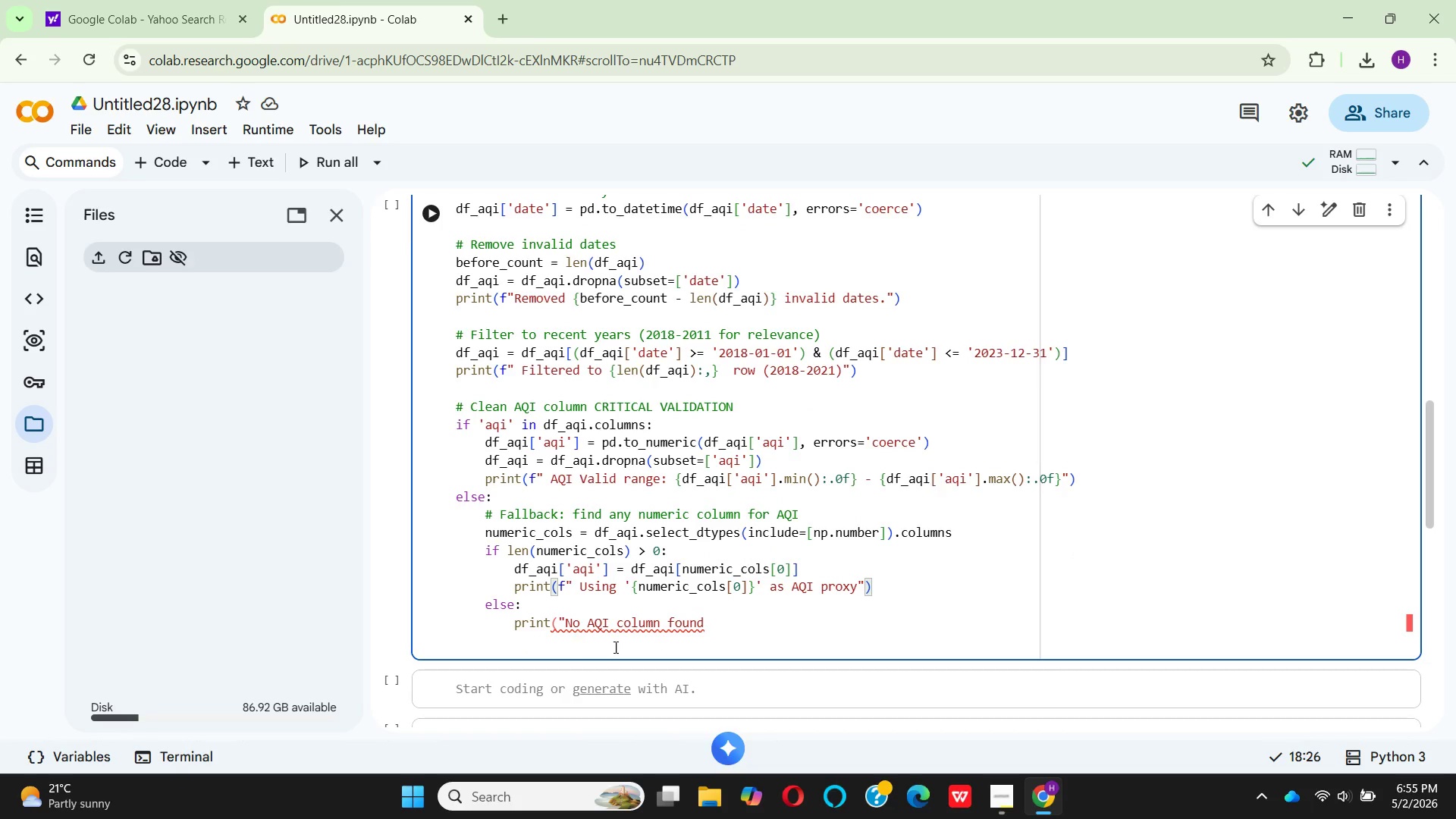 
left_click_drag(start_coordinate=[720, 635], to_coordinate=[484, 605])
 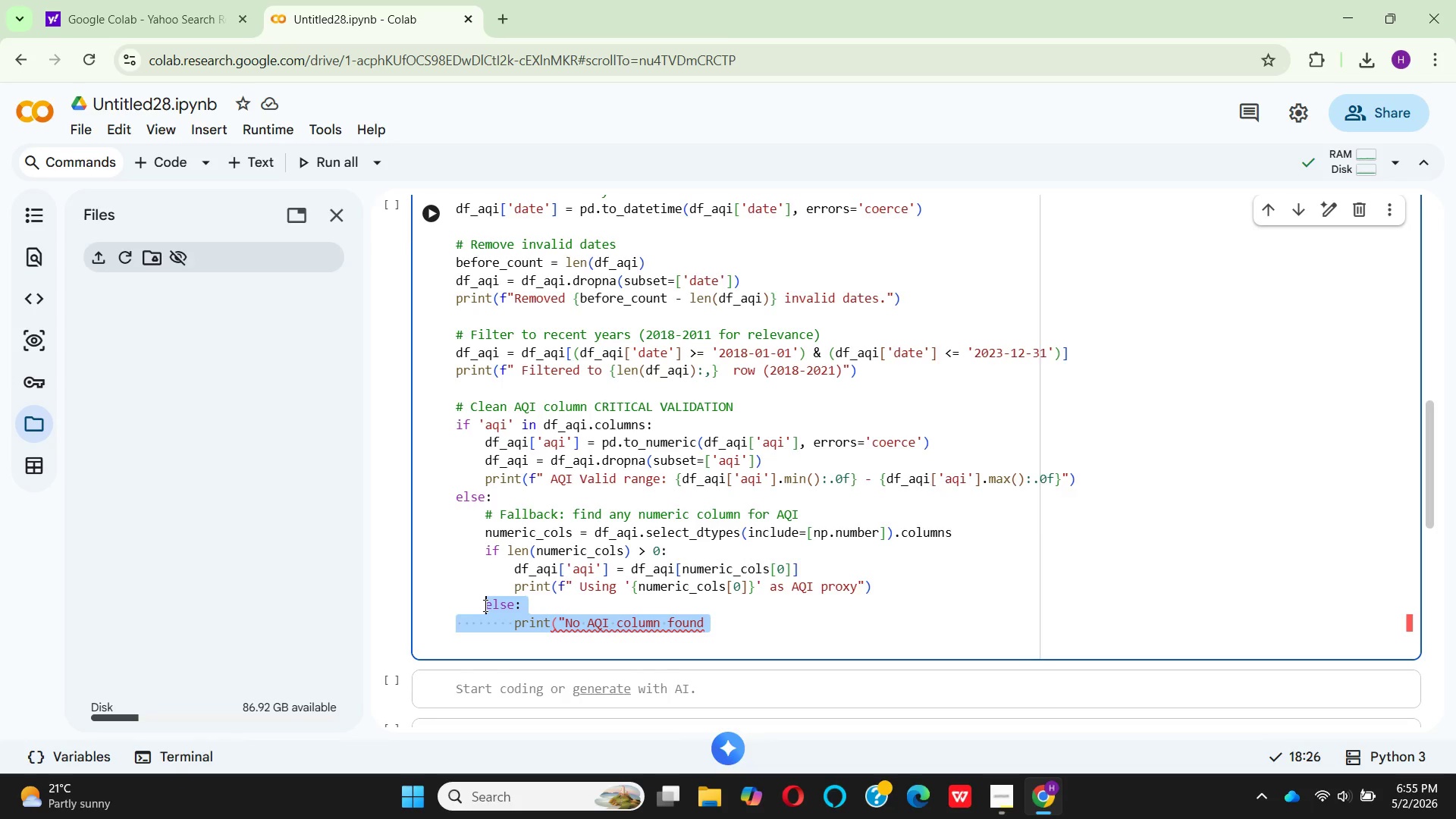 
key(Backspace)
 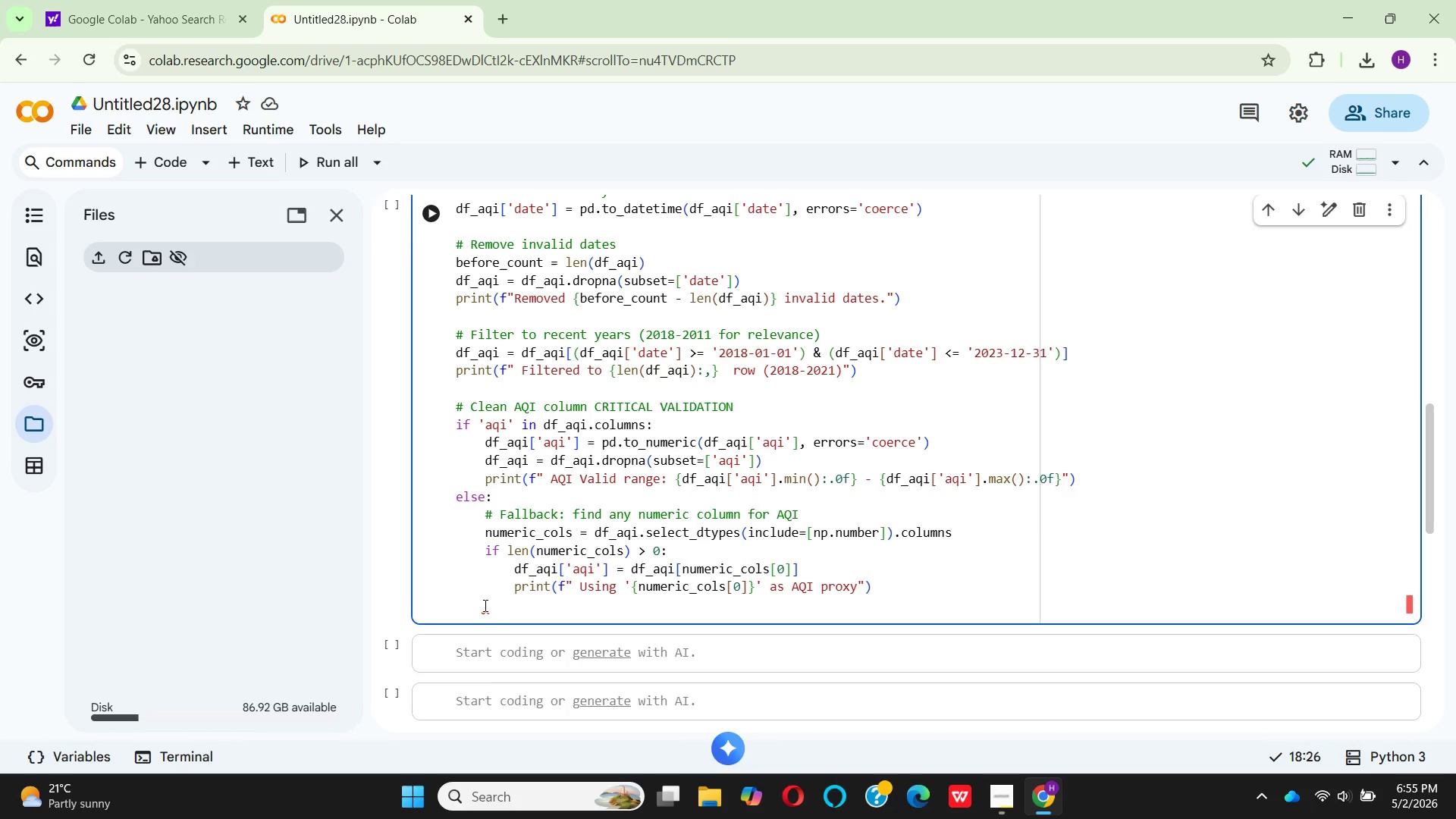 
key(Backspace)
 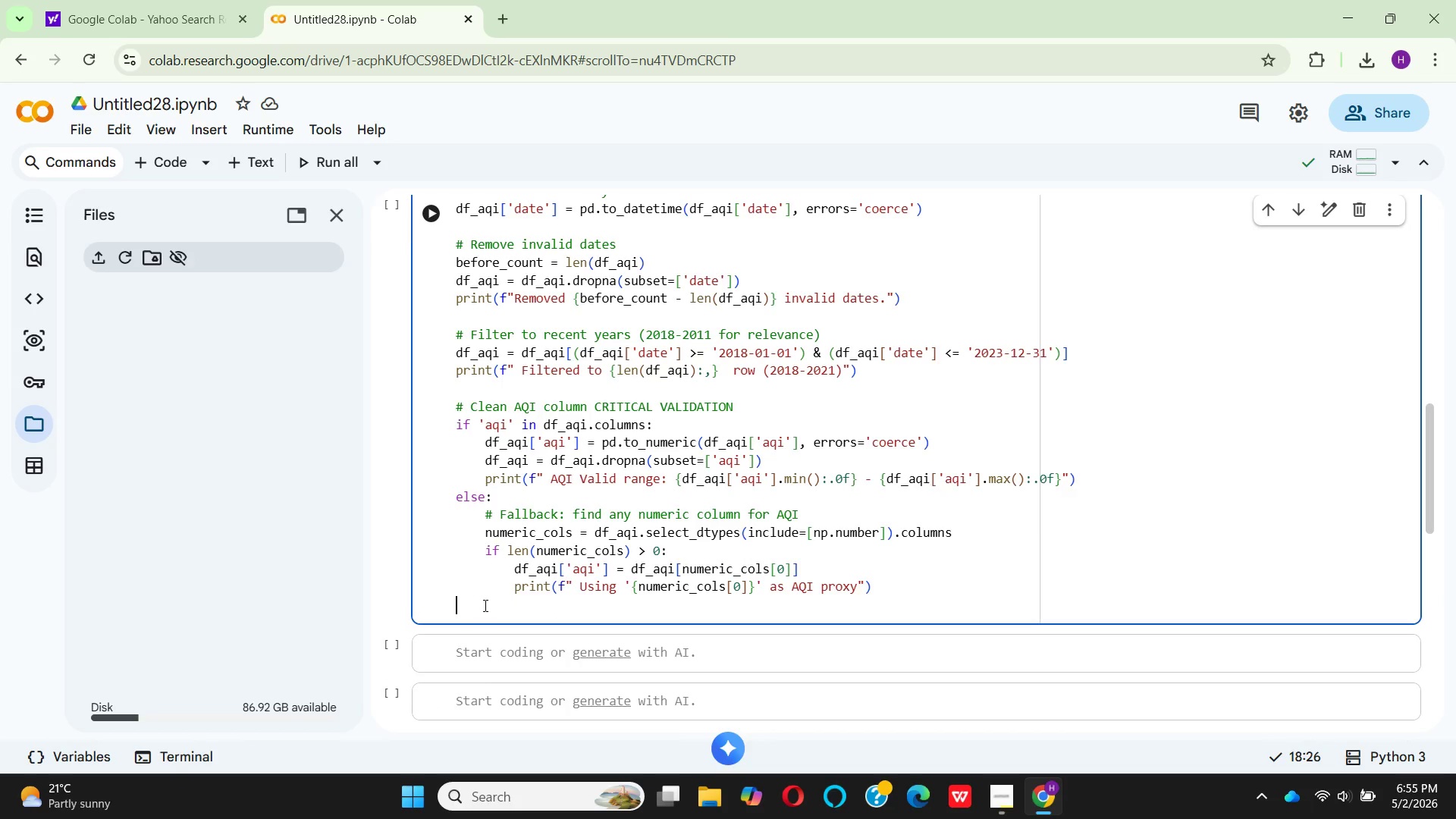 
key(Backspace)
 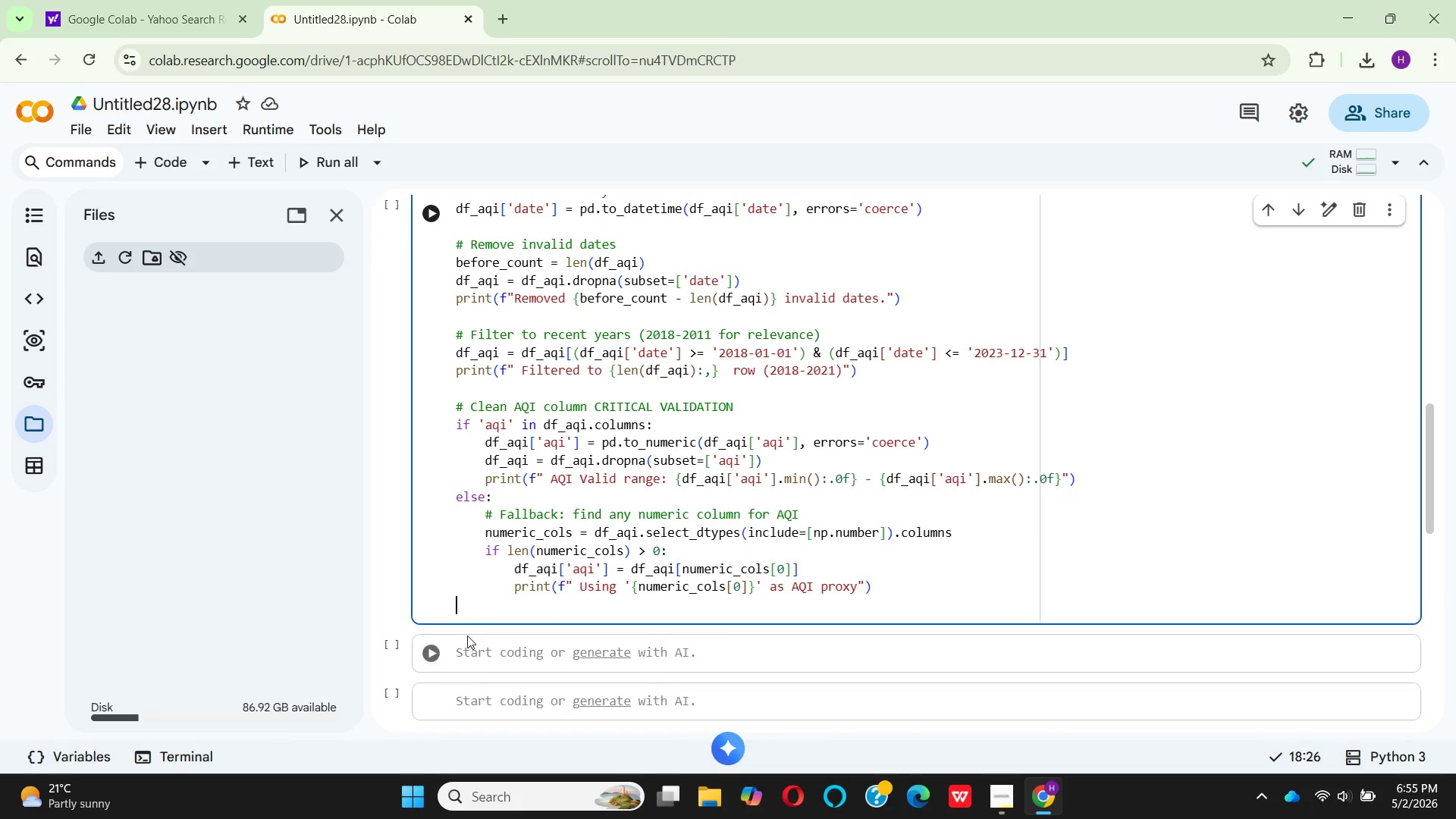 
key(Enter)
 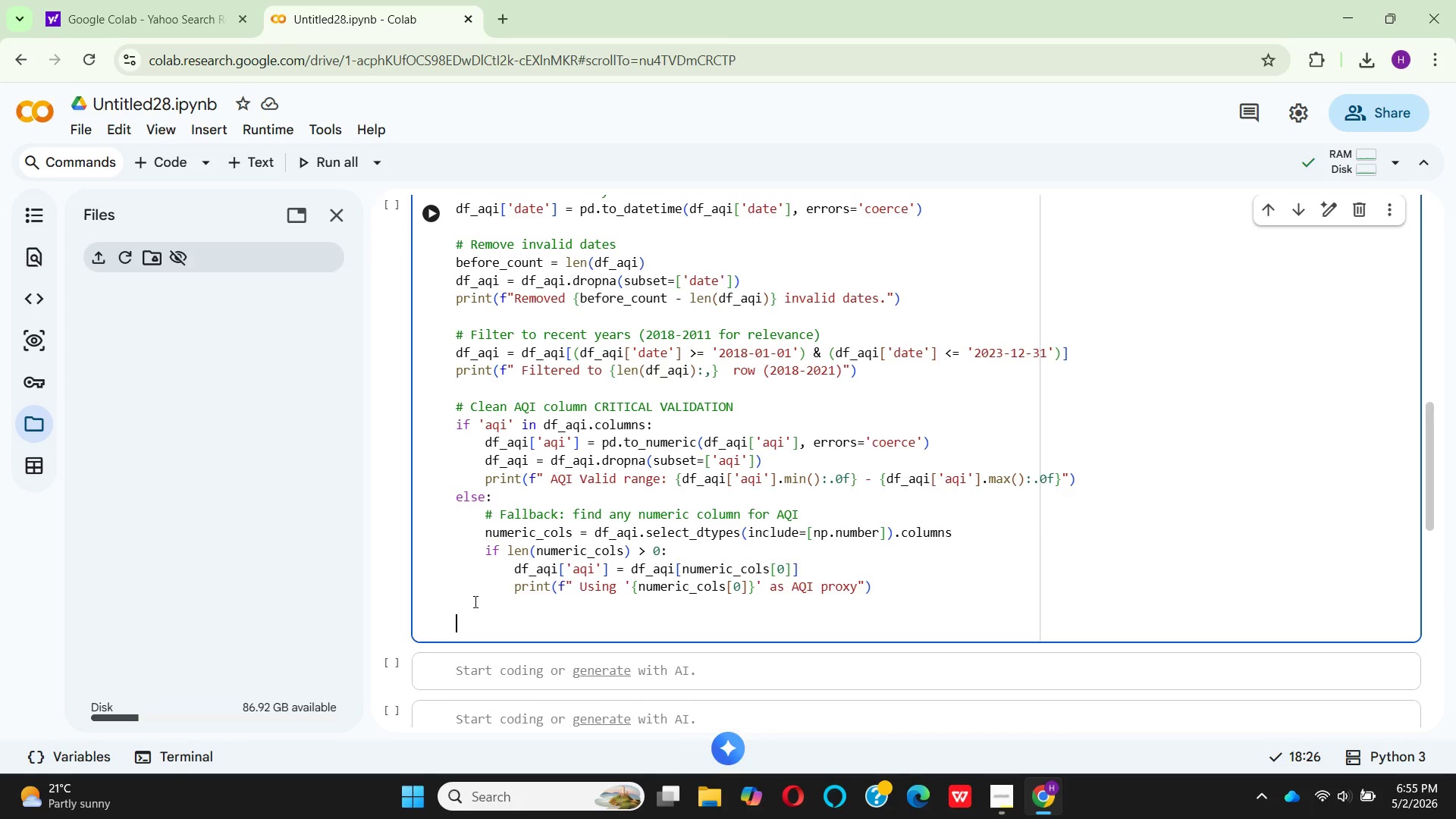 
type(# Aggre)
 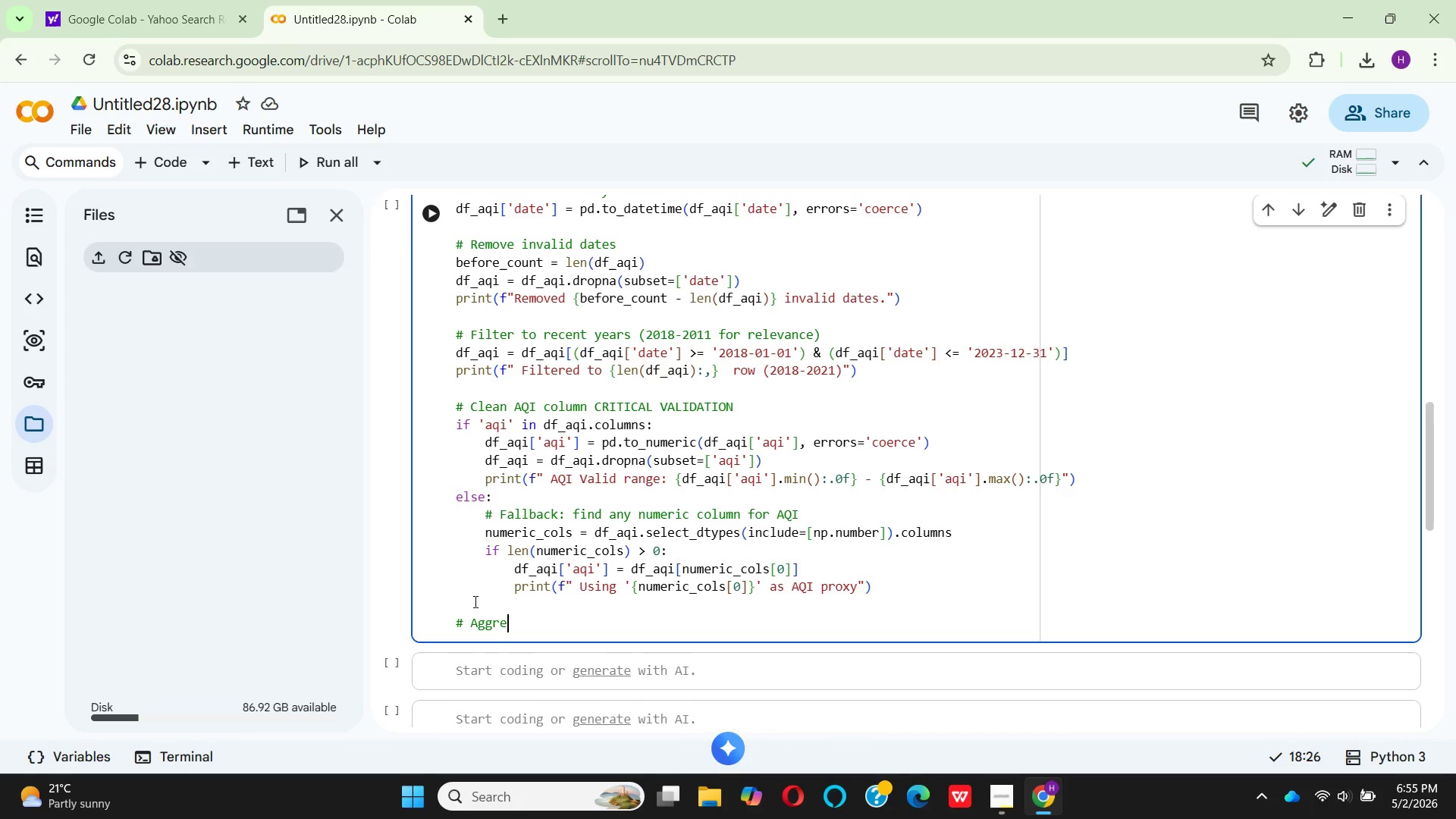 
type(gate daily average)
 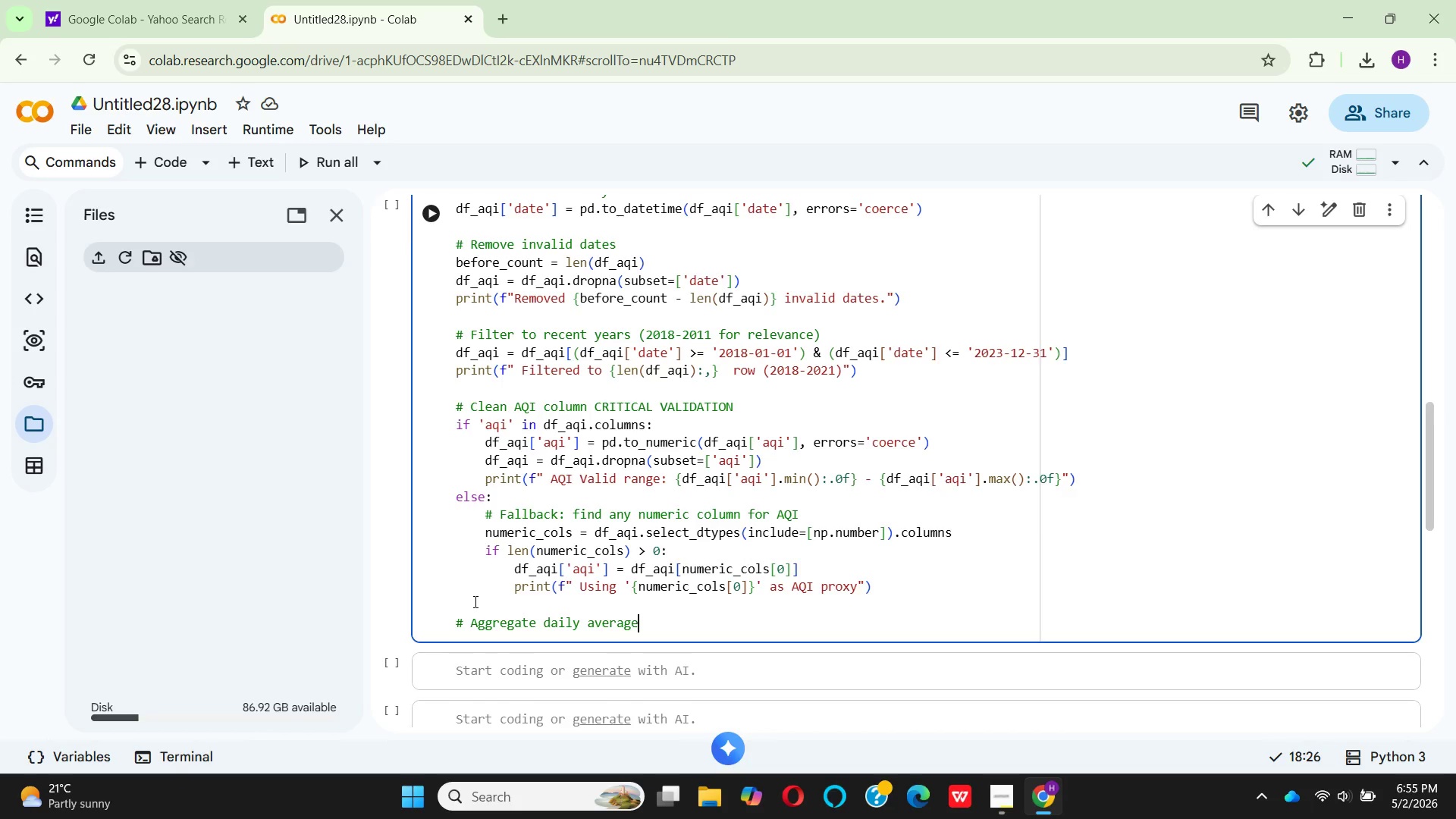 
key(Enter)
 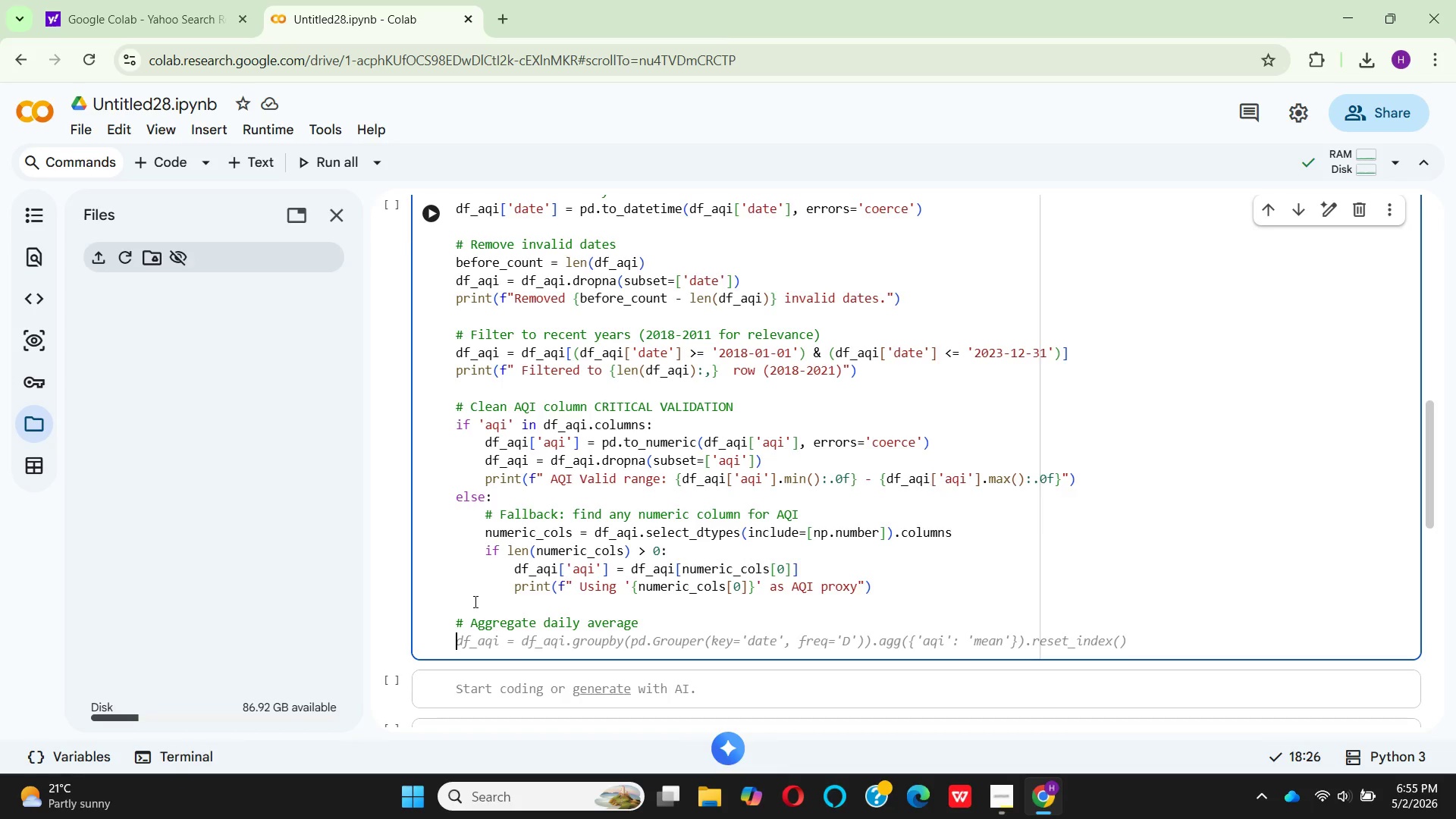 
type(daily_)
 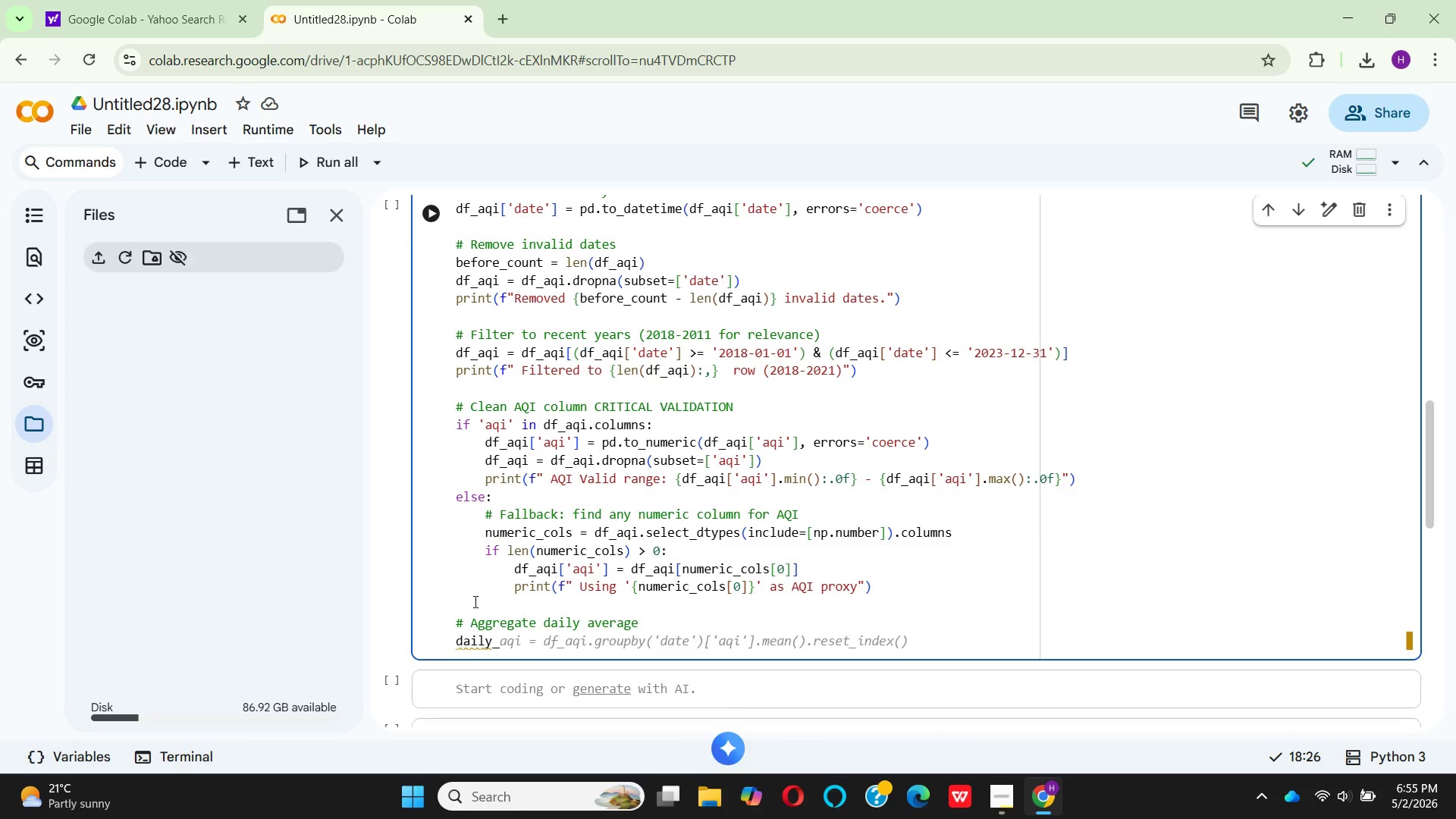 
type(aqi = df_)
 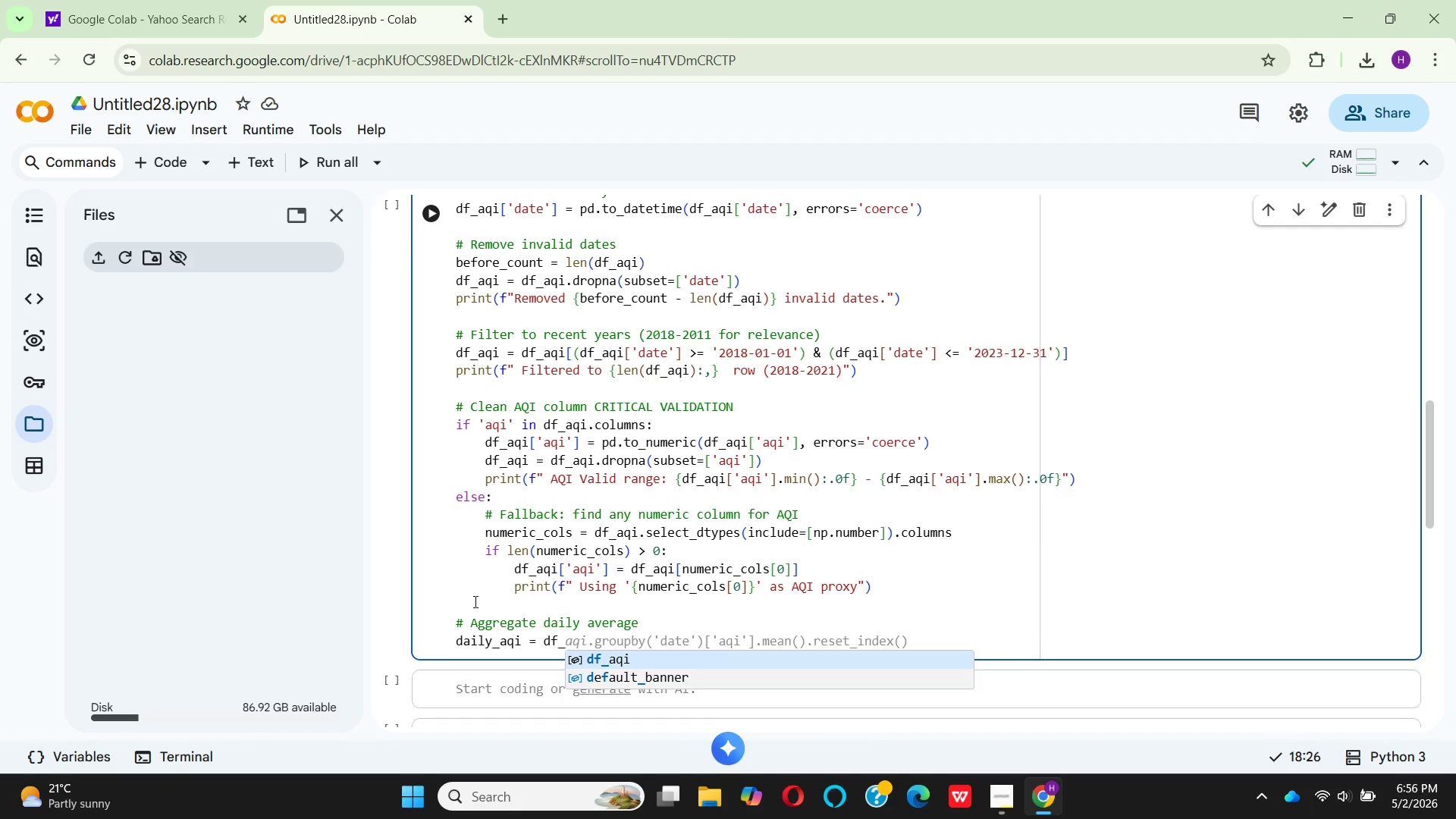 
key(Enter)
 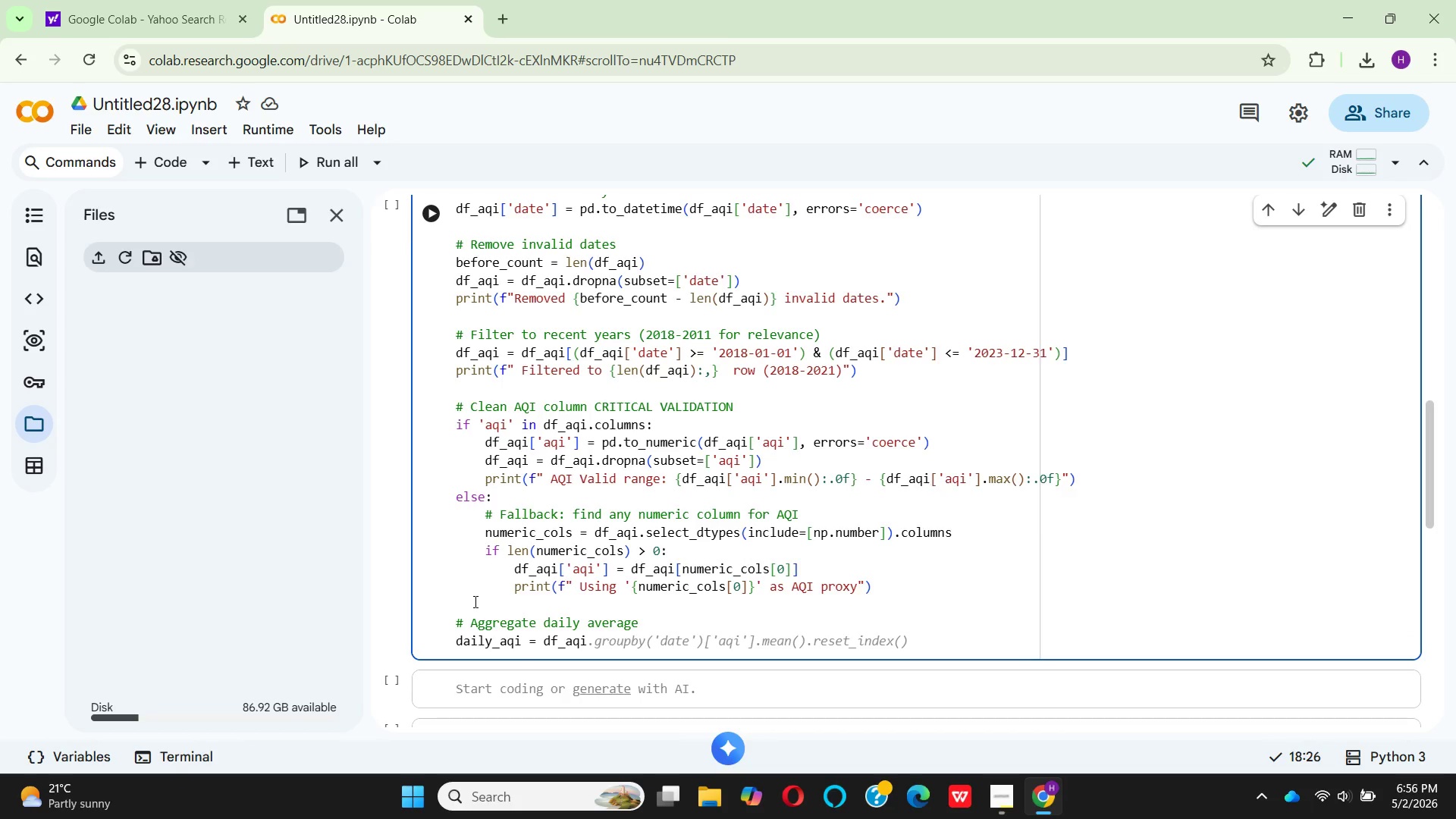 
key(Period)
 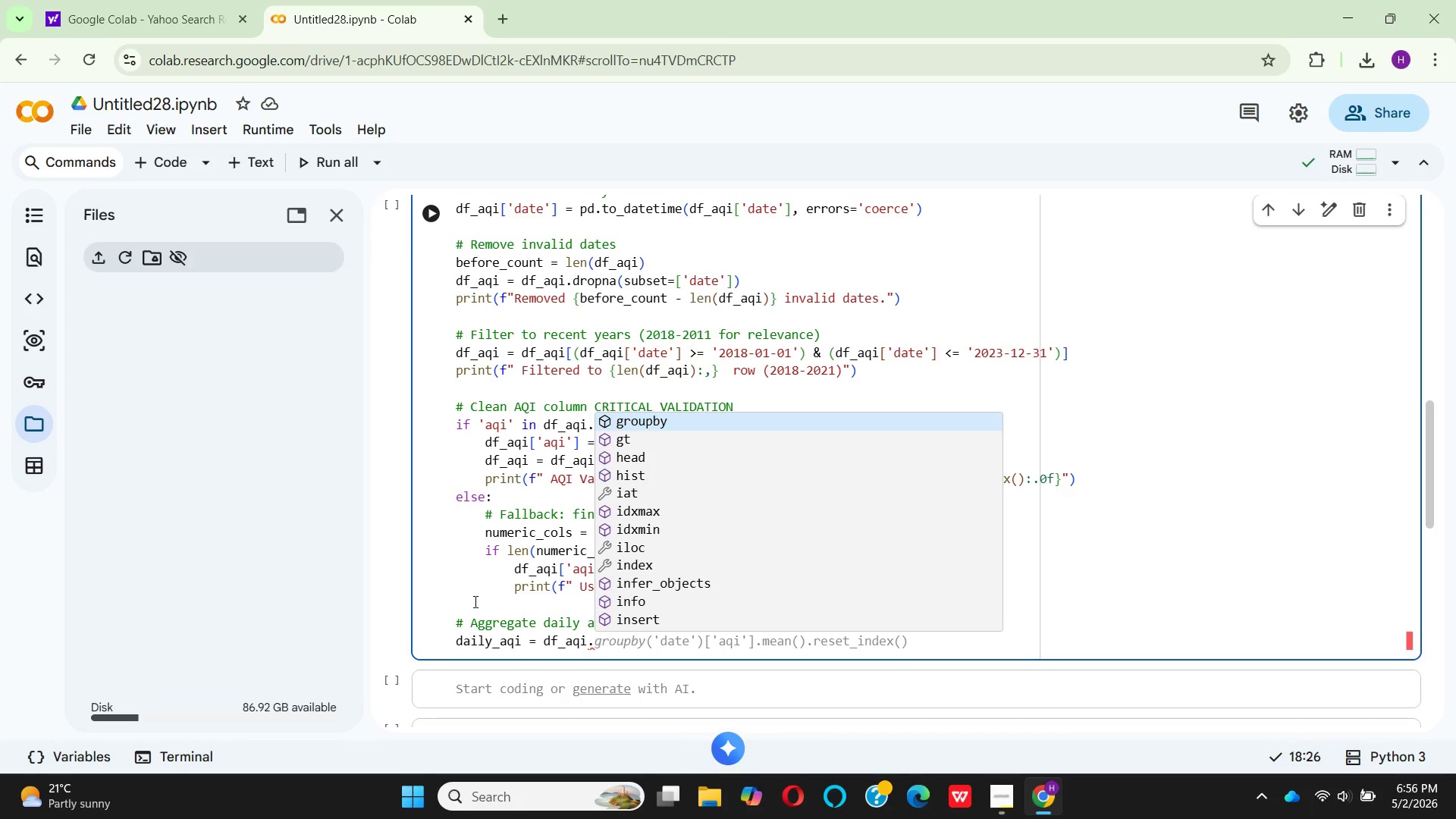 
key(Enter)
 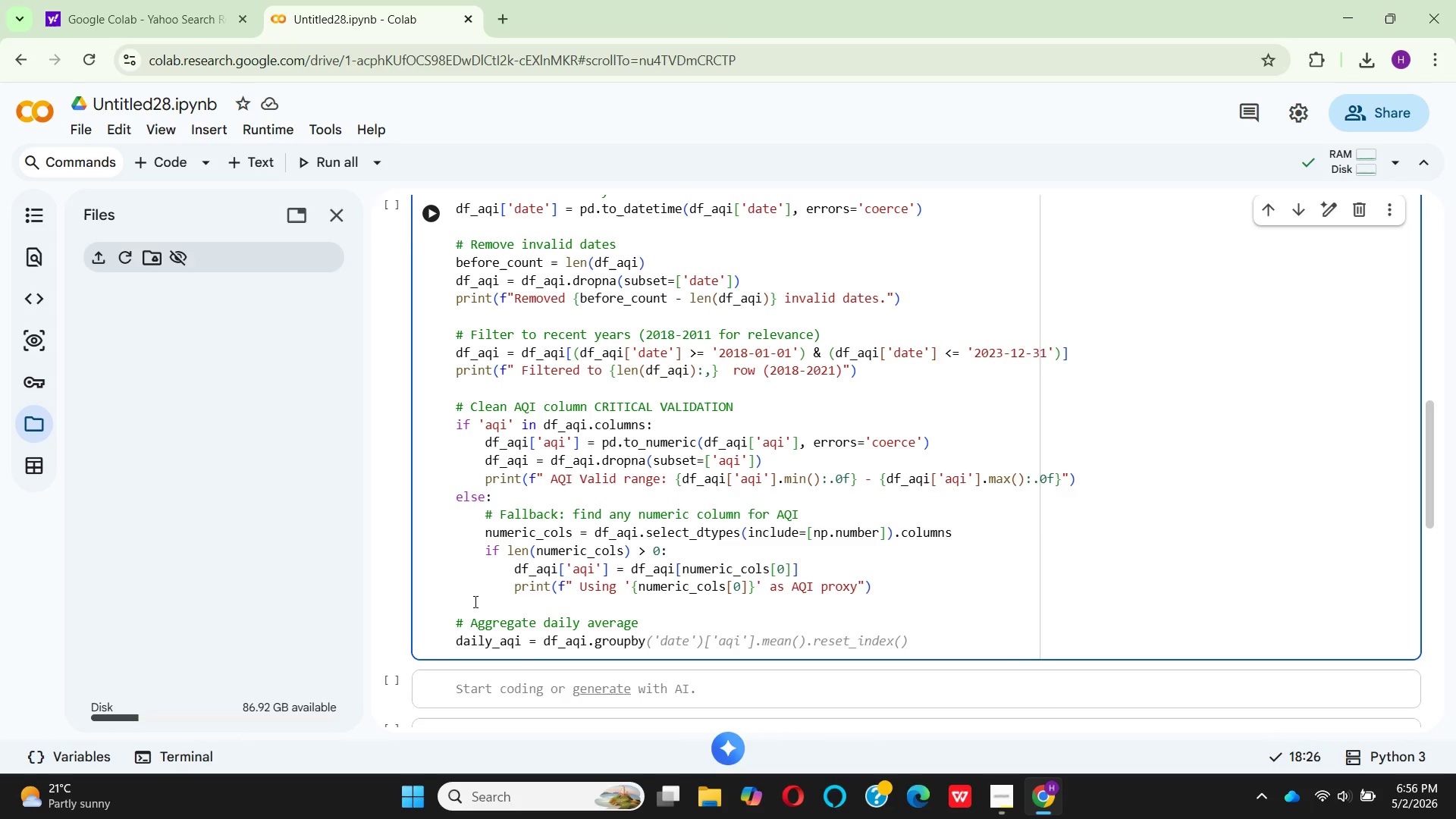 
type(('date)
 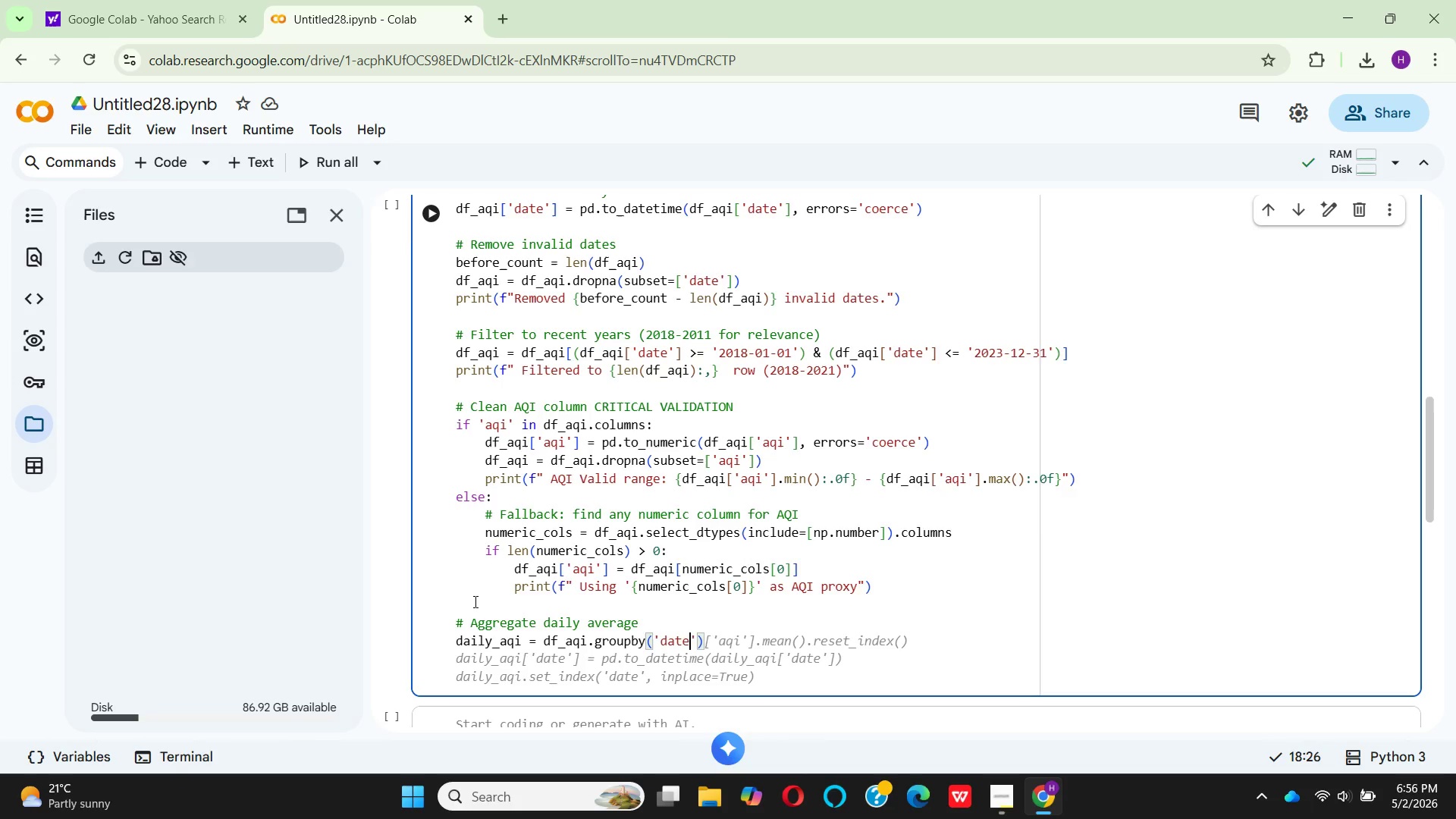 
key(ArrowRight)
 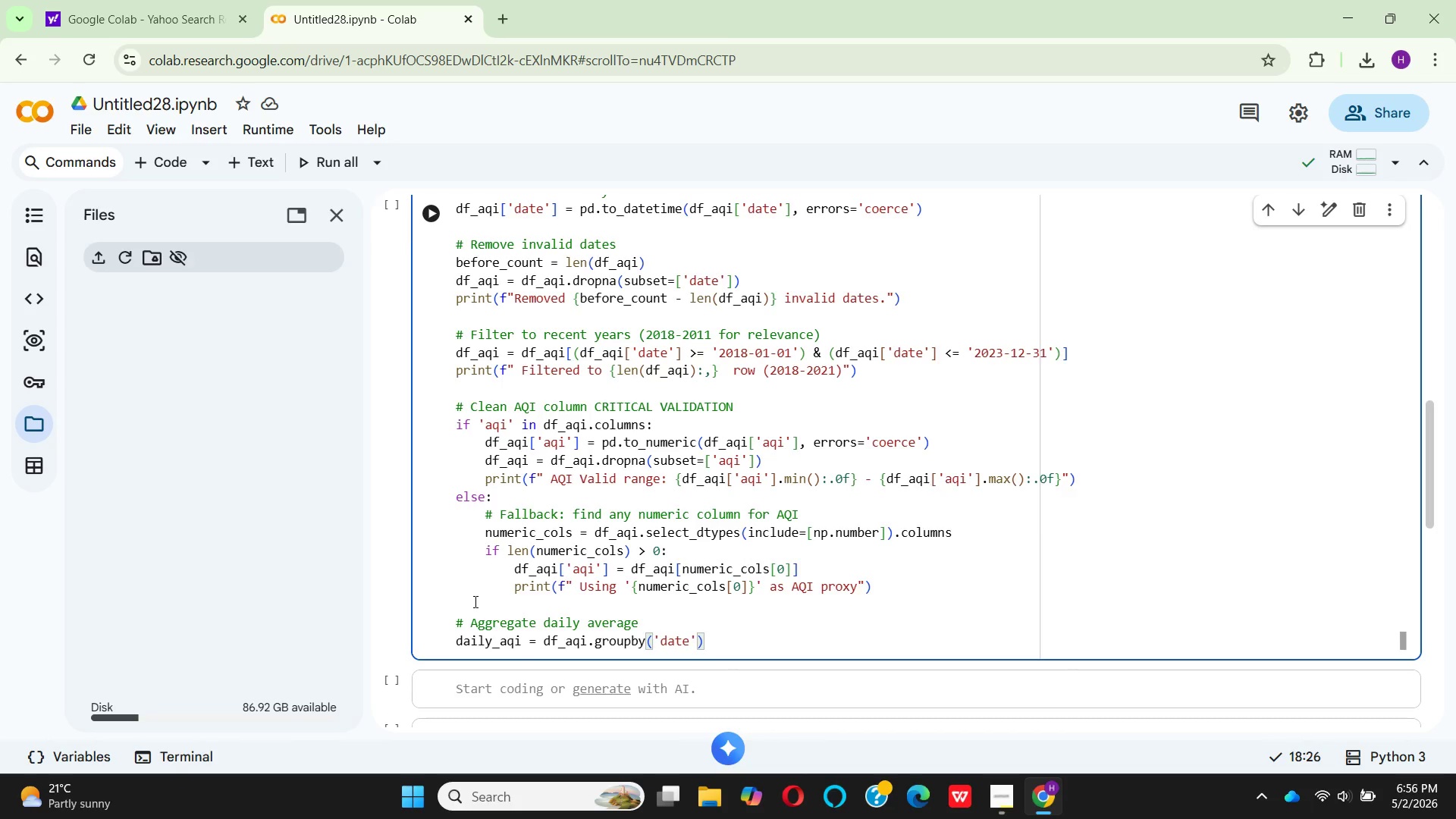 
key(ArrowRight)
 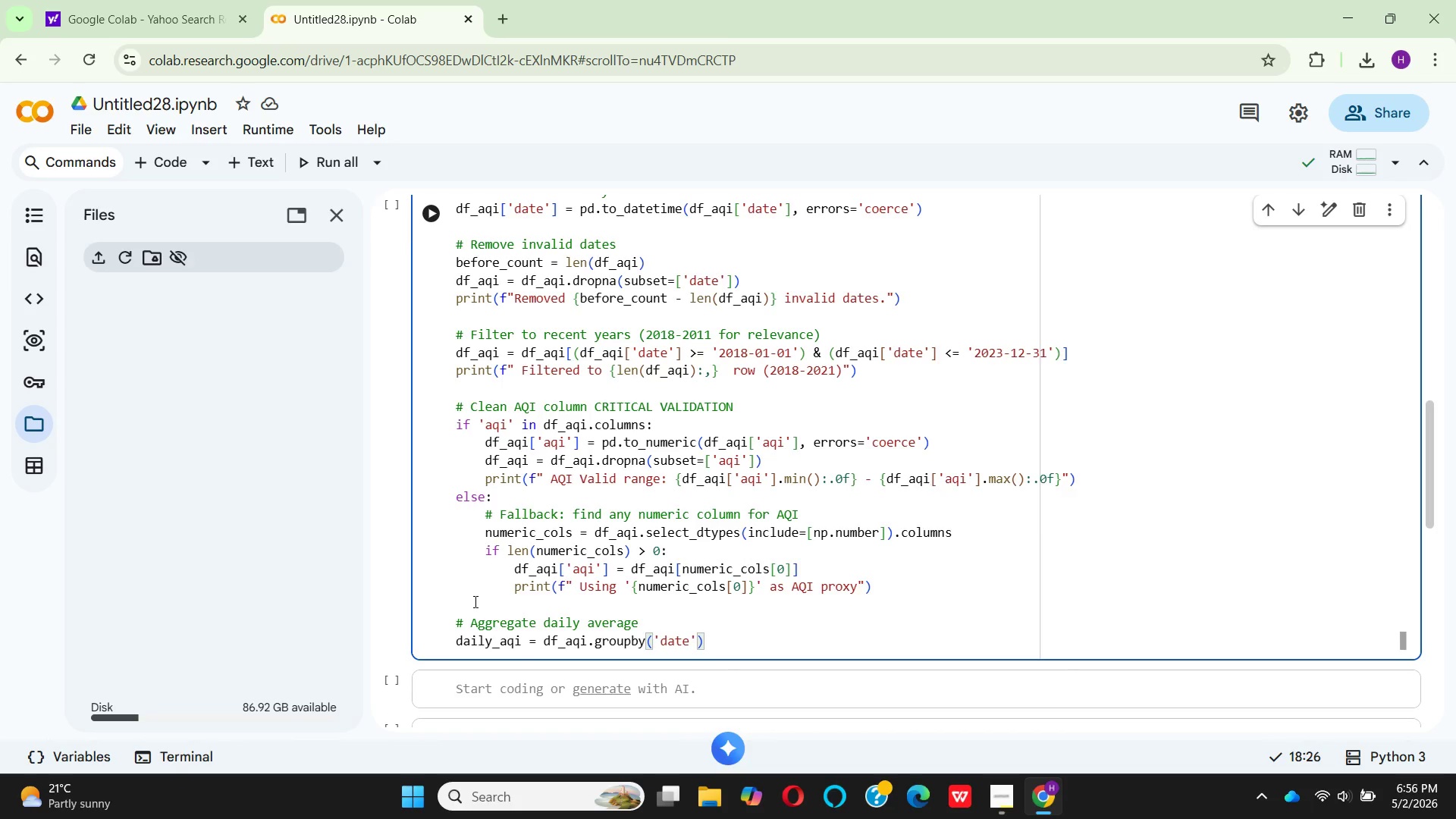 
key(BracketLeft)
 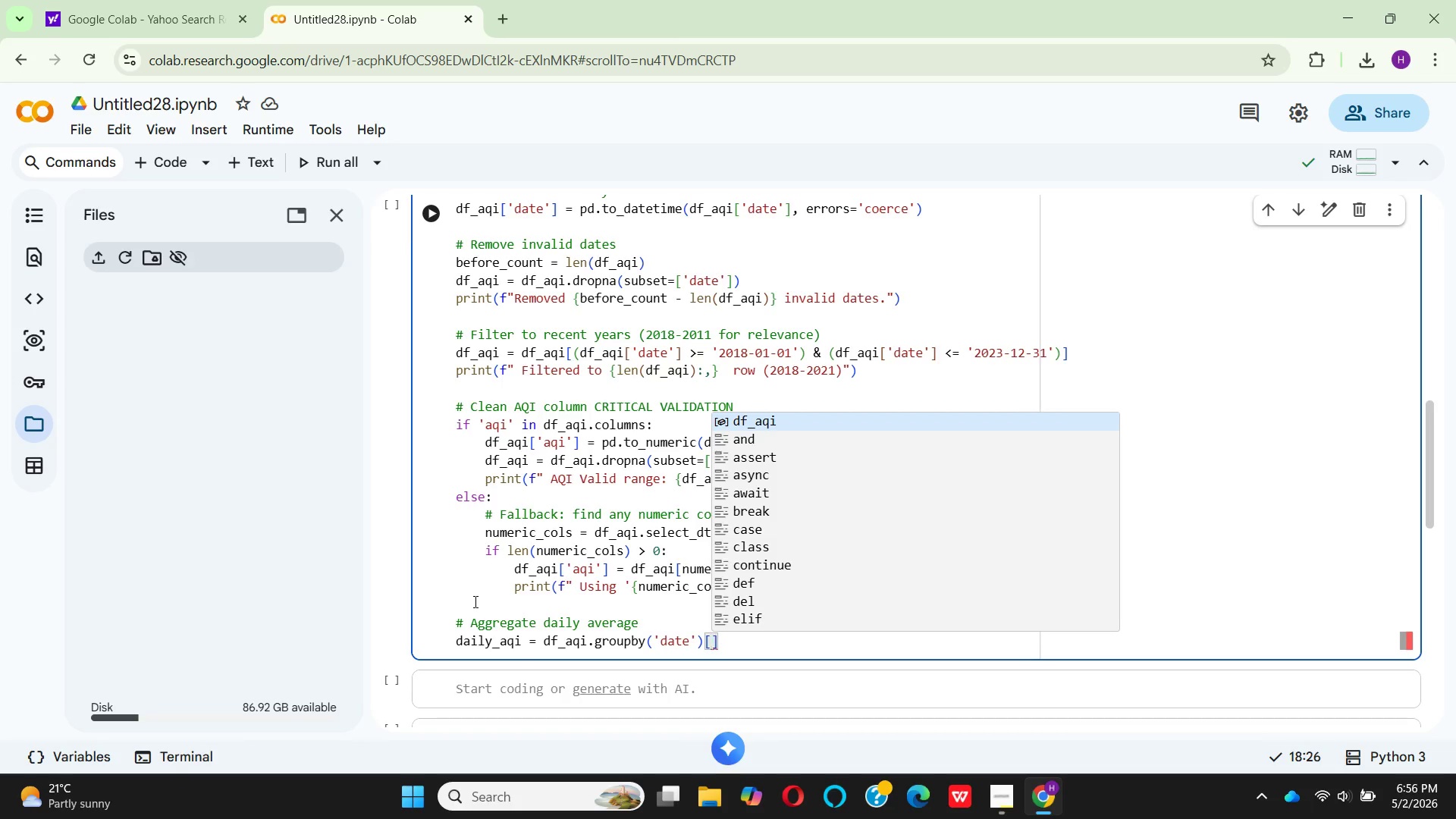 
key(Quote)
 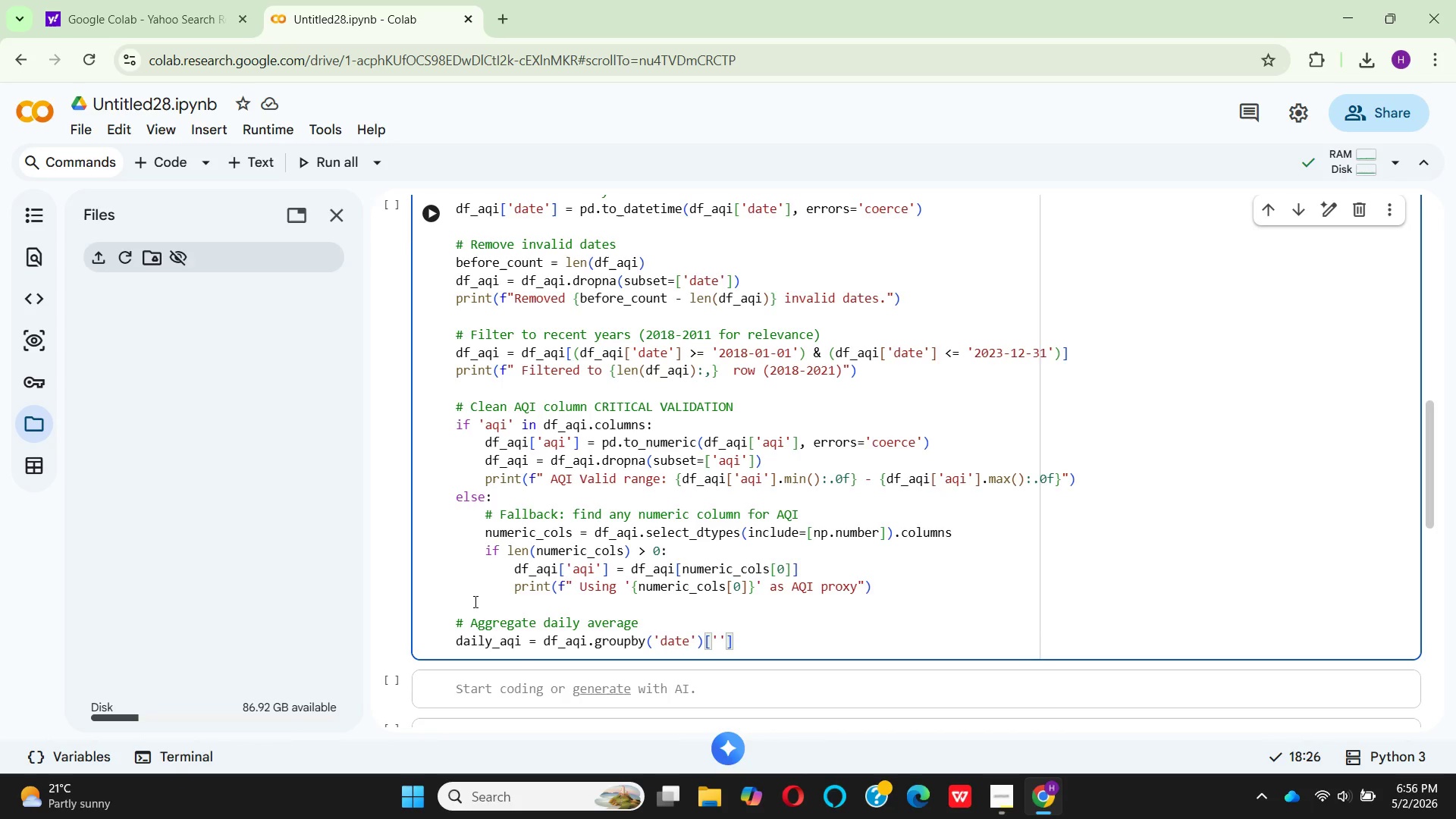 
type(aqi)
 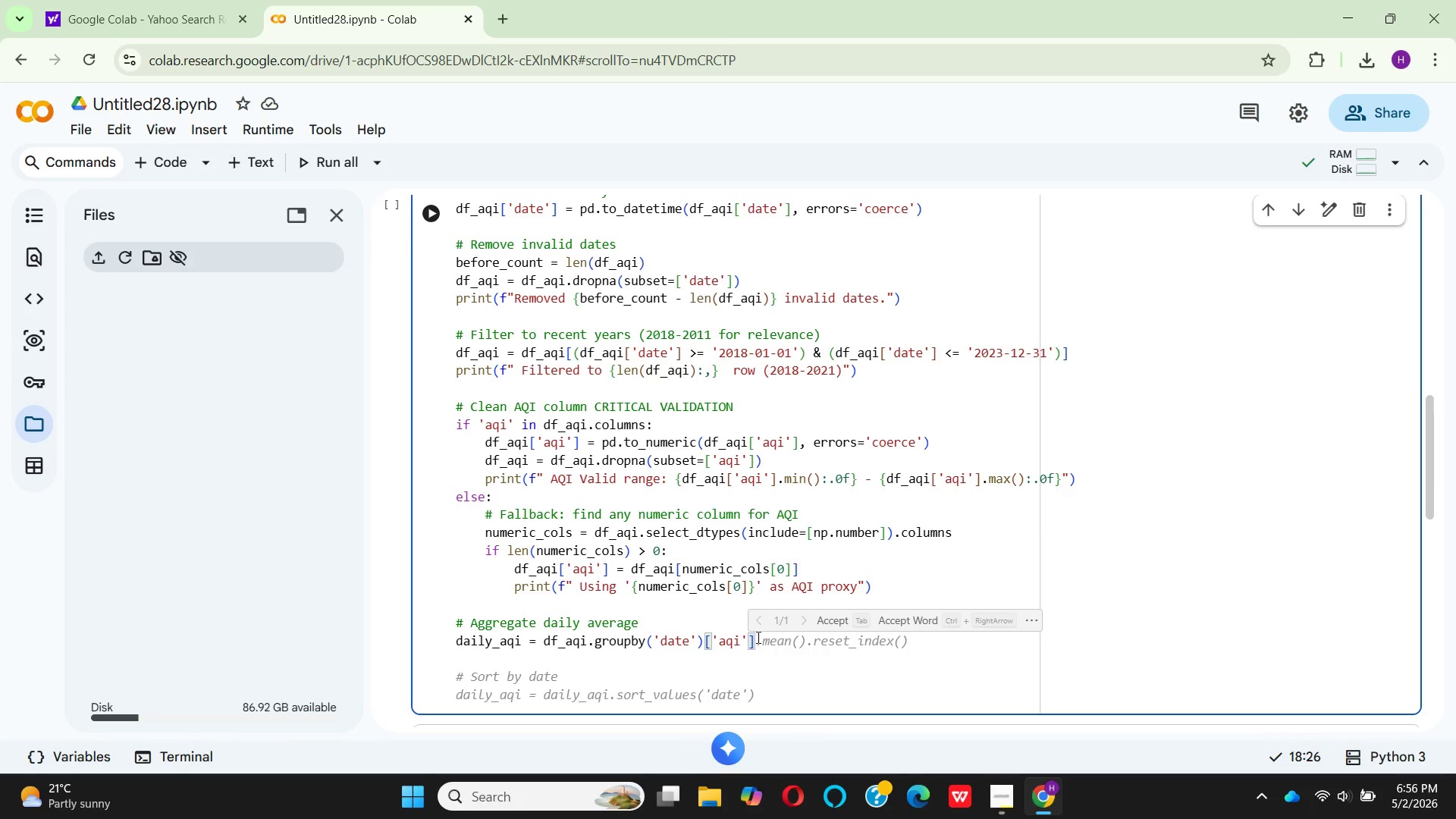 
wait(6.12)
 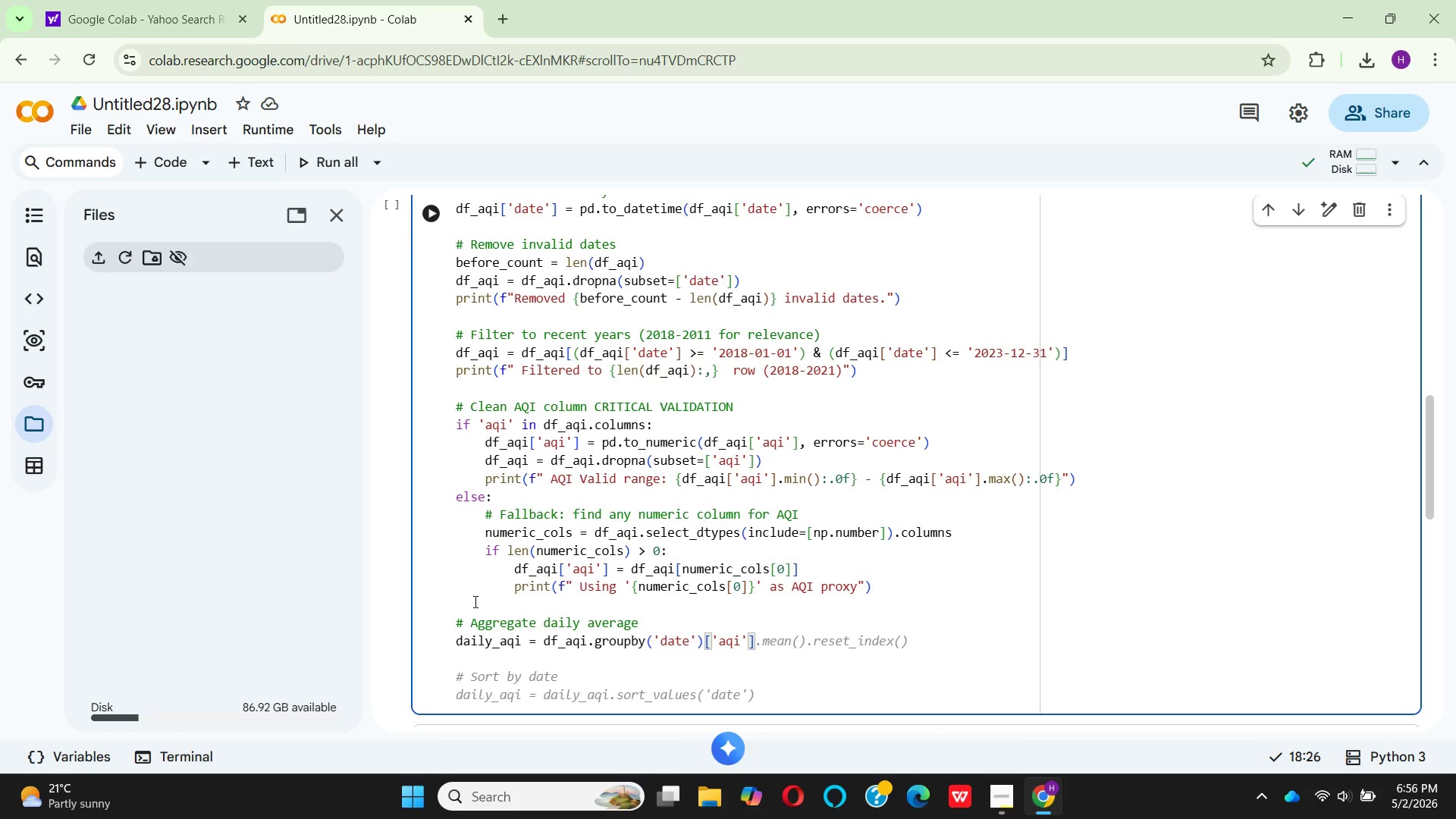 
left_click([829, 623])
 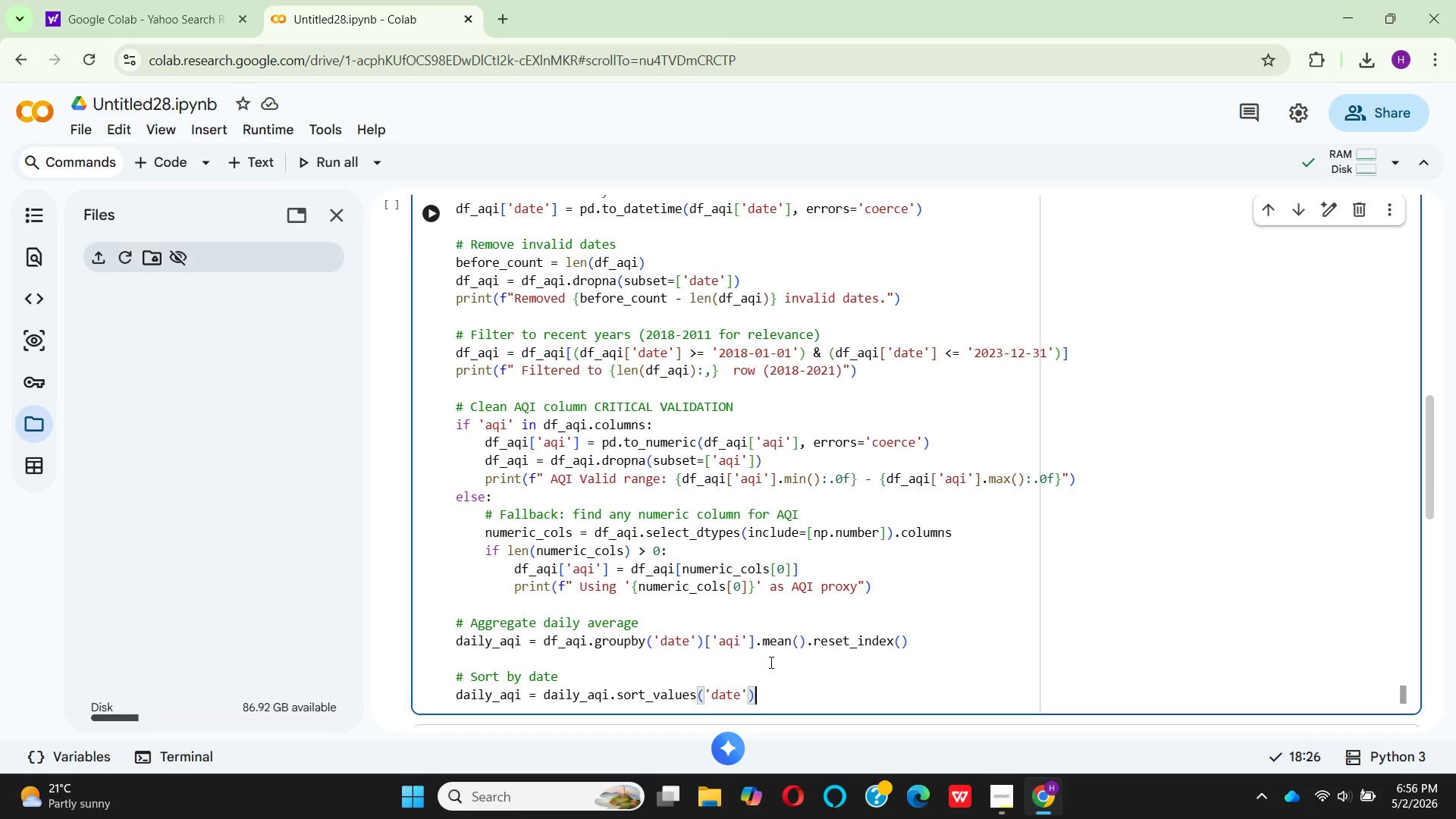 
wait(6.81)
 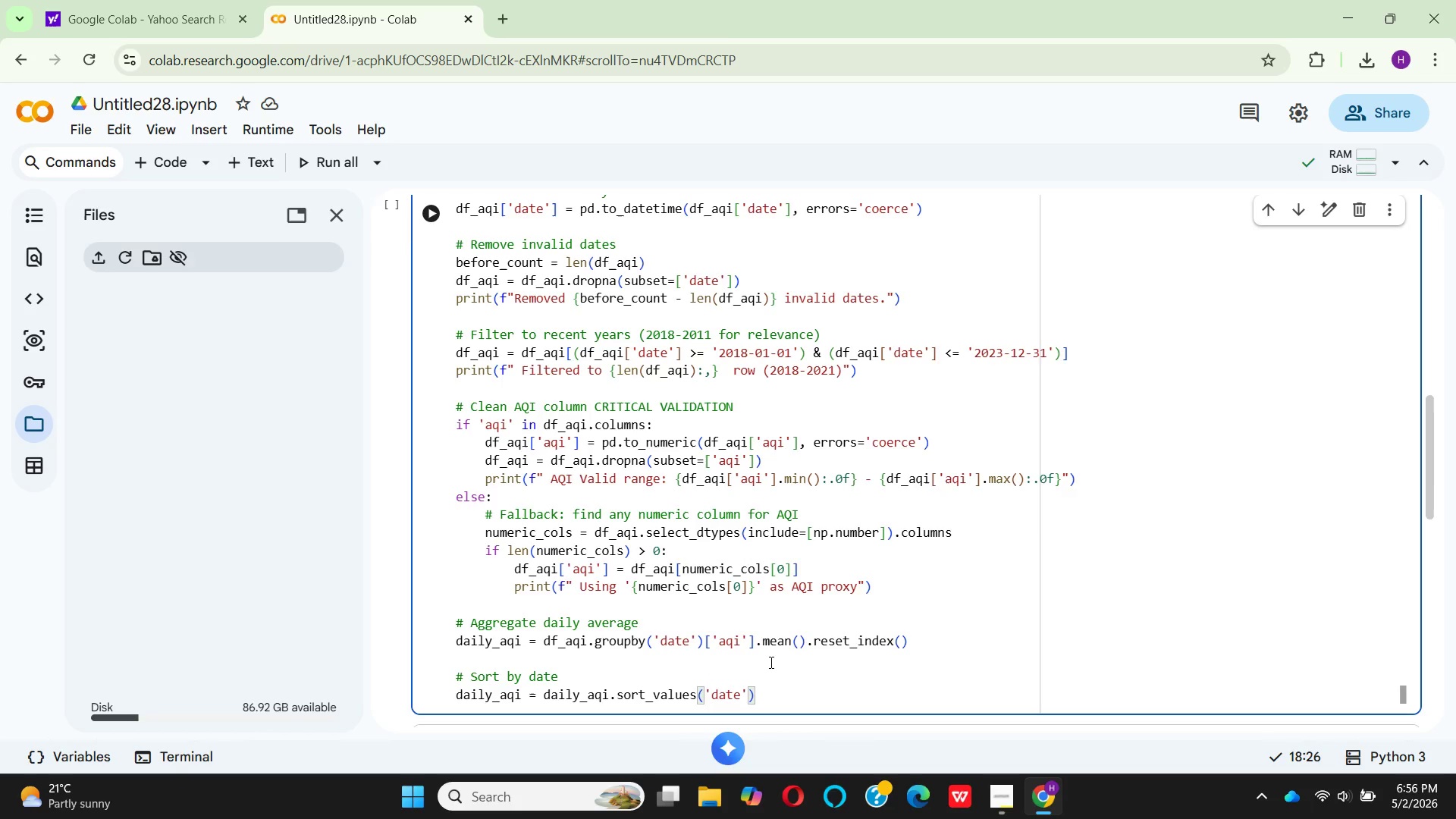 
left_click([921, 646])
 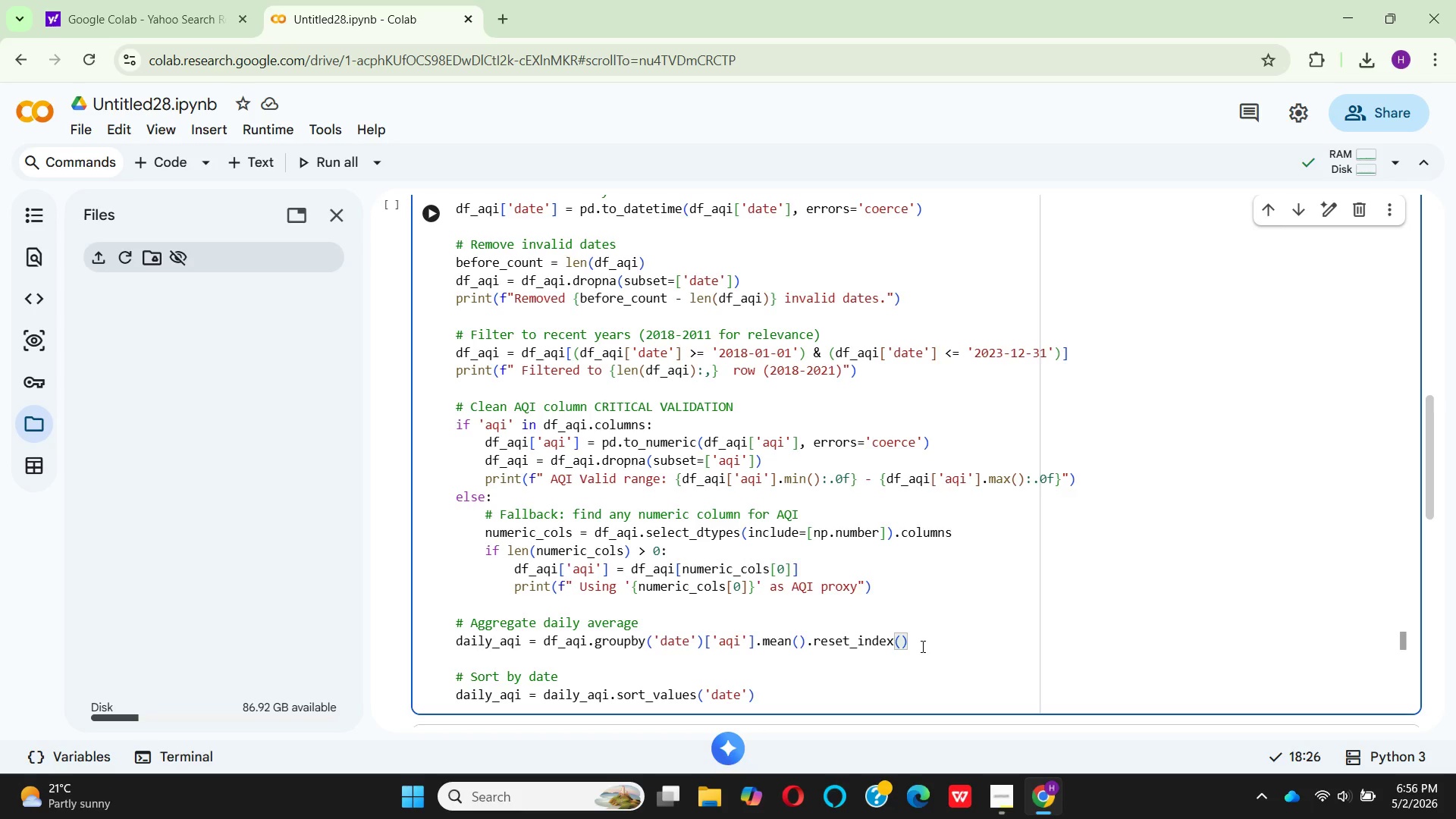 
key(Enter)
 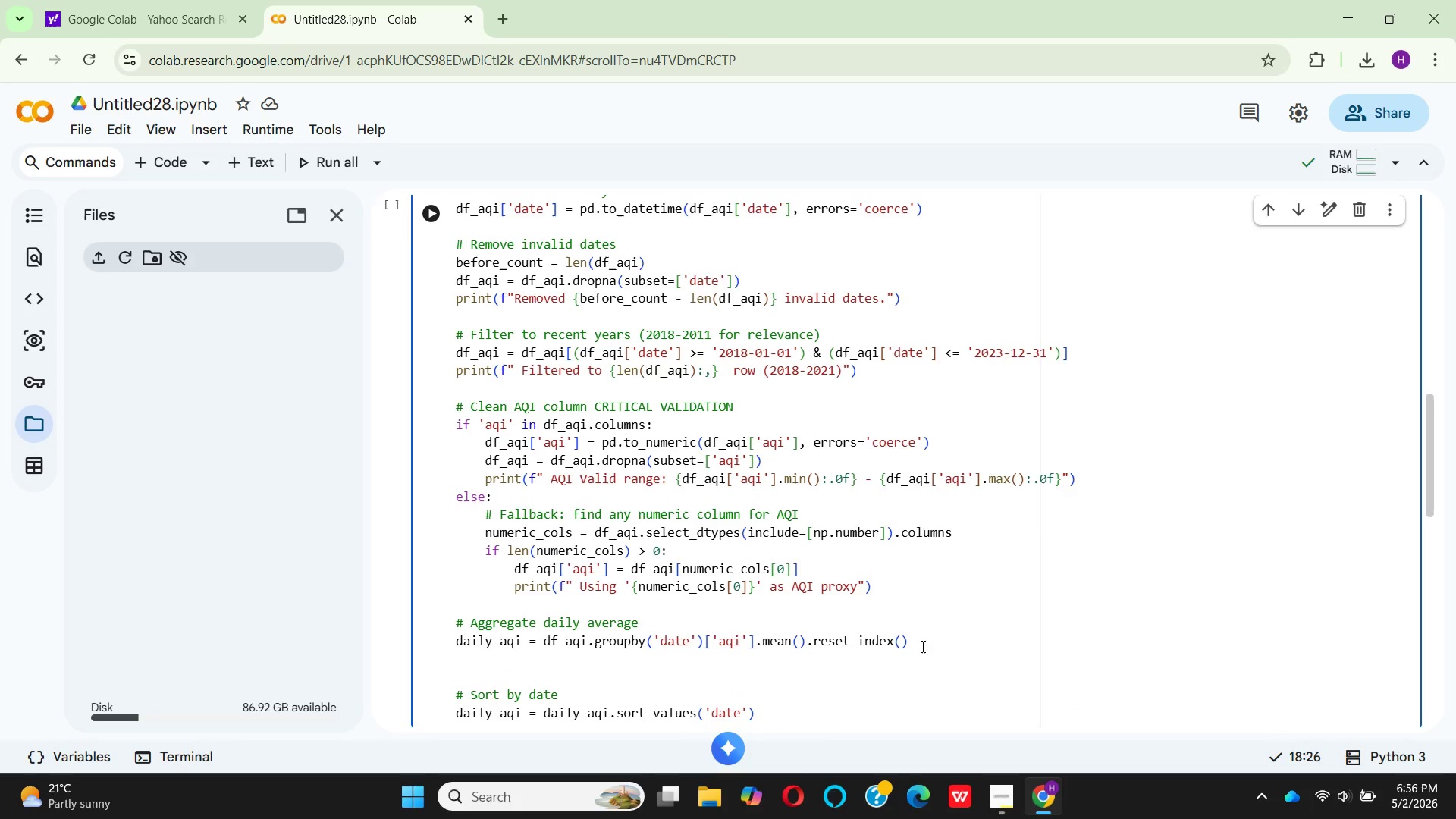 
type(daily)
 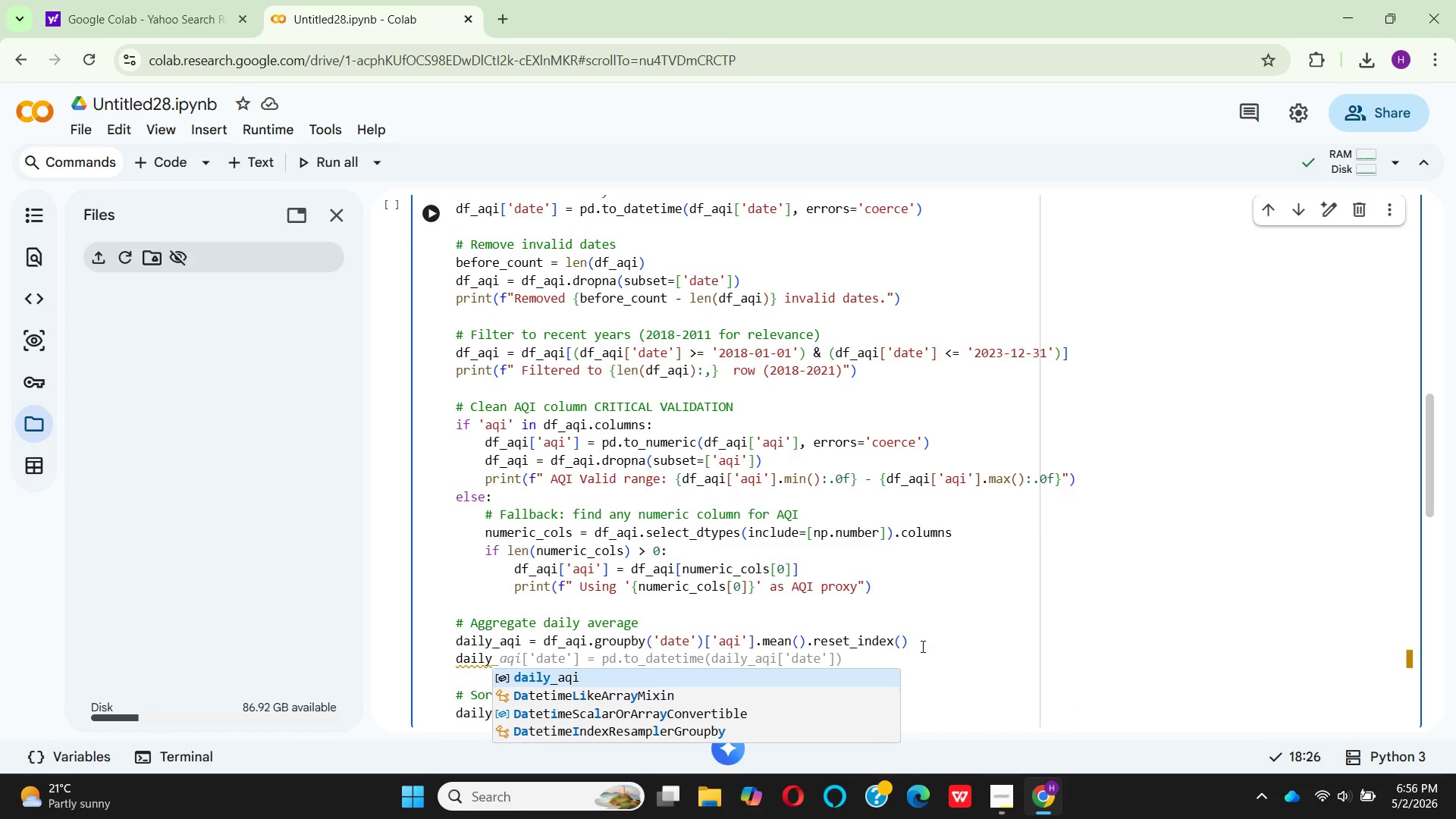 
key(Enter)
 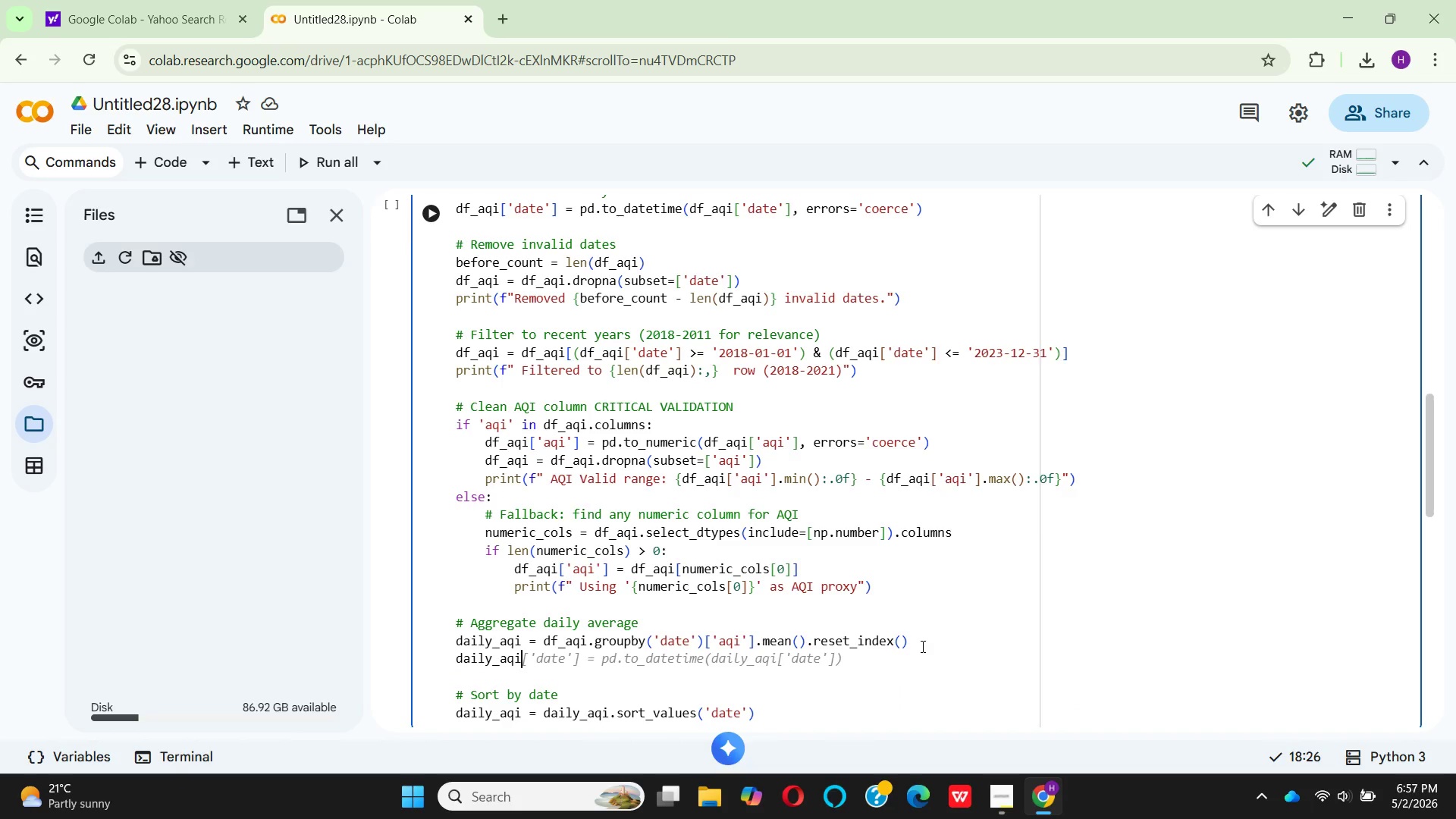 
key(Period)
 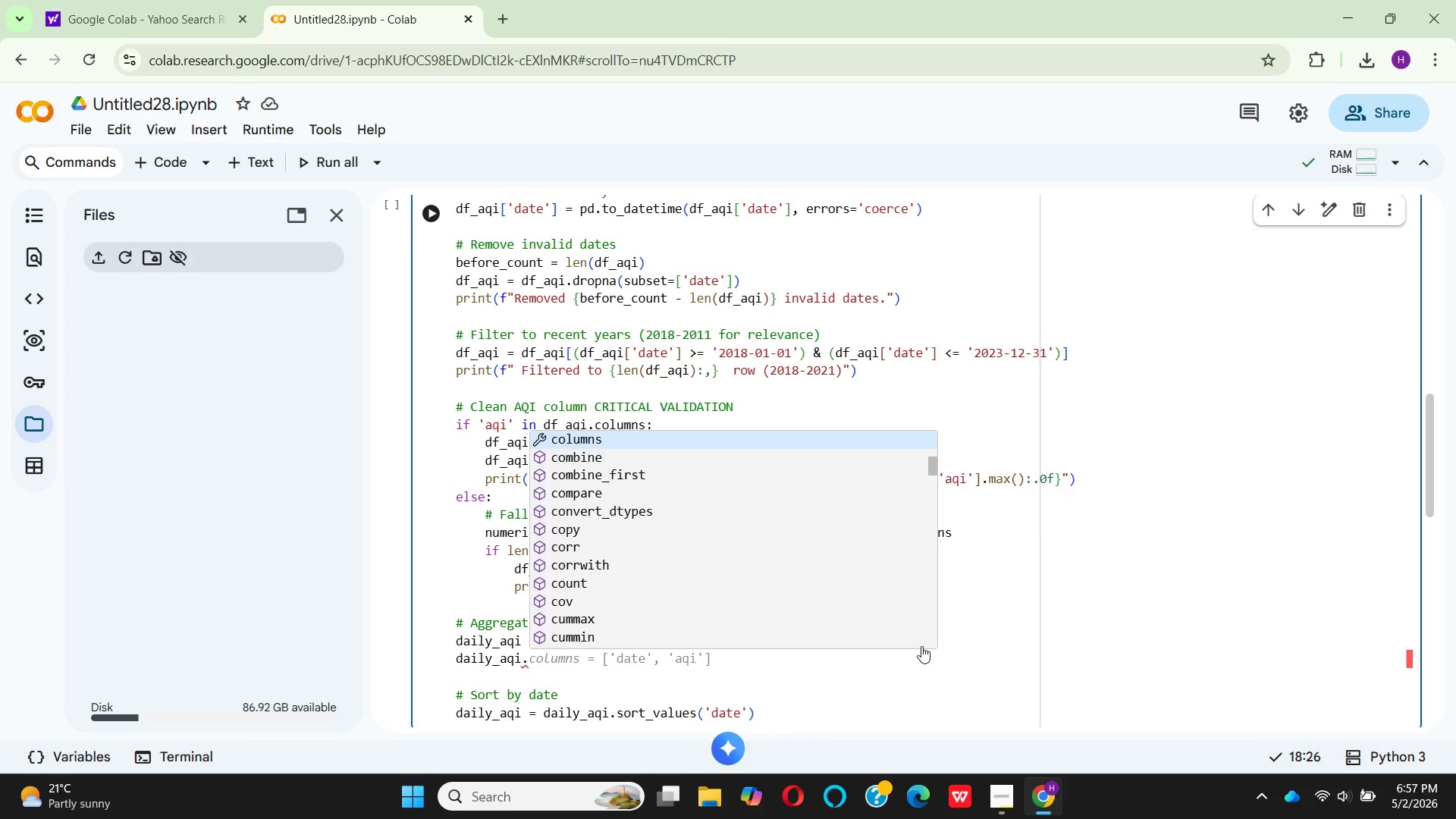 
key(Enter)
 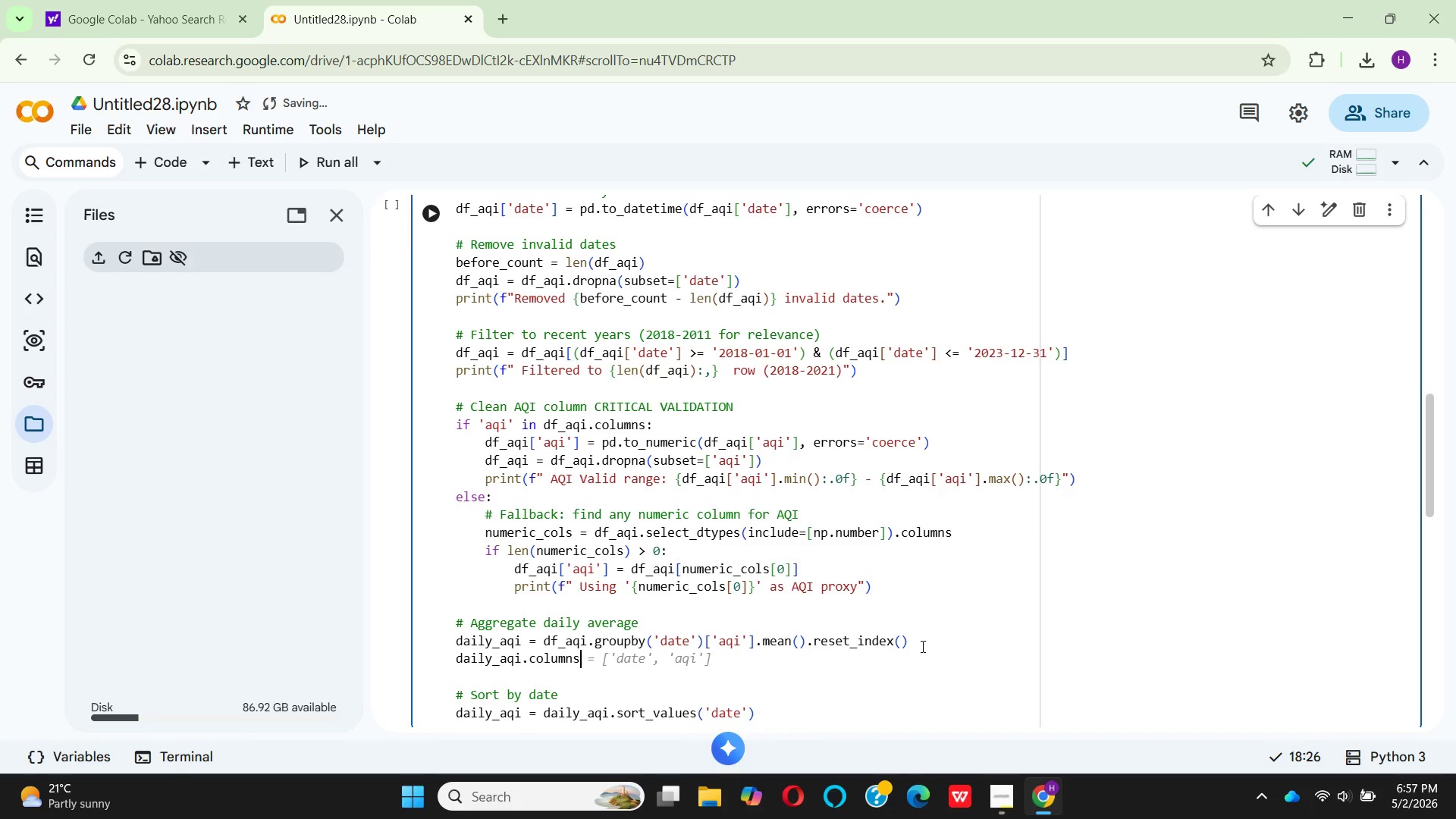 
type( = ['date)
 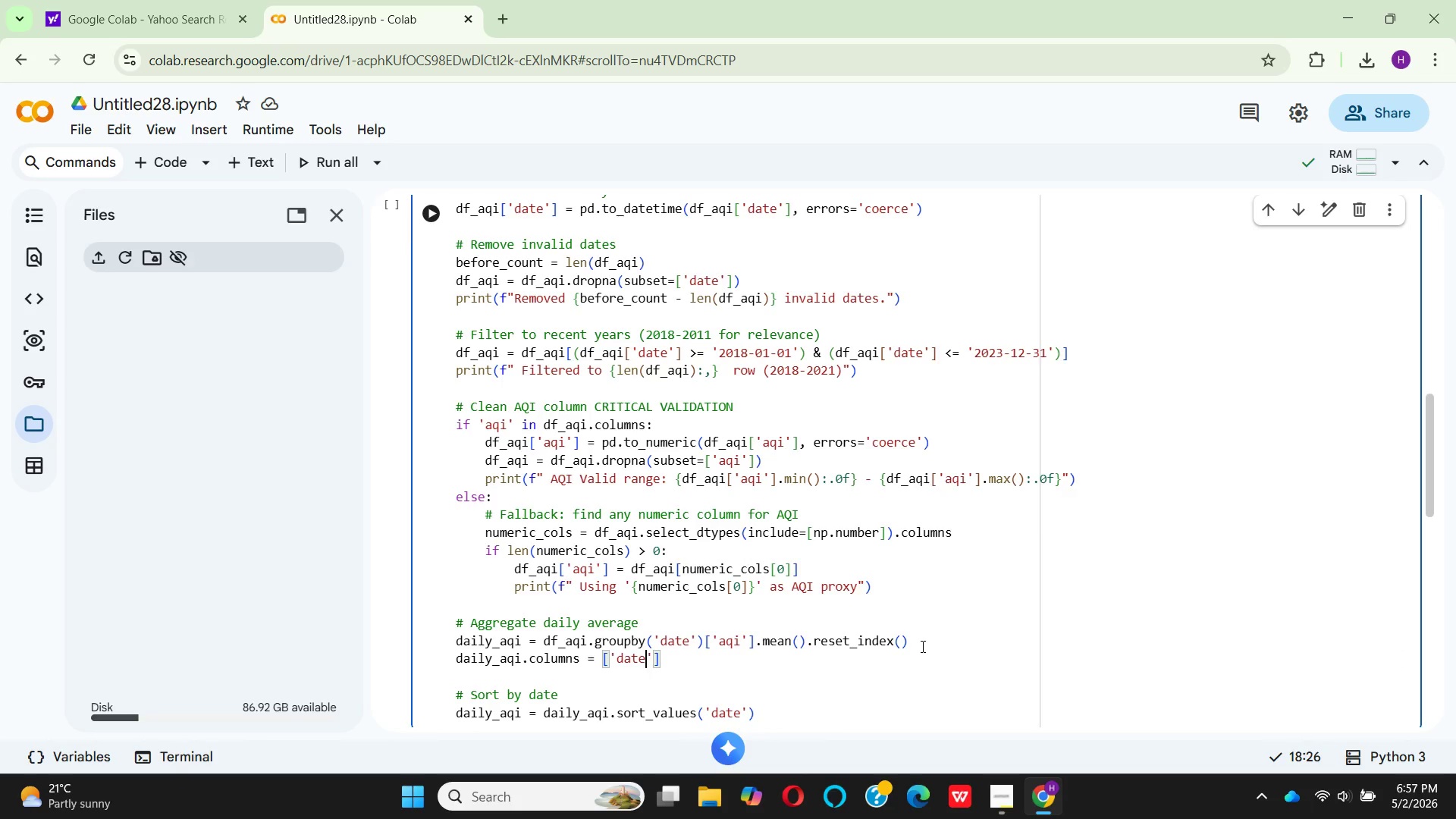 
key(ArrowRight)
 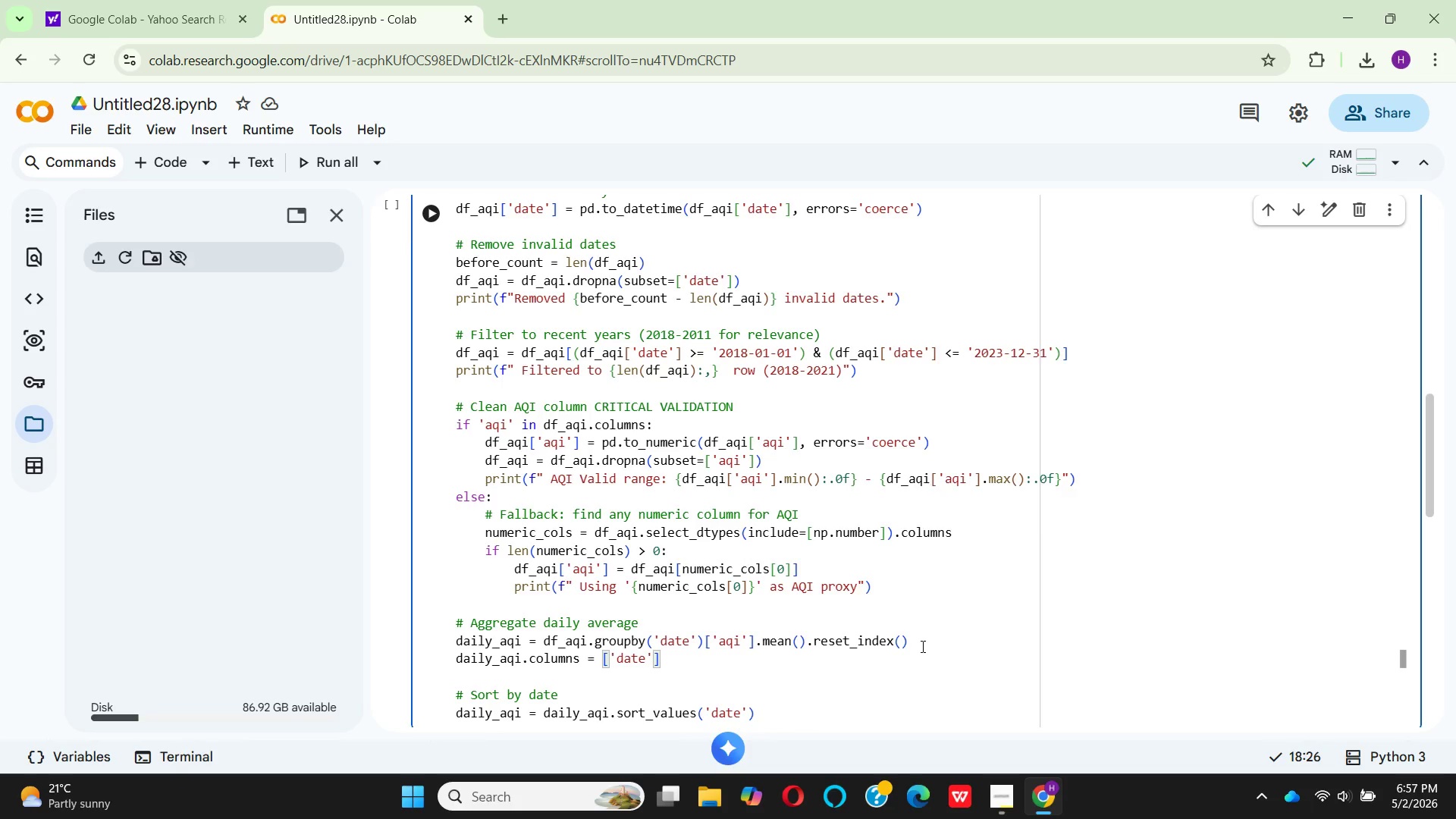 
type(, 'avg_aqi)
 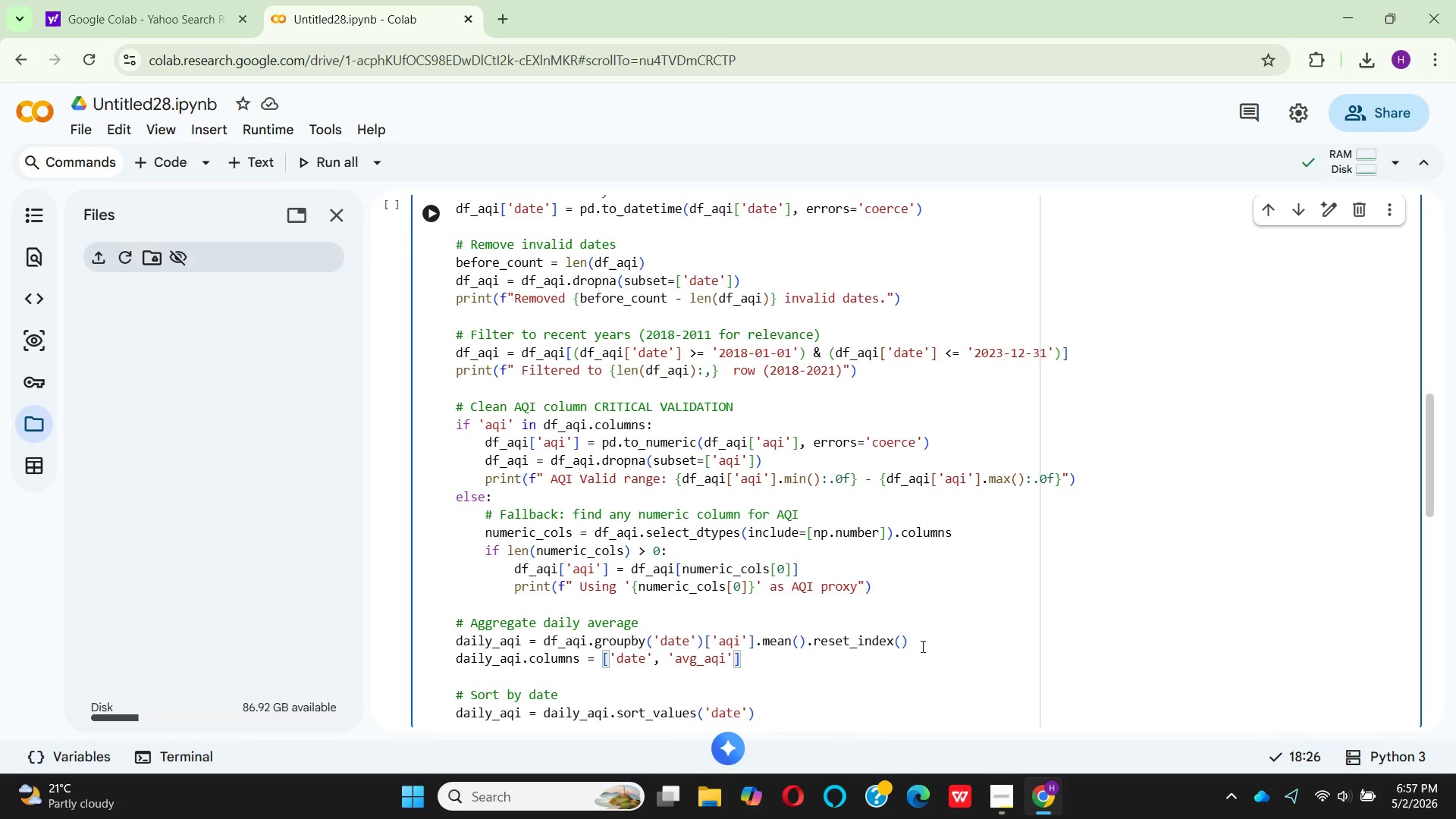 
key(ArrowRight)
 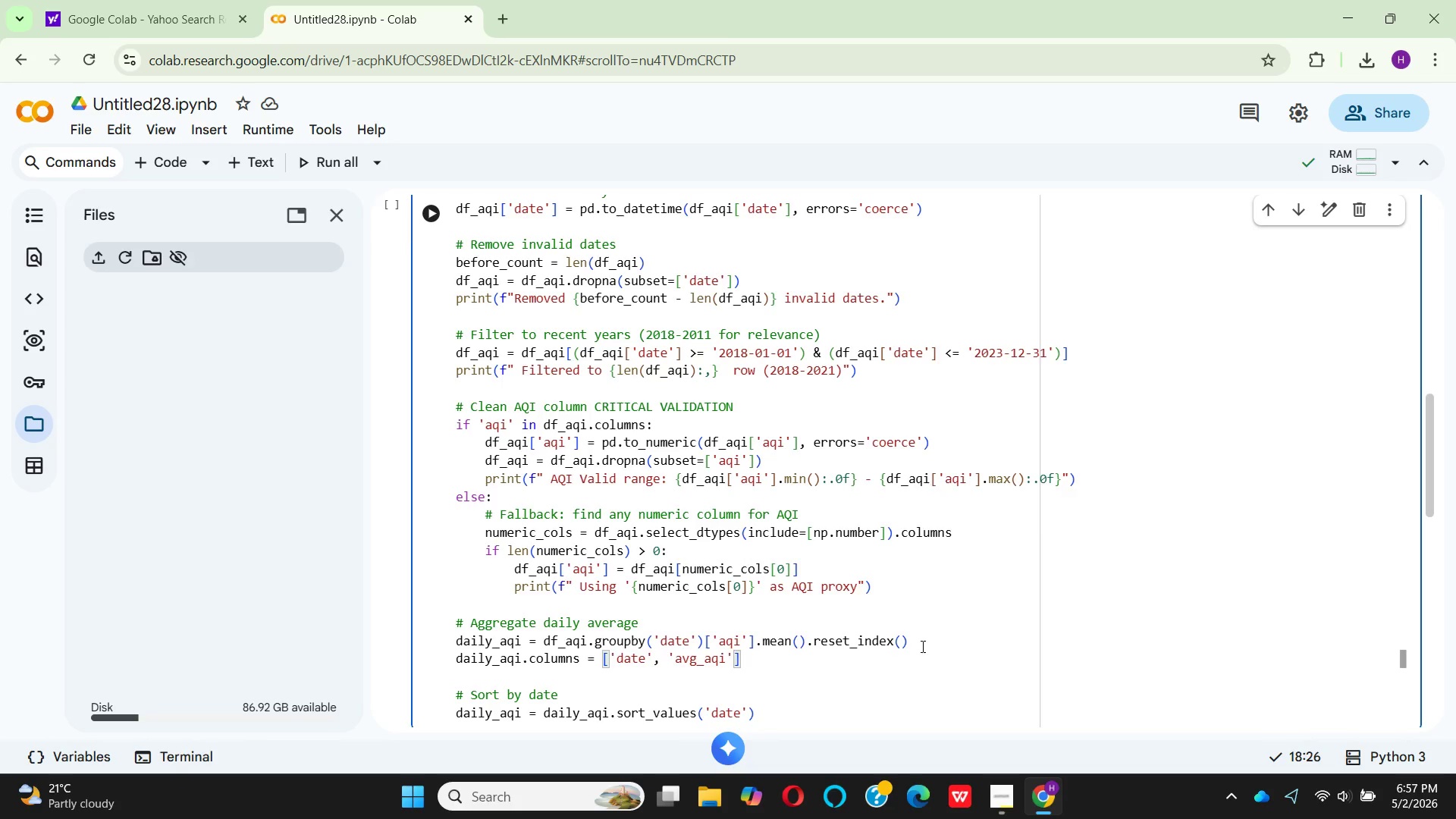 
key(ArrowRight)
 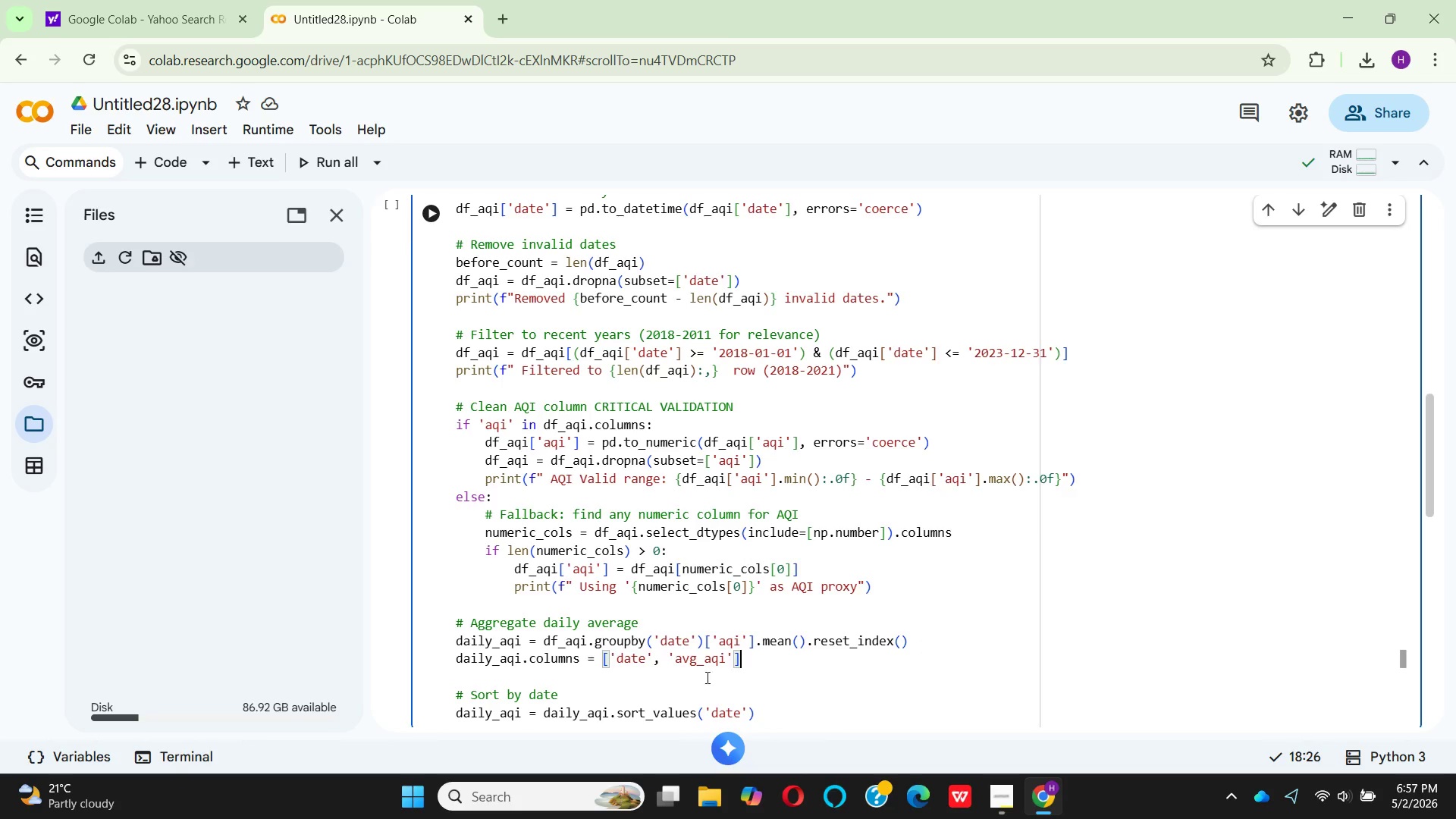 
scroll: coordinate [489, 696], scroll_direction: down, amount: 2.0
 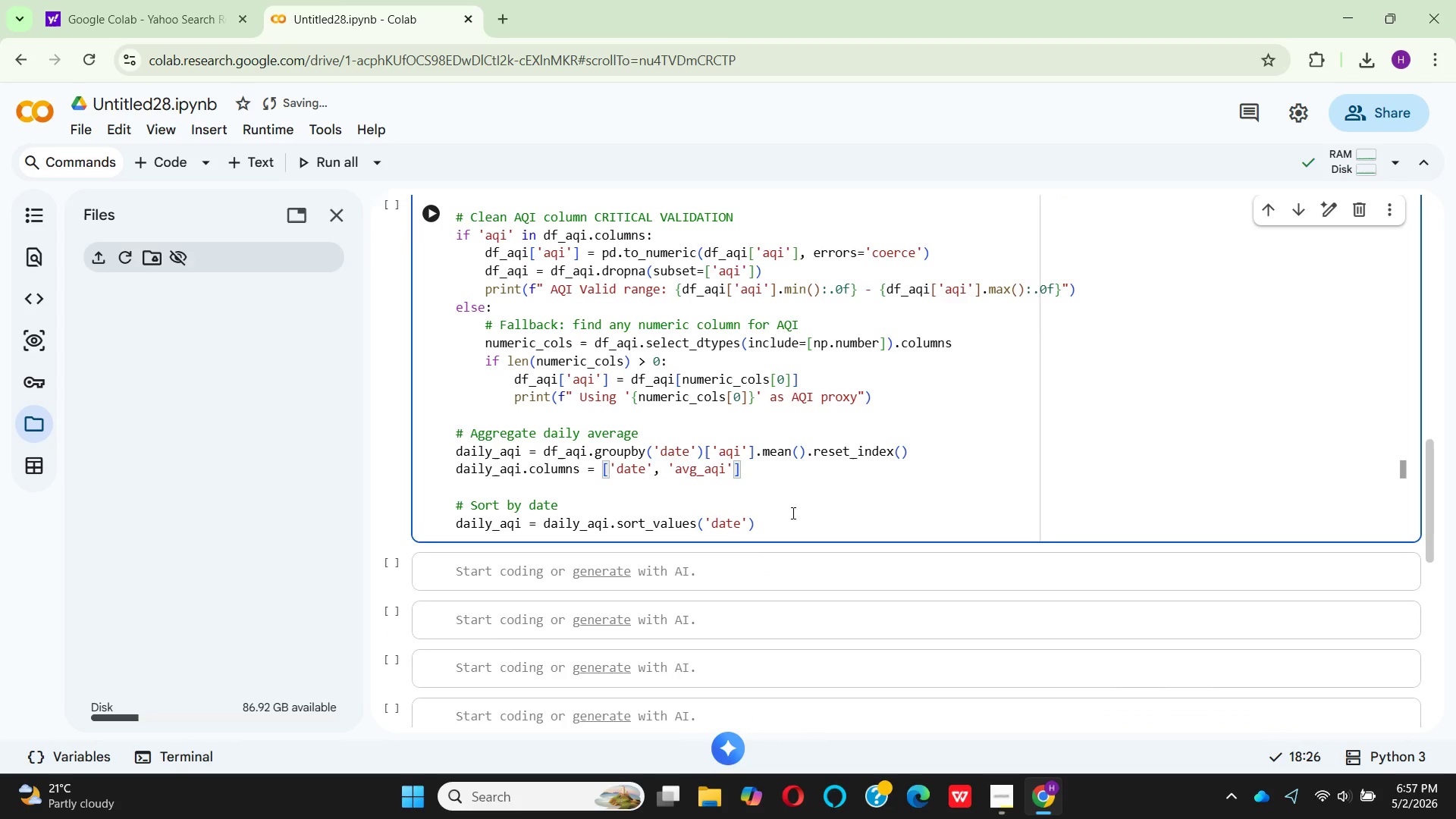 
left_click([783, 521])
 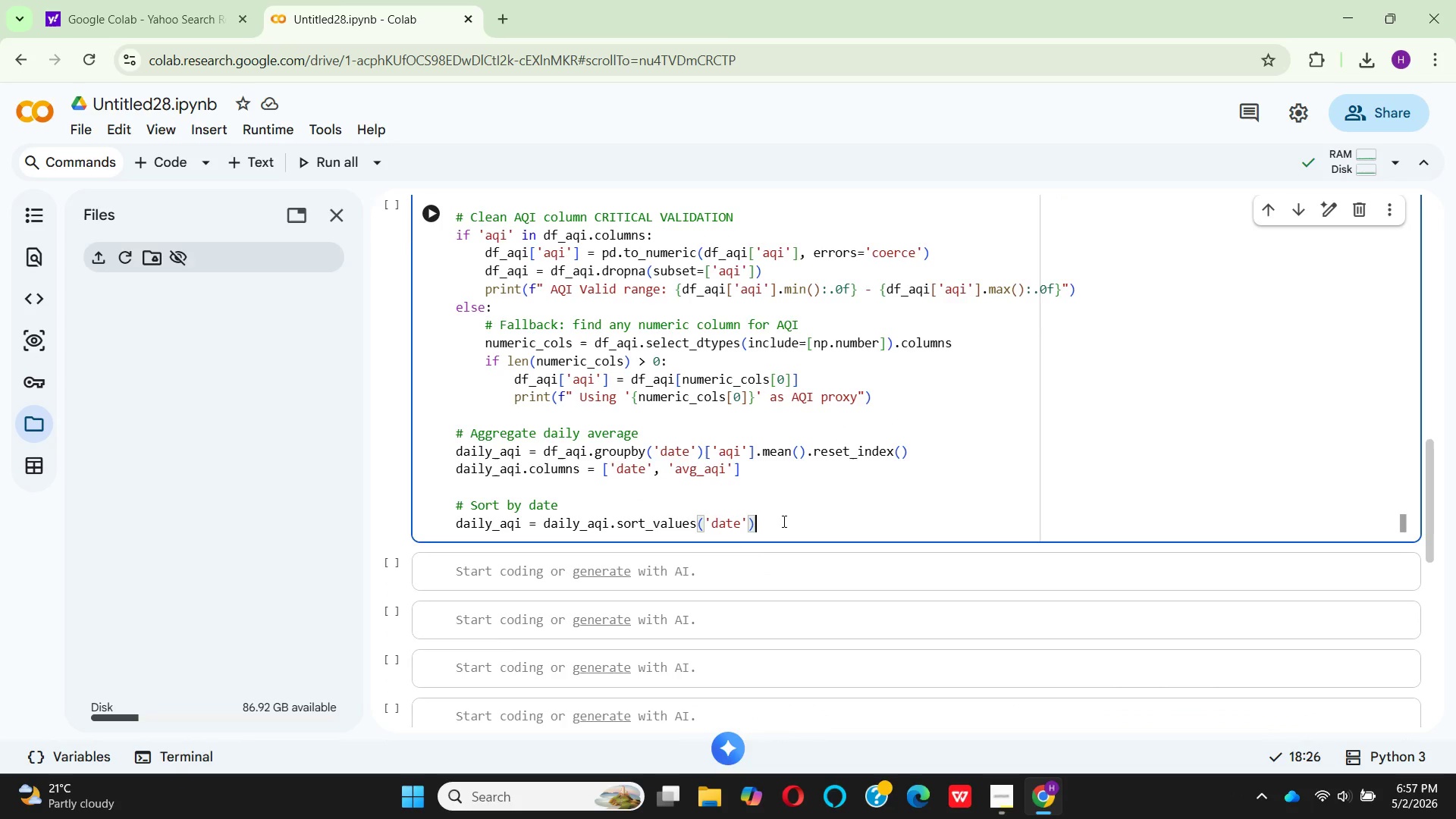 
wait(8.02)
 